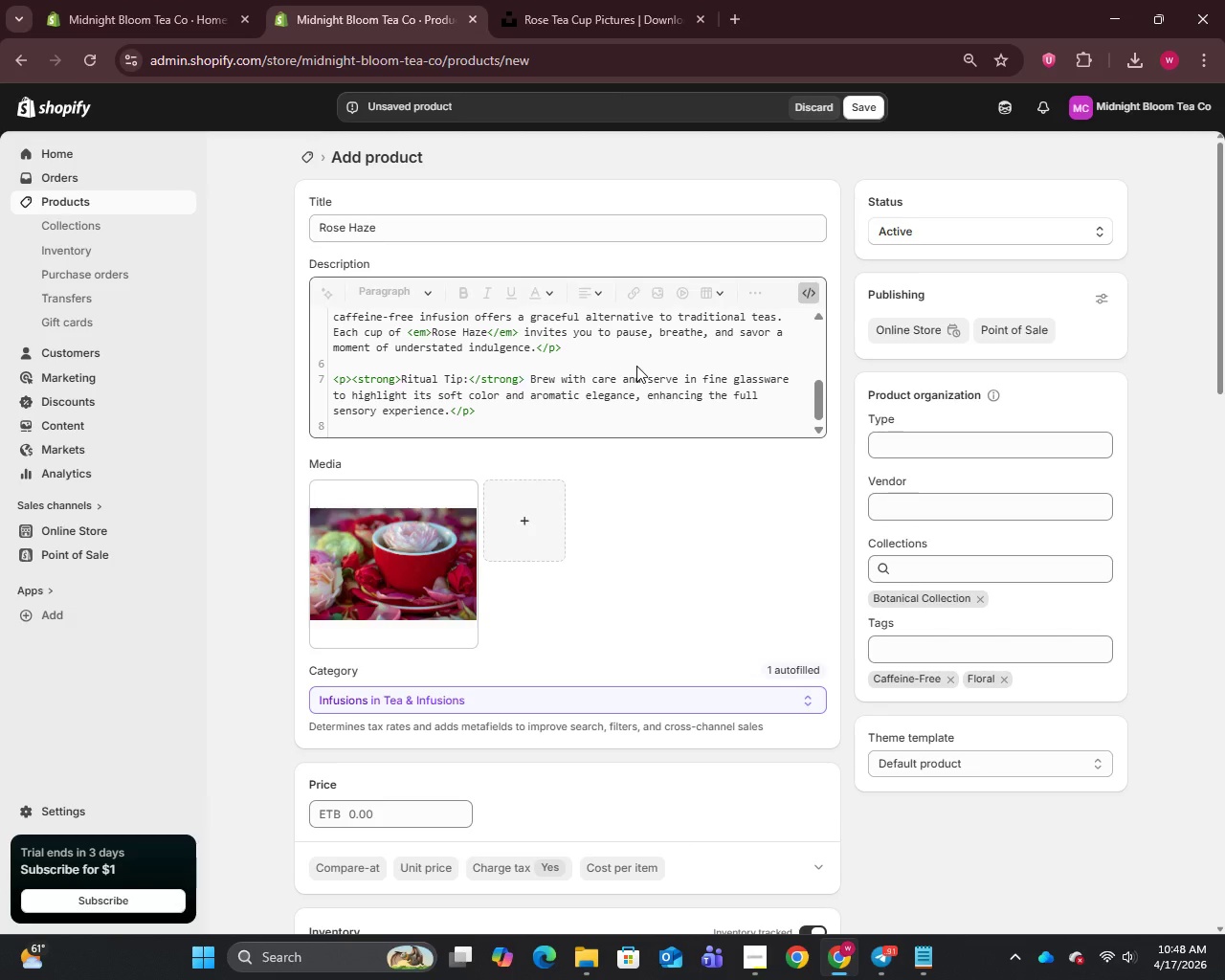 
left_click([74, 201])
 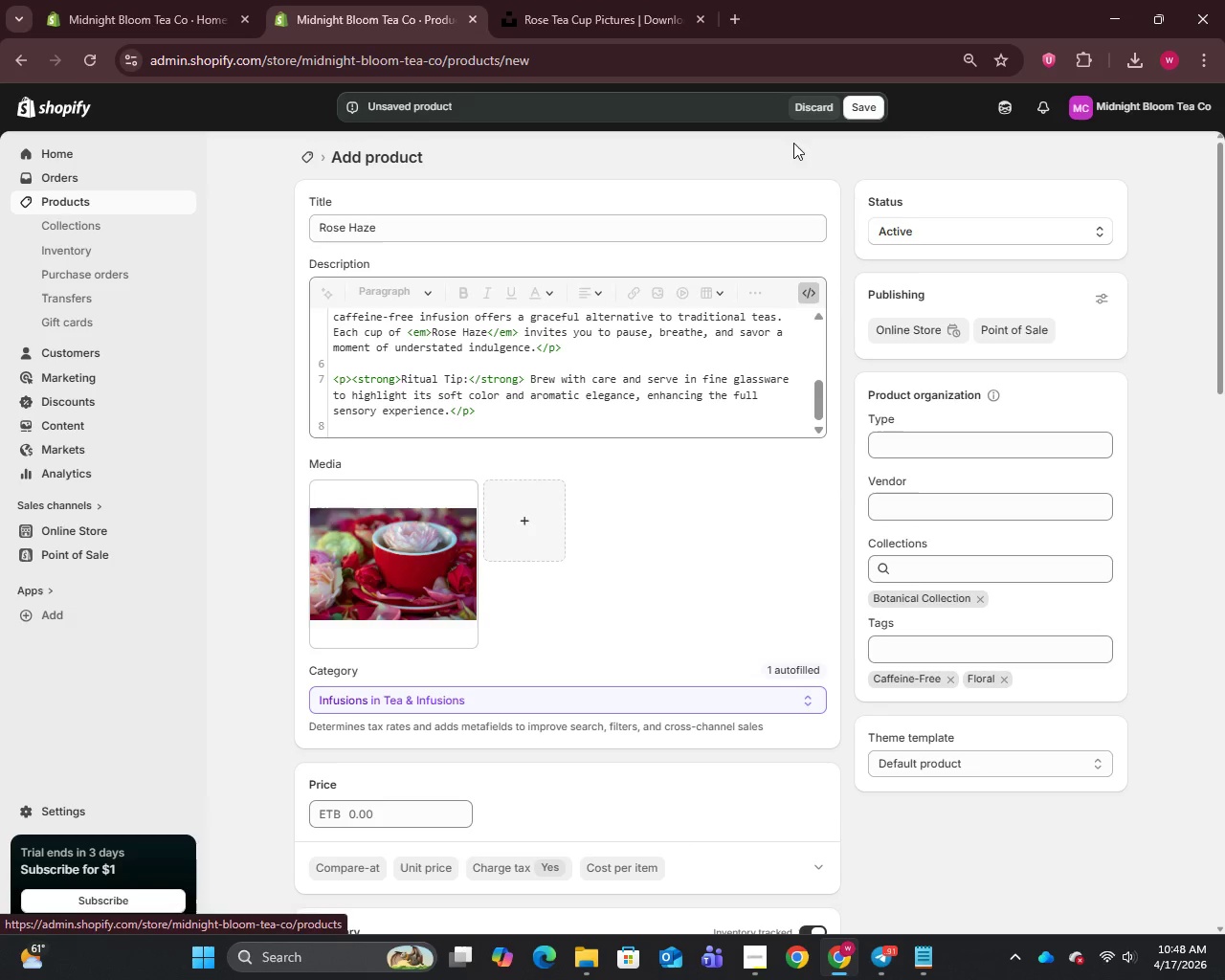 
left_click([857, 100])
 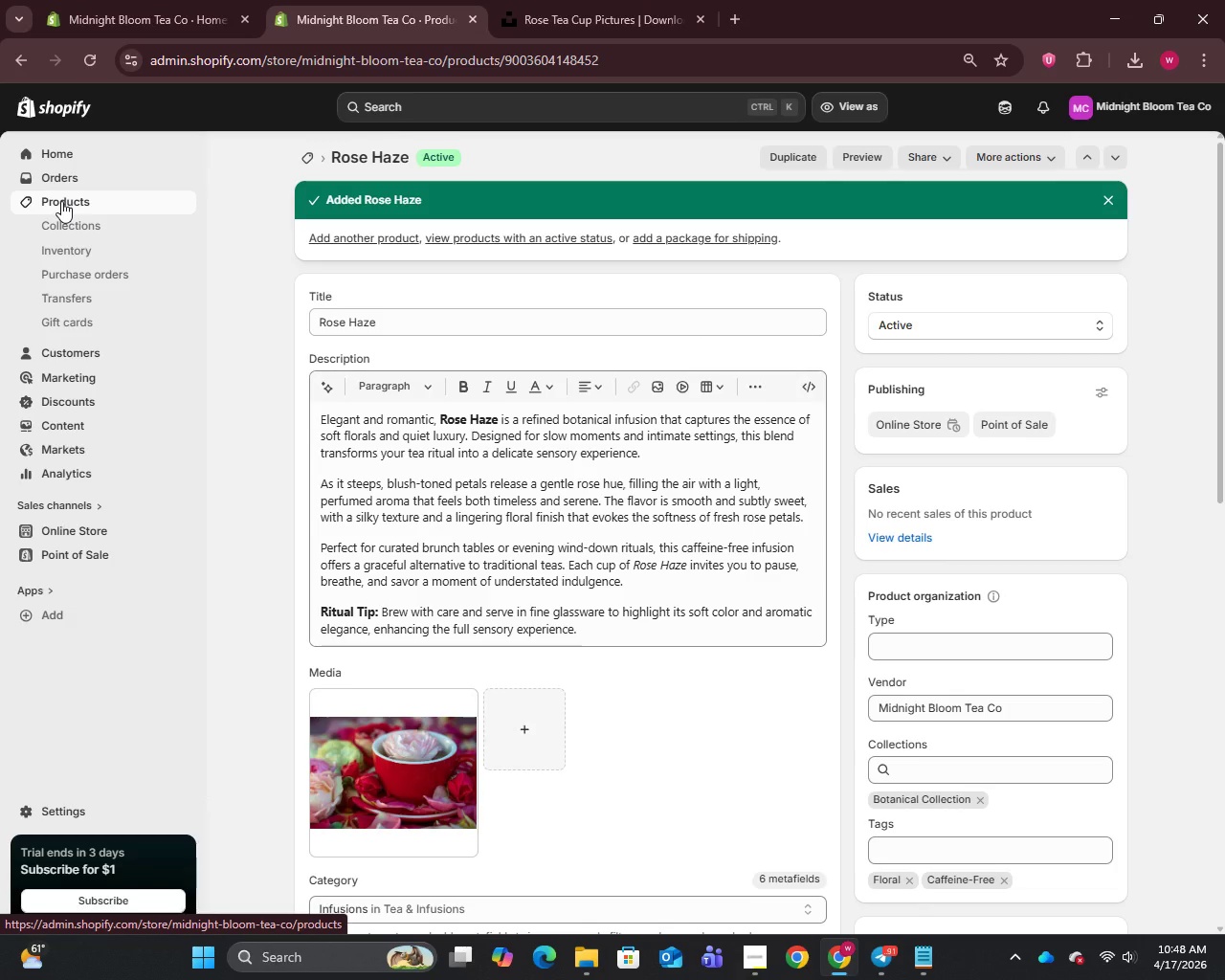 
wait(15.66)
 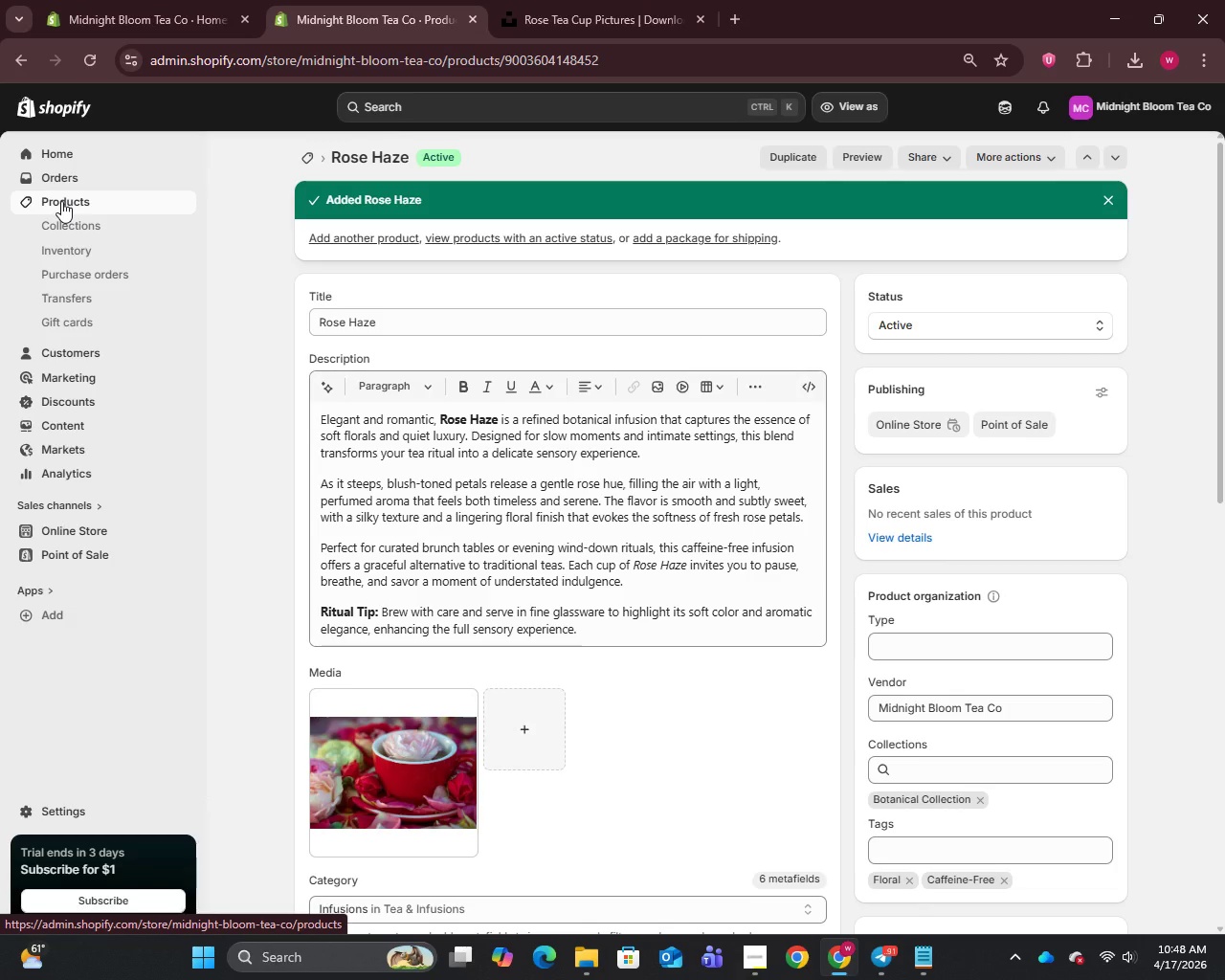 
left_click([70, 201])
 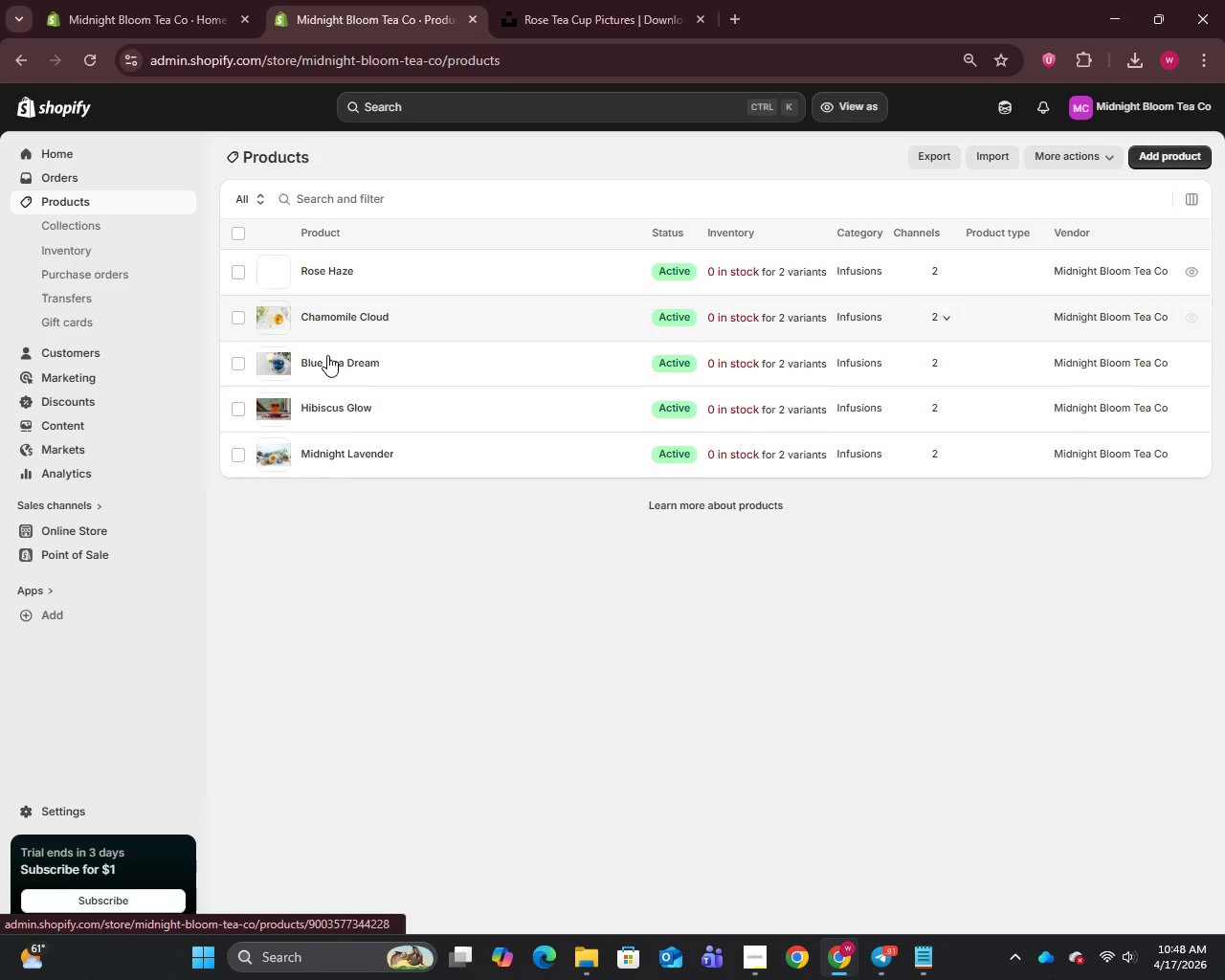 
left_click([341, 452])
 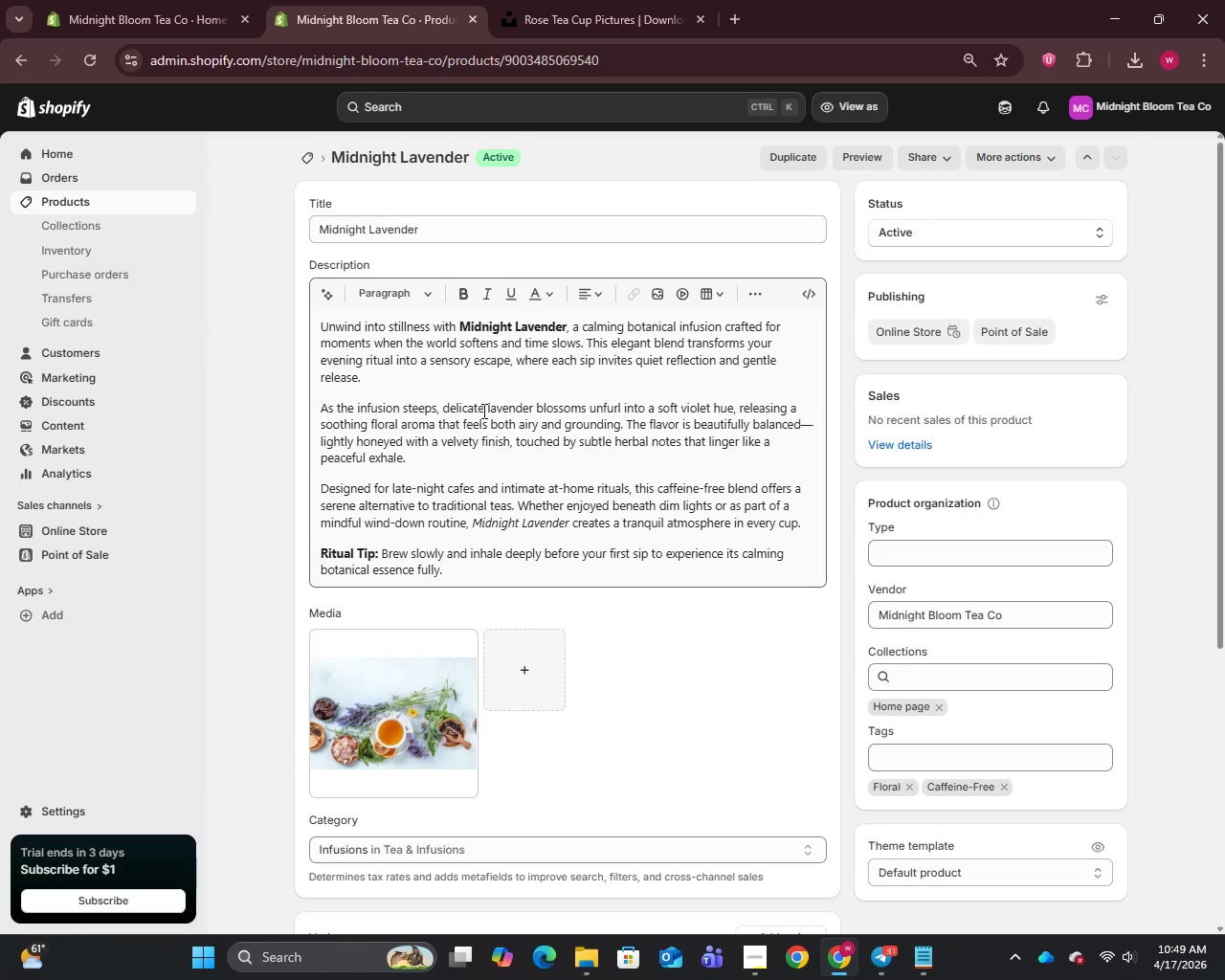 
left_click([527, 397])
 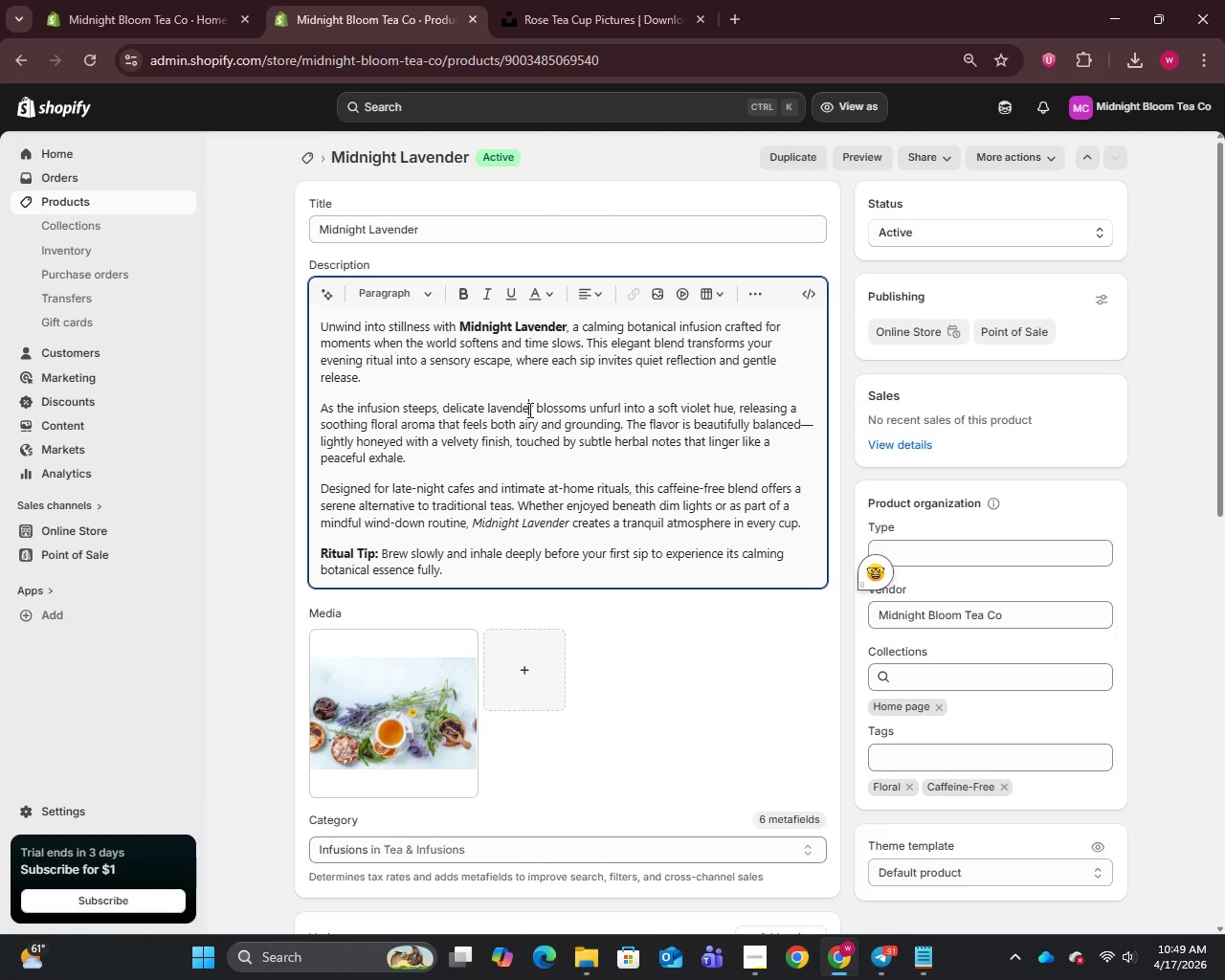 
wait(5.52)
 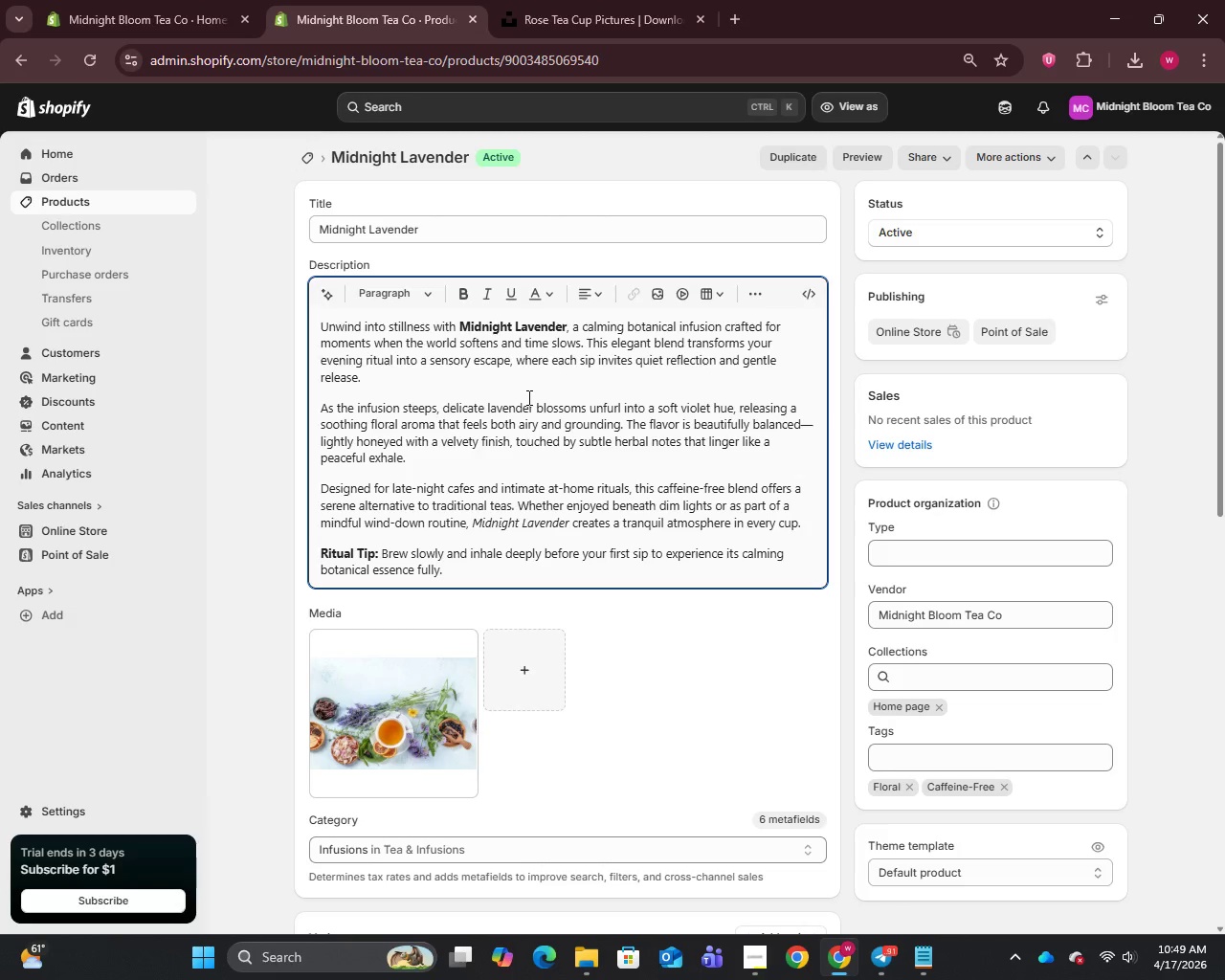 
left_click([861, 573])
 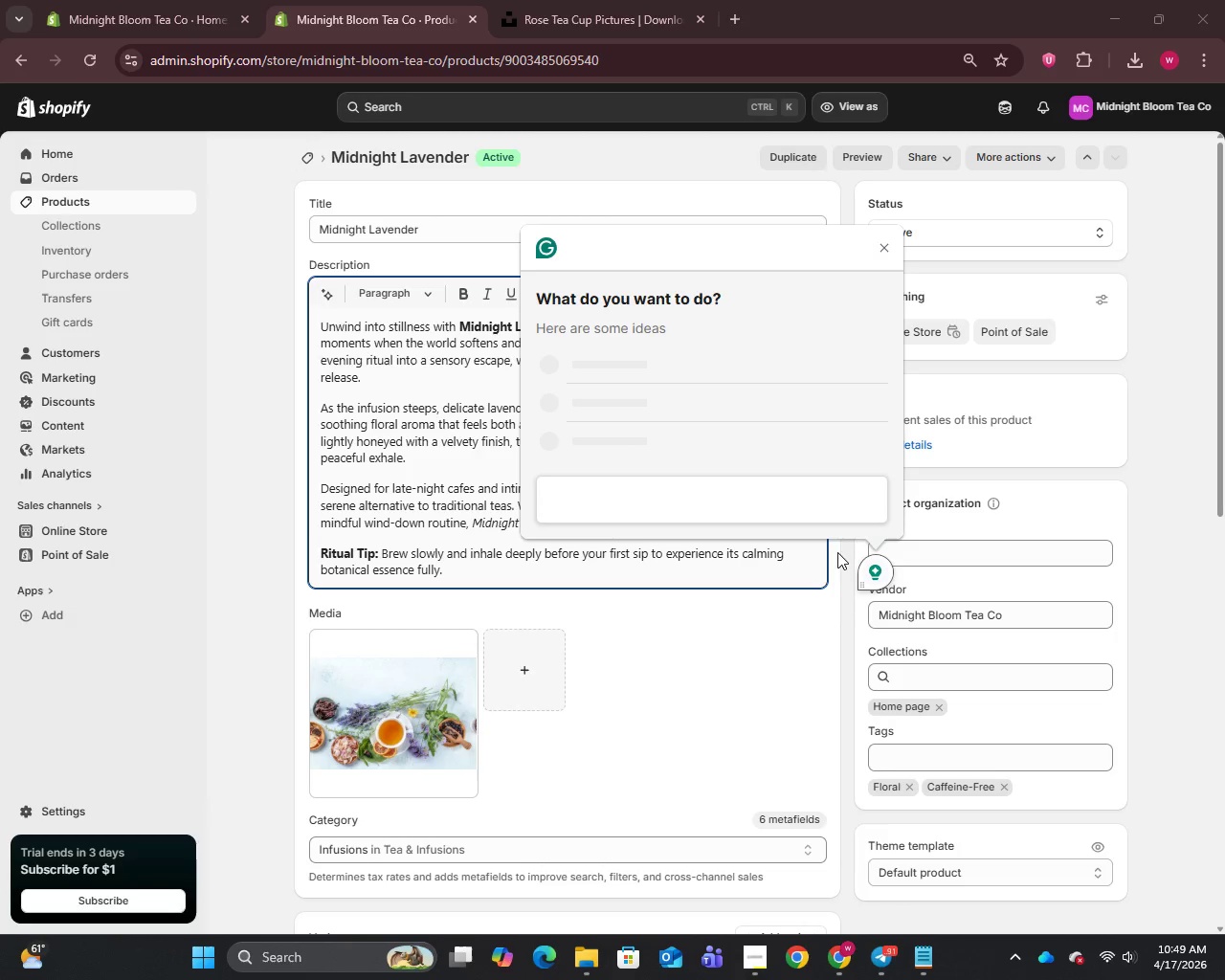 
mouse_move([725, 483])
 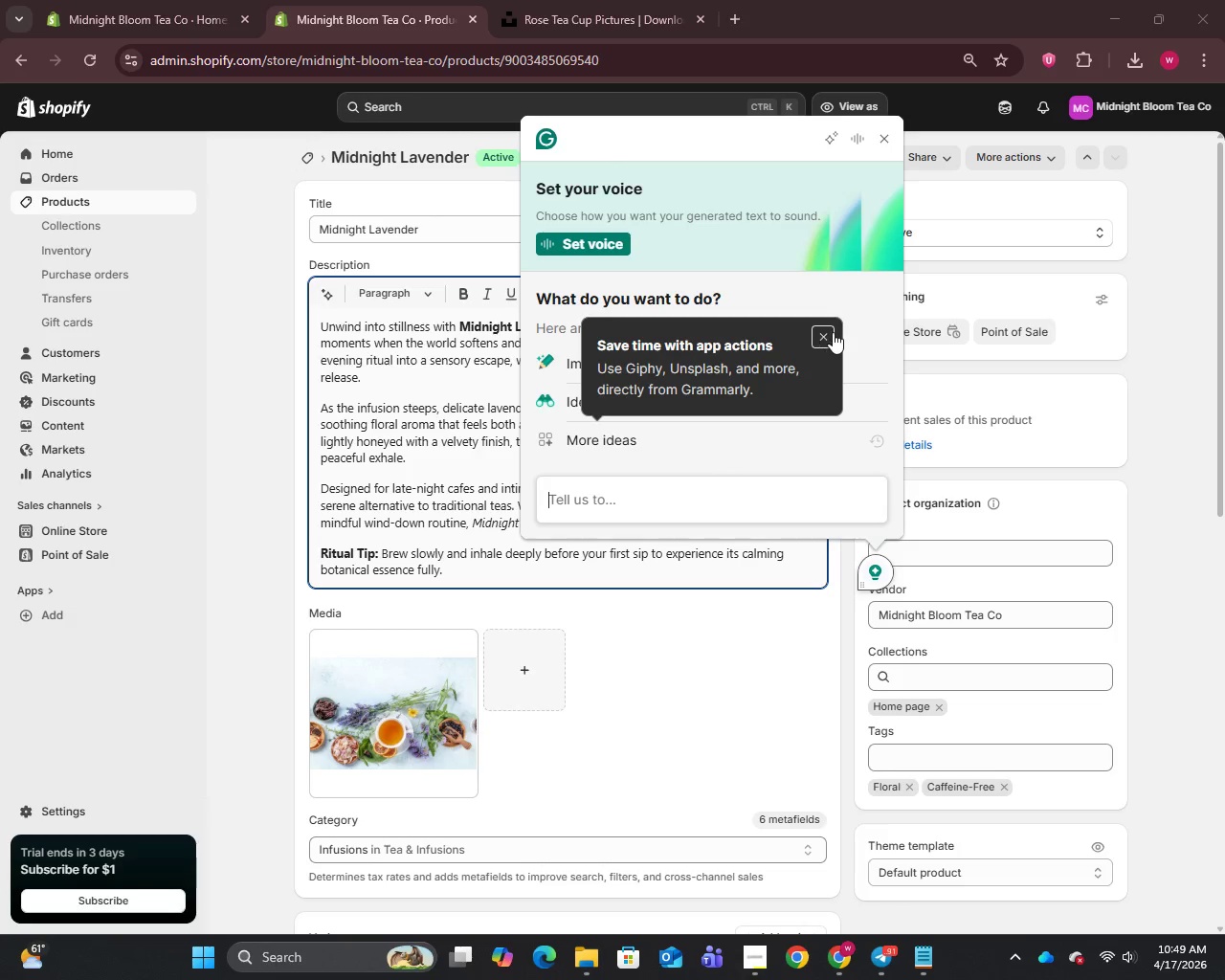 
left_click([833, 332])
 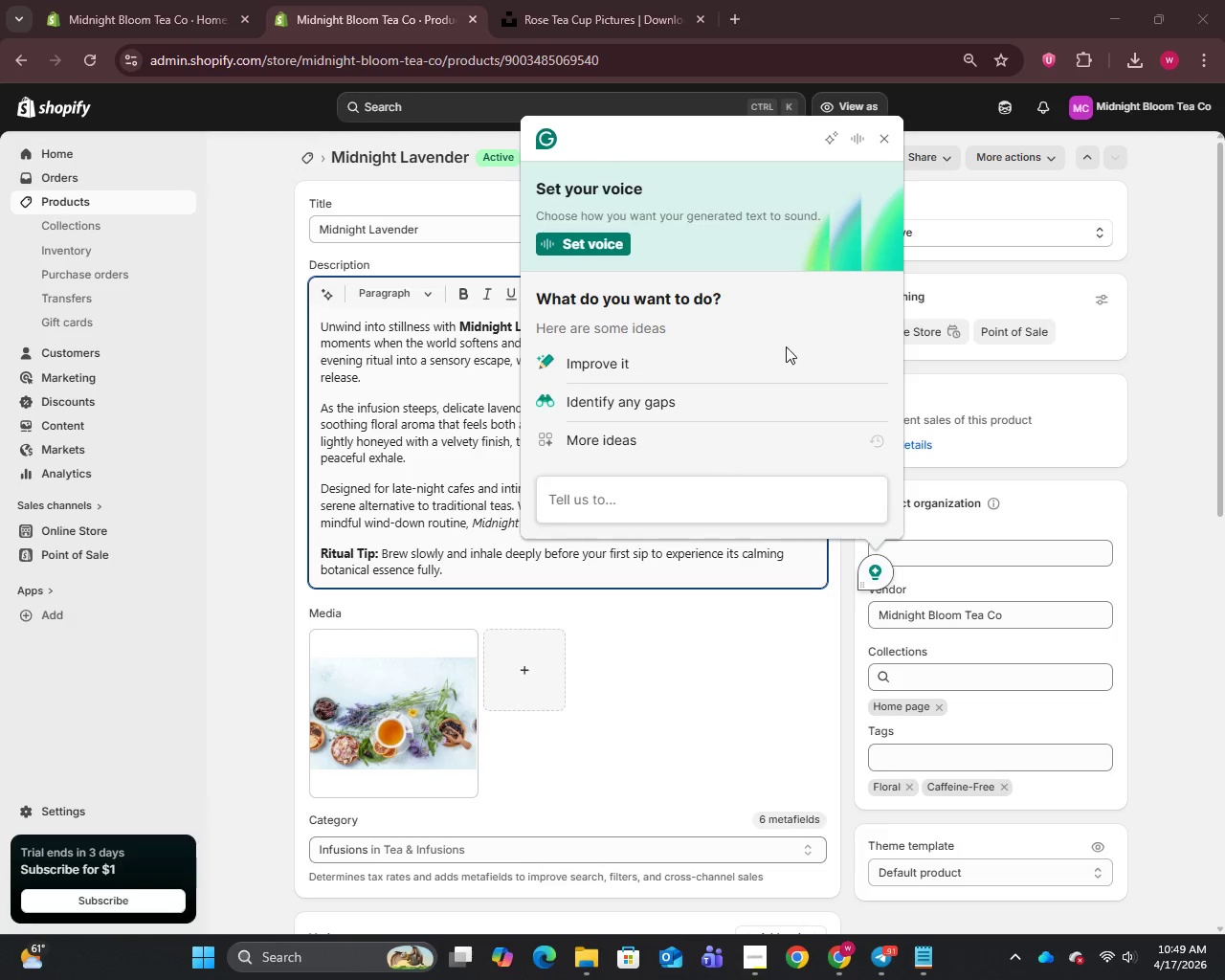 
scroll: coordinate [684, 383], scroll_direction: down, amount: 1.0
 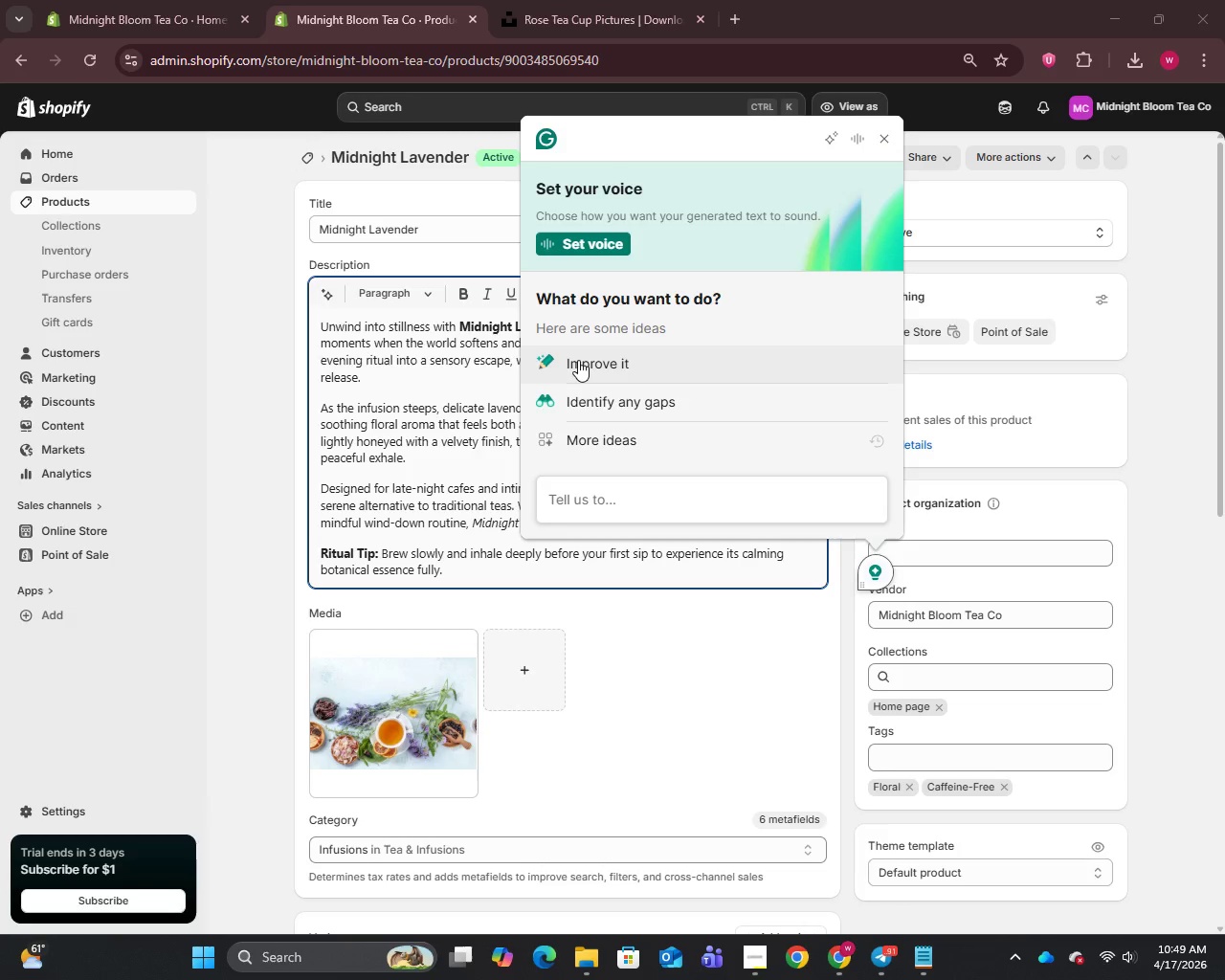 
left_click([578, 360])
 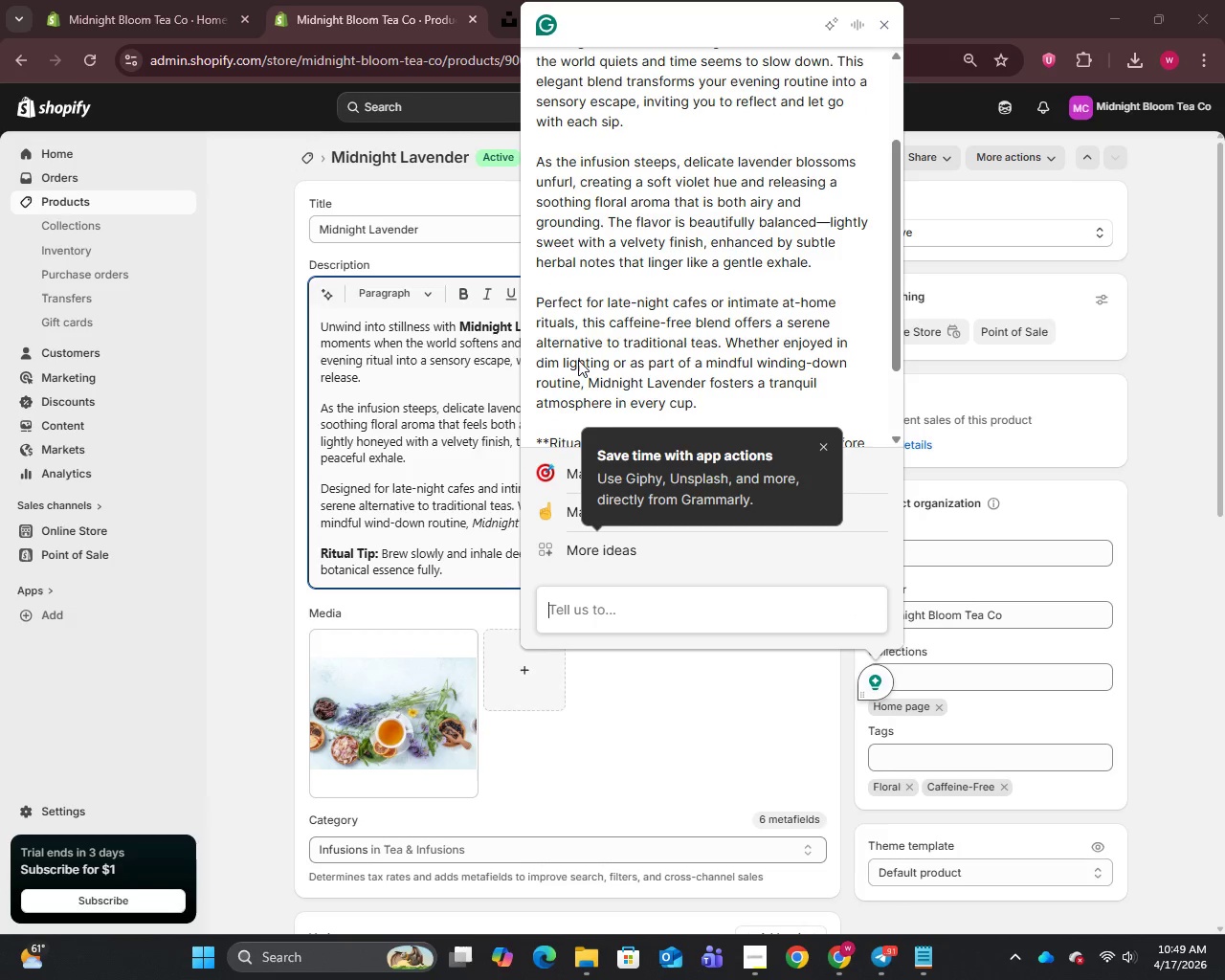 
wait(6.41)
 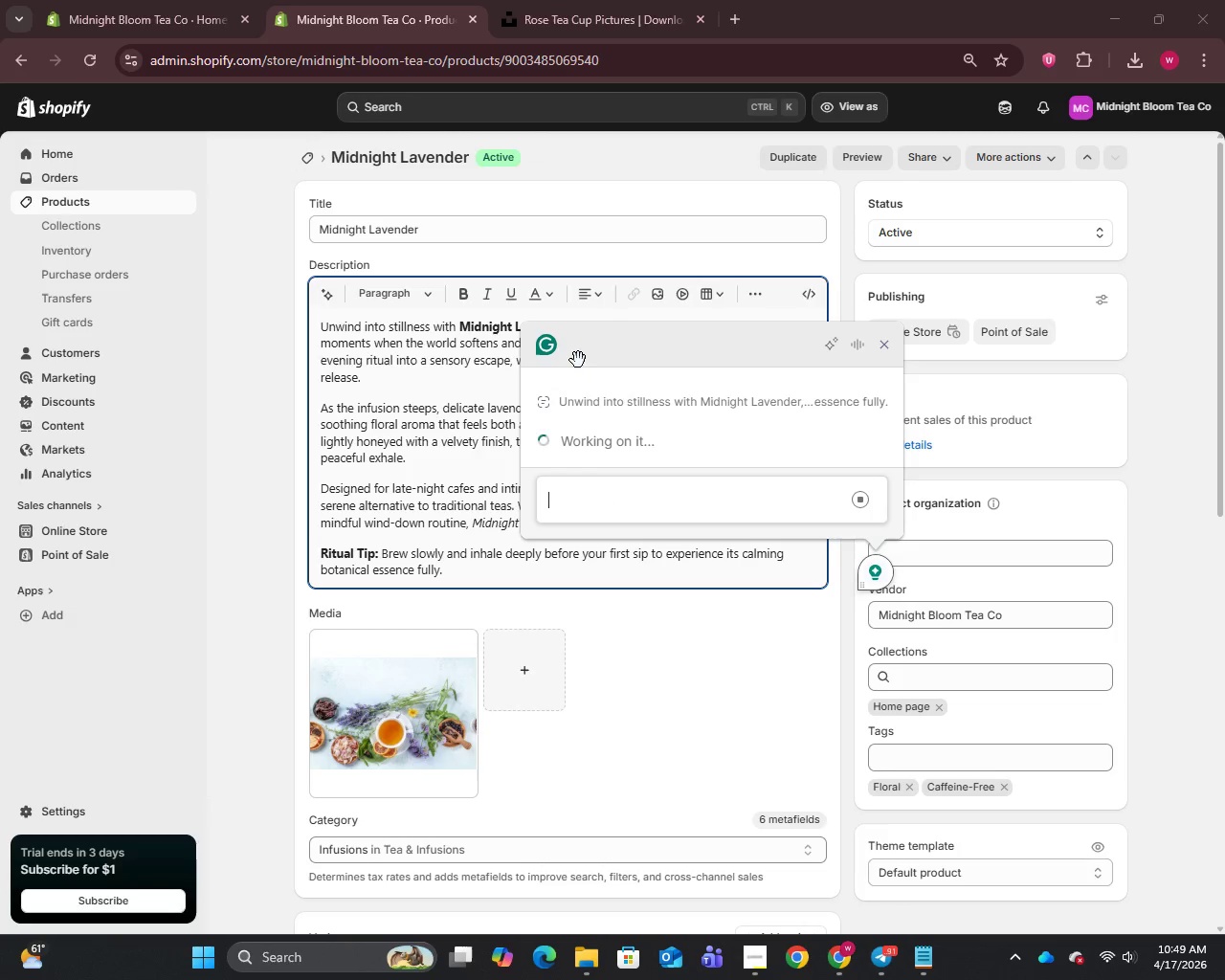 
left_click([819, 445])
 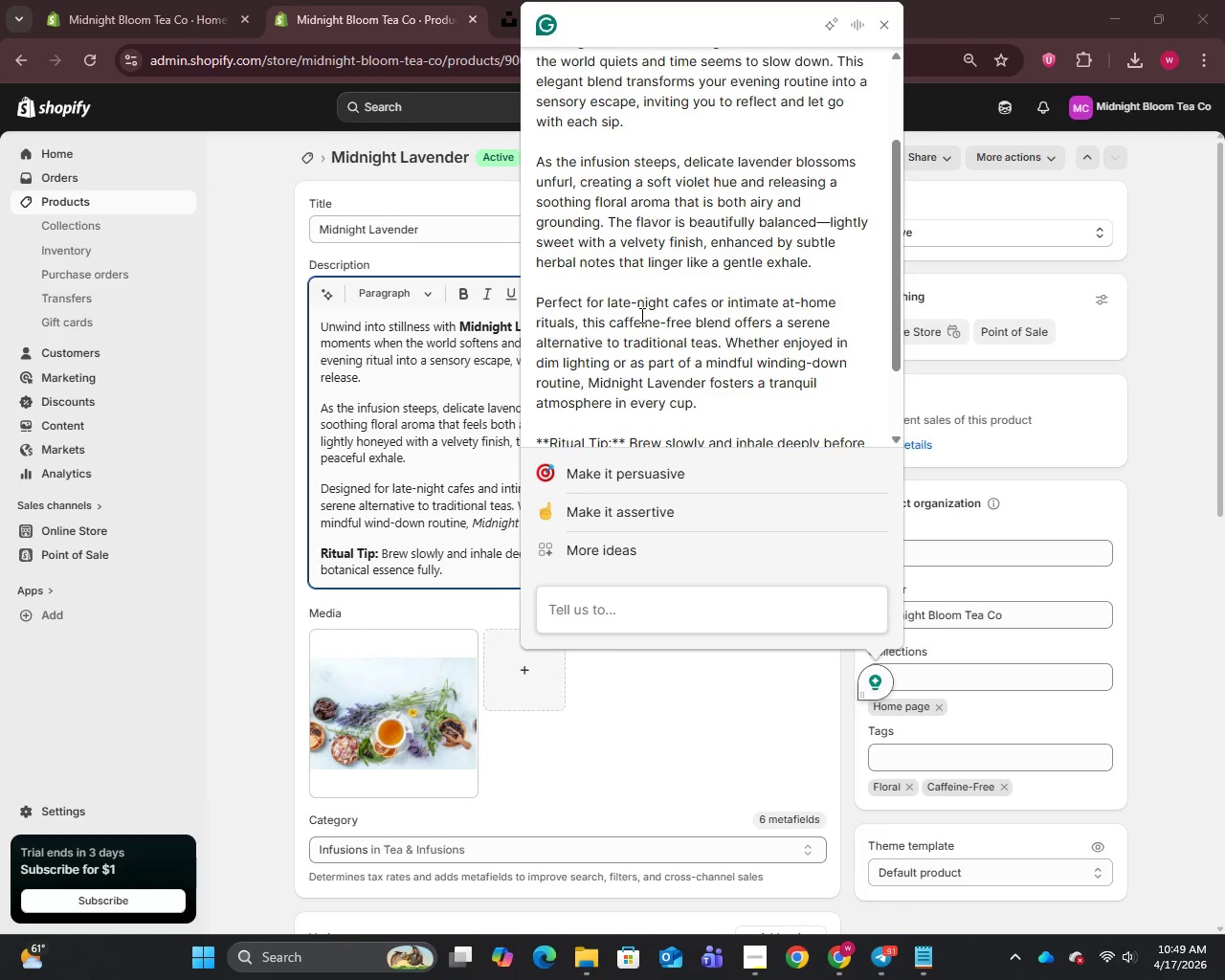 
scroll: coordinate [640, 315], scroll_direction: up, amount: 4.0
 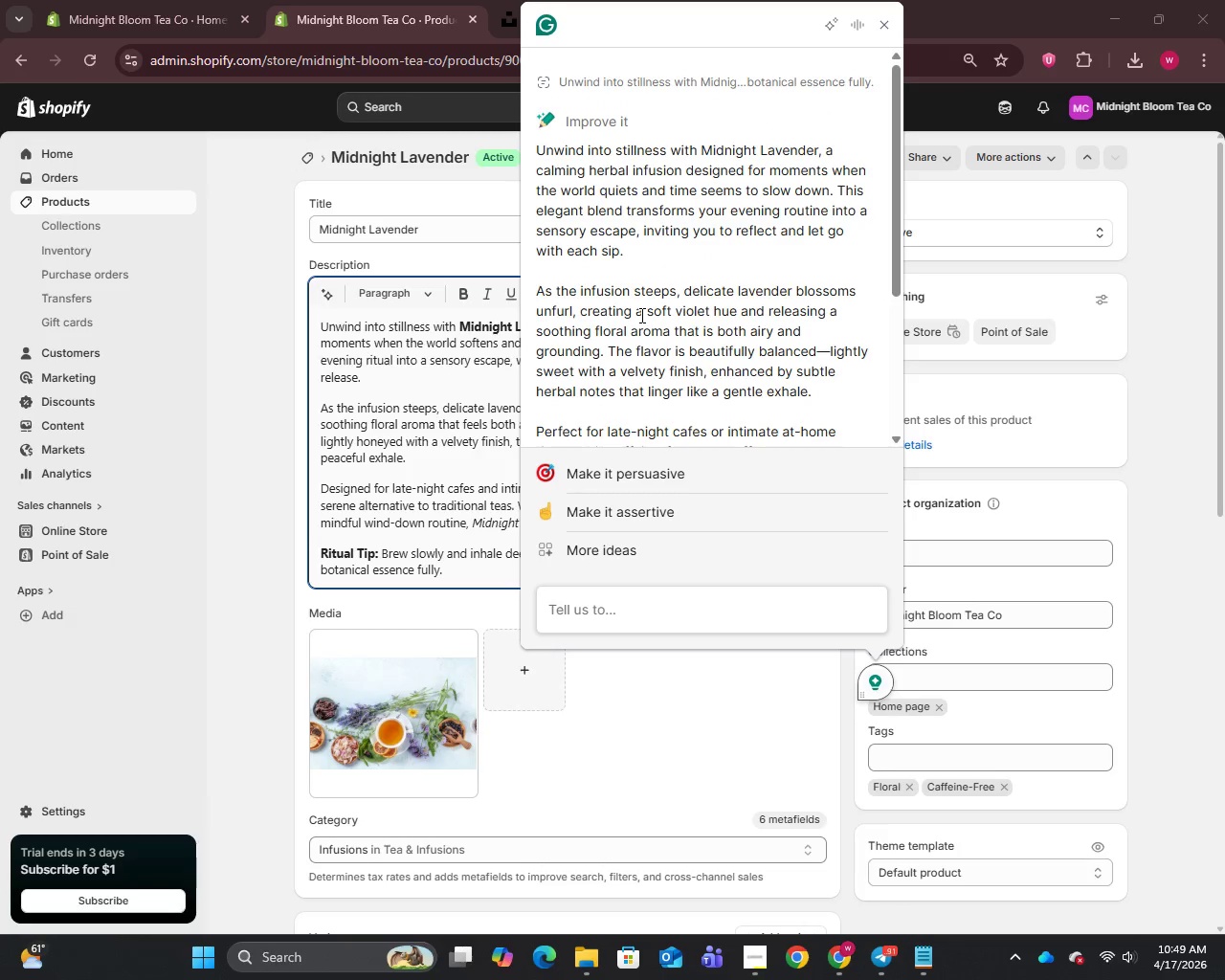 
scroll: coordinate [640, 315], scroll_direction: down, amount: 1.0
 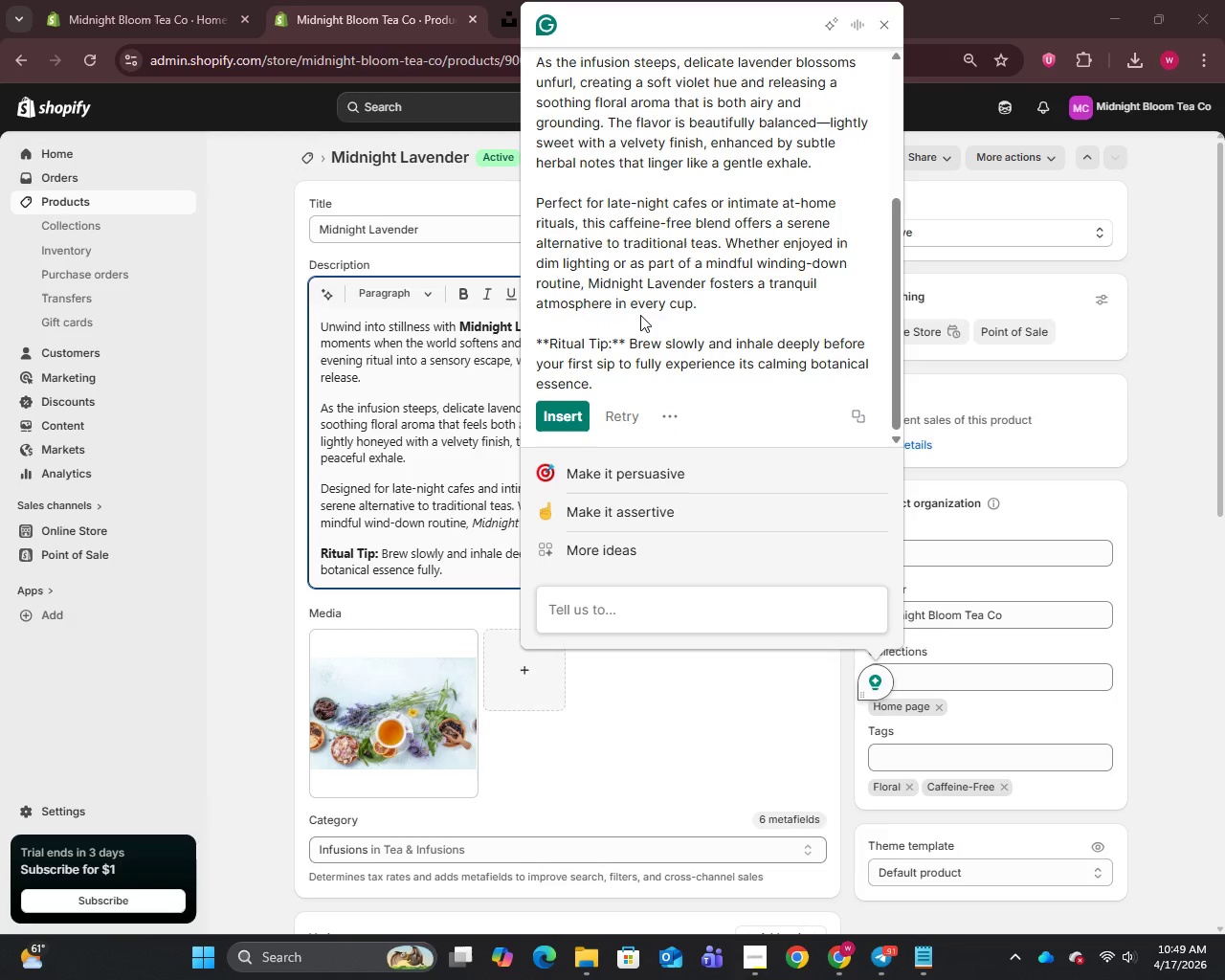 
wait(5.36)
 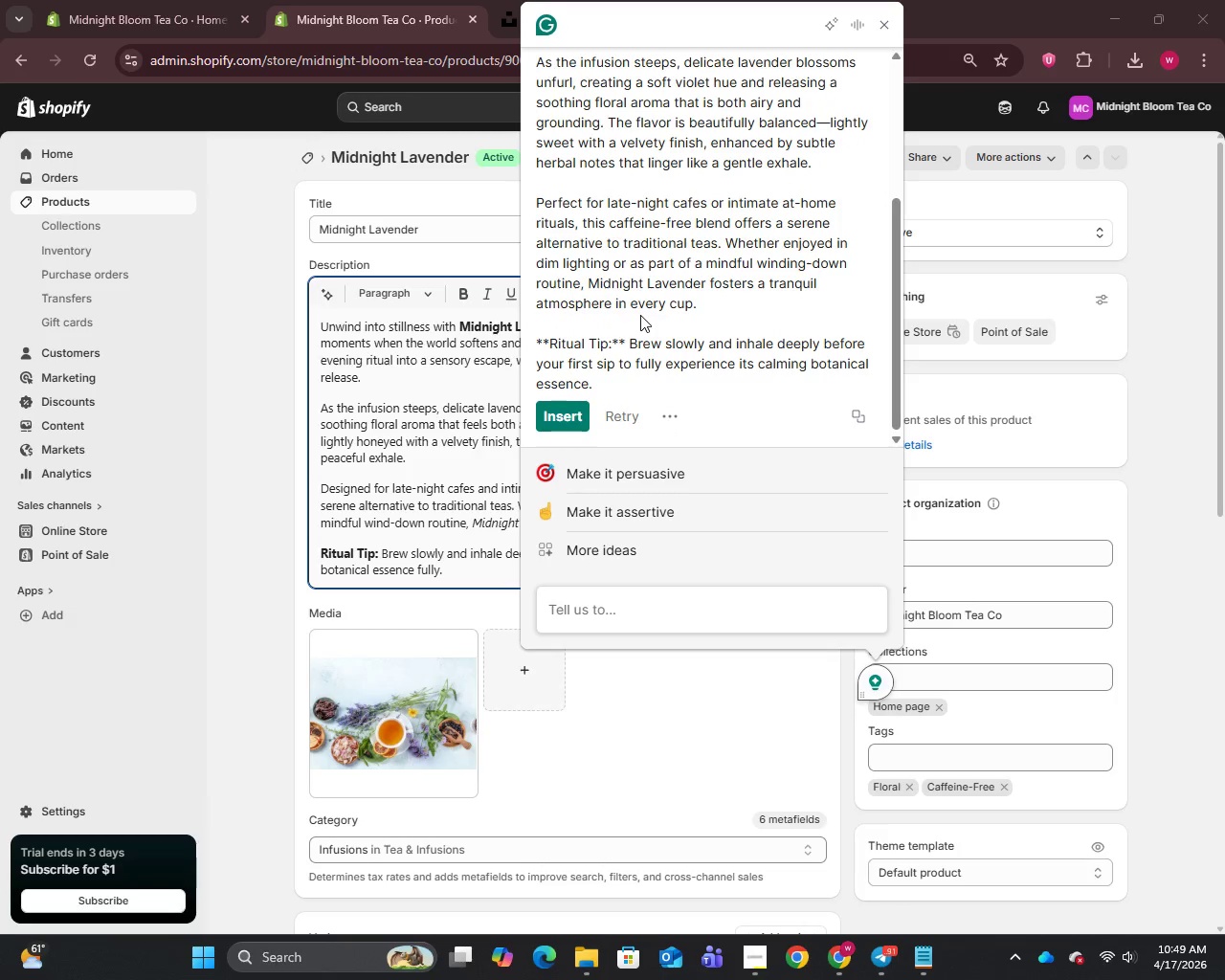 
left_click([554, 416])
 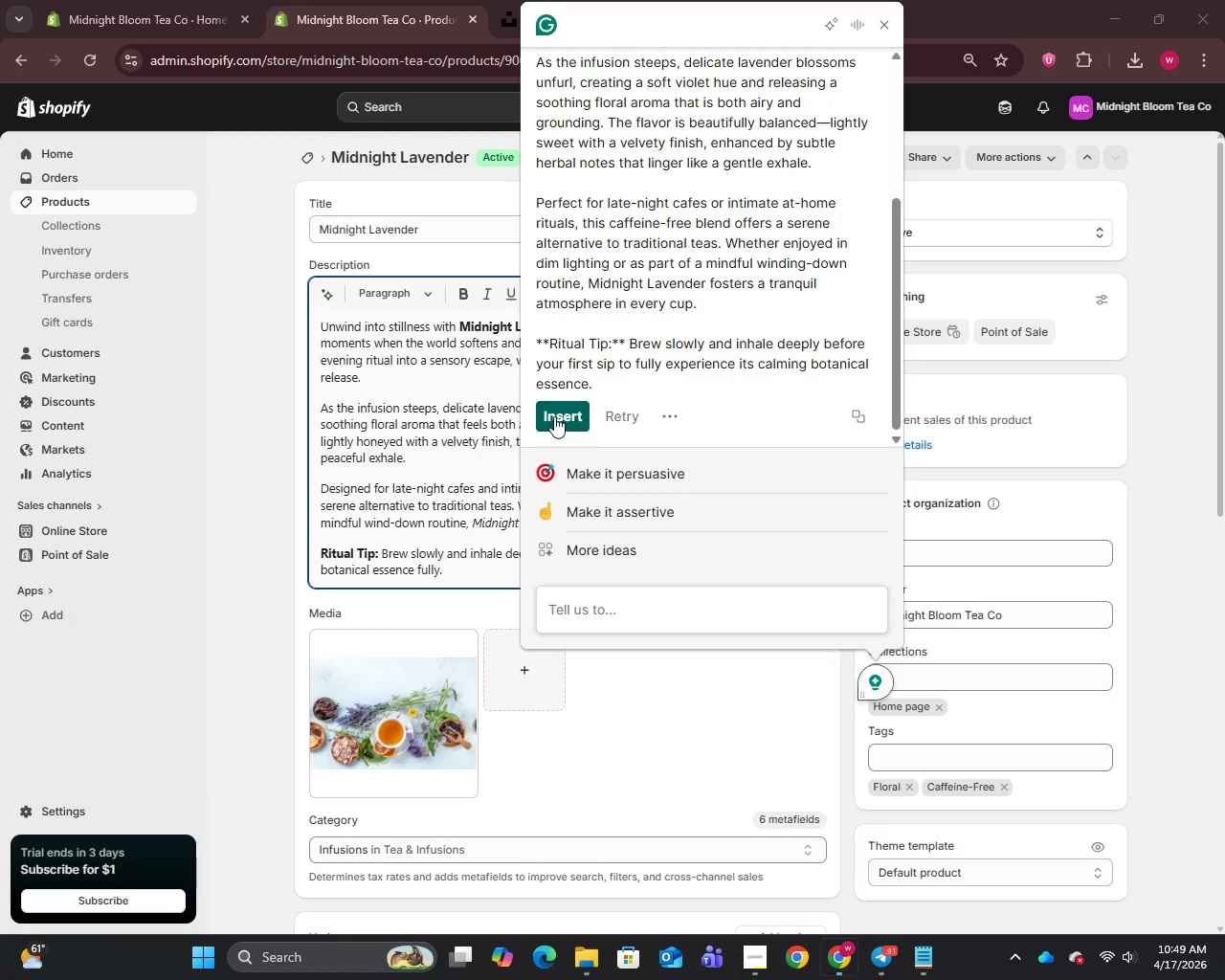 
key(Control+ControlRight)
 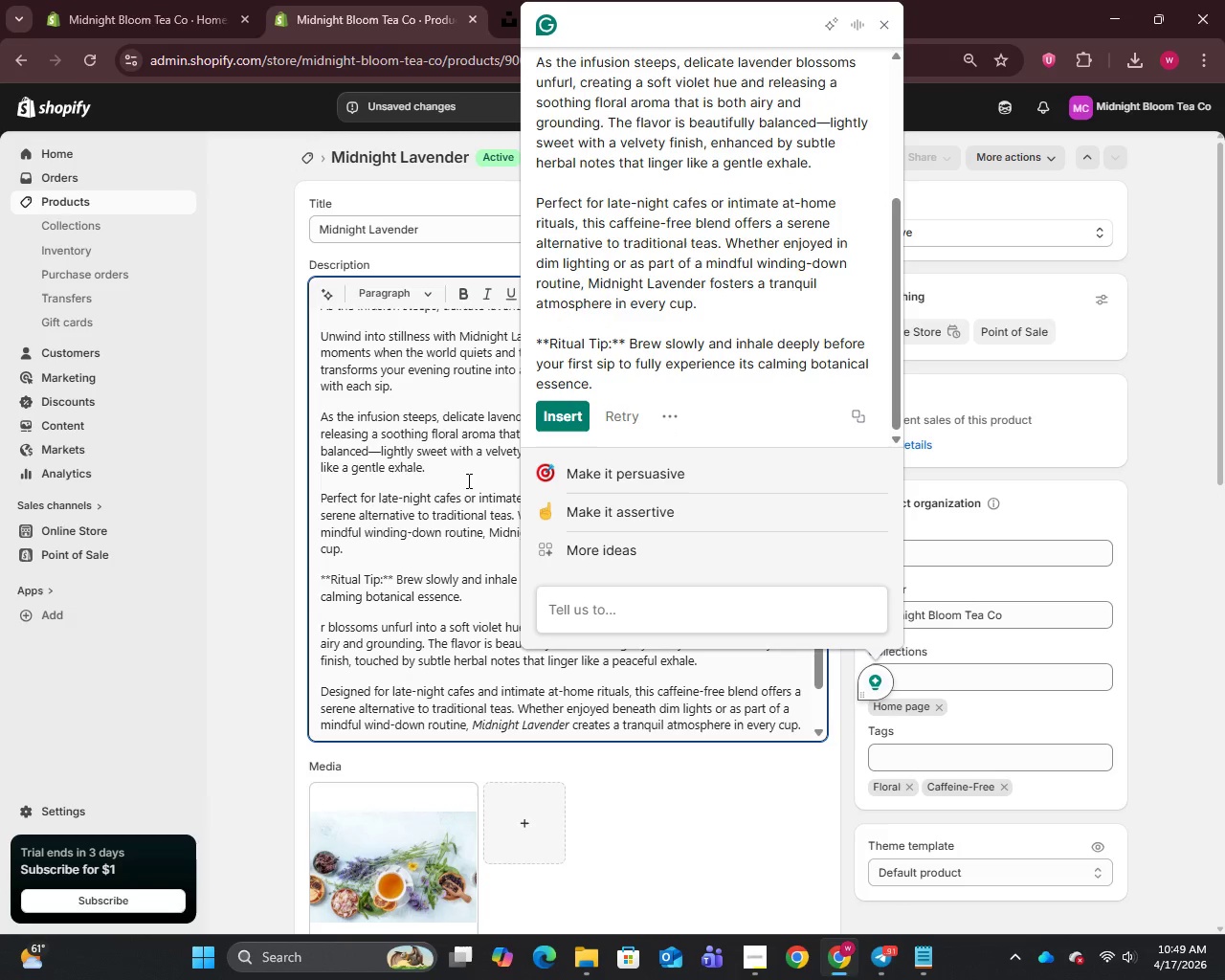 
key(Control+V)
 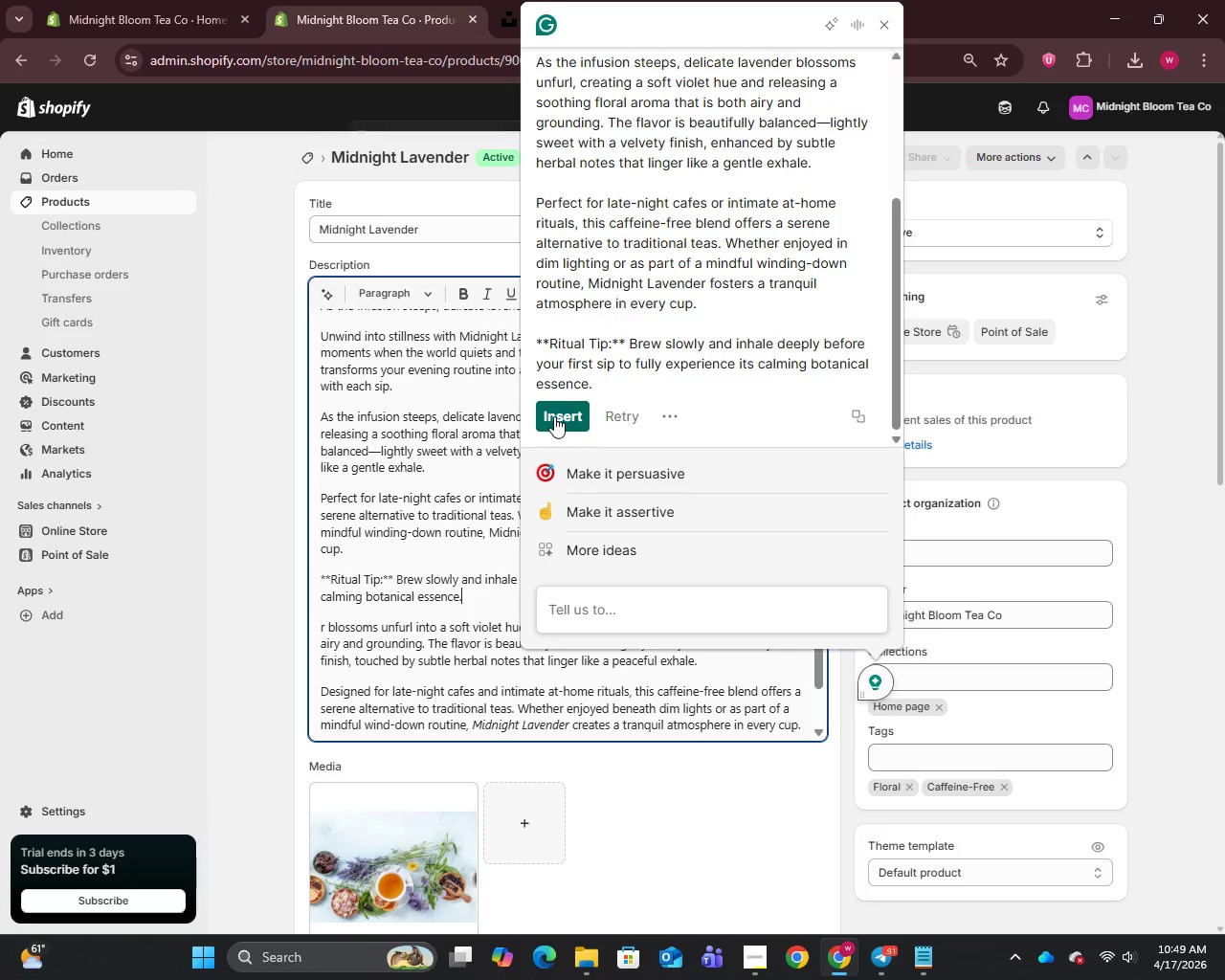 
scroll: coordinate [447, 501], scroll_direction: down, amount: 1.0
 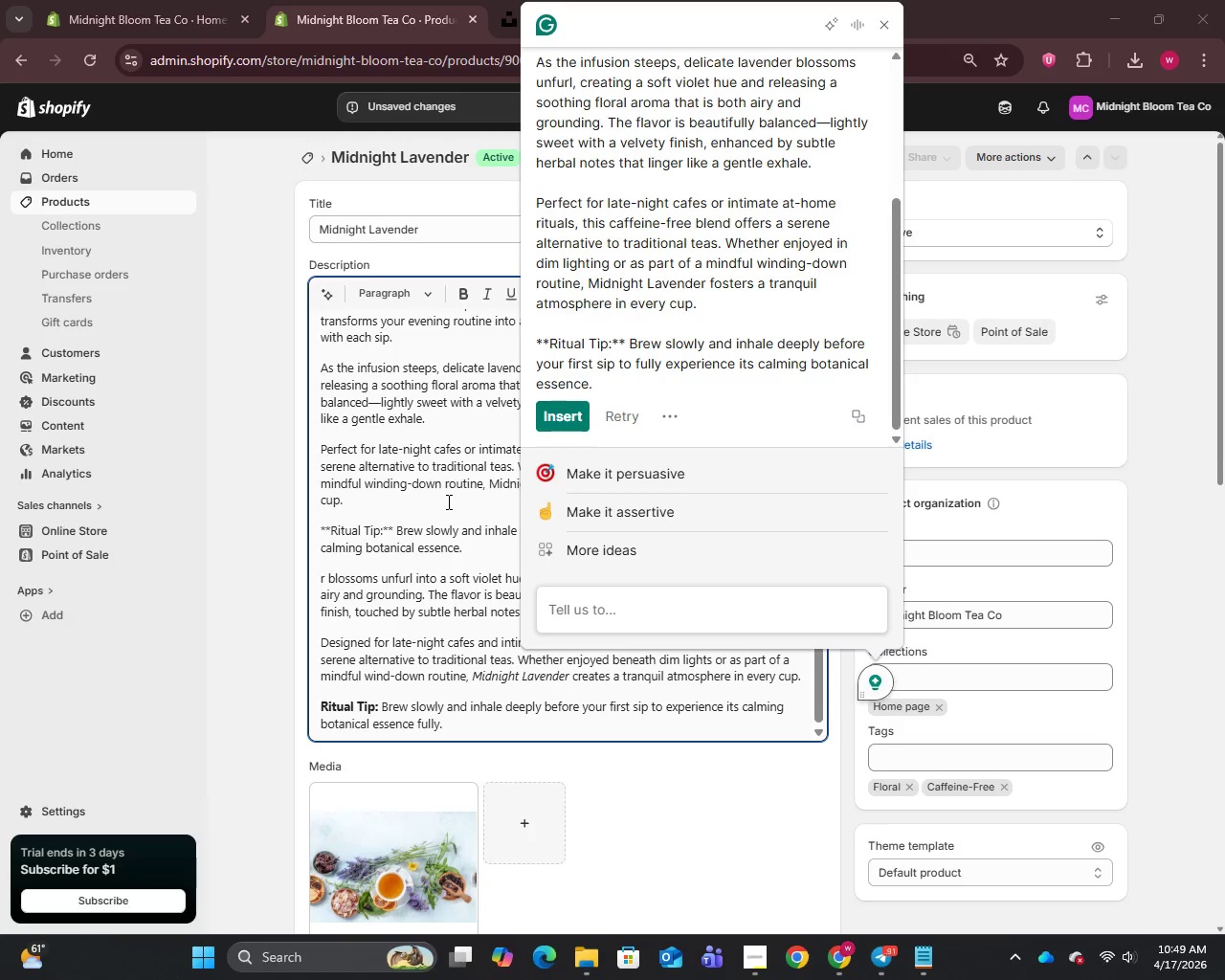 
scroll: coordinate [447, 501], scroll_direction: up, amount: 1.0
 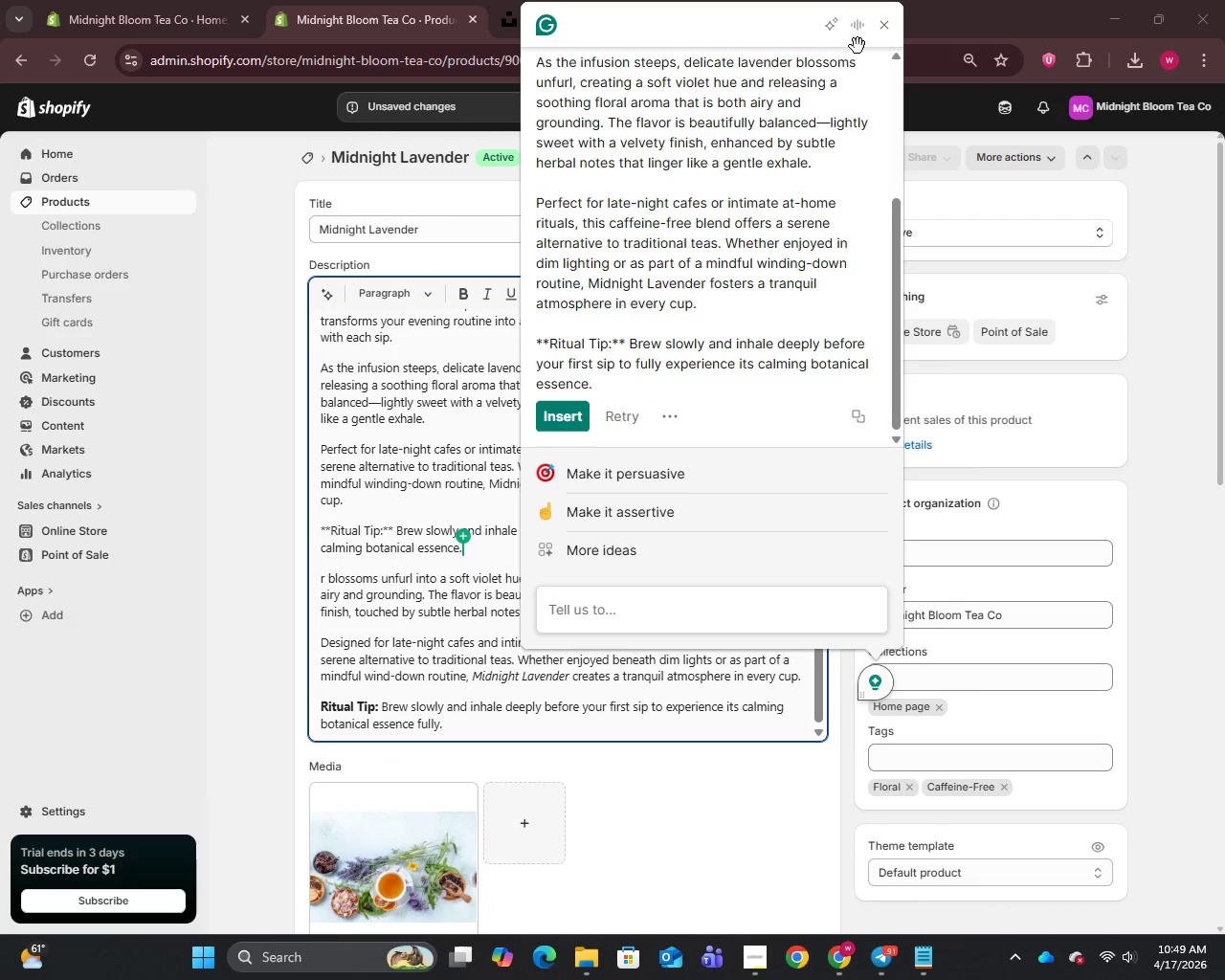 
left_click([887, 36])
 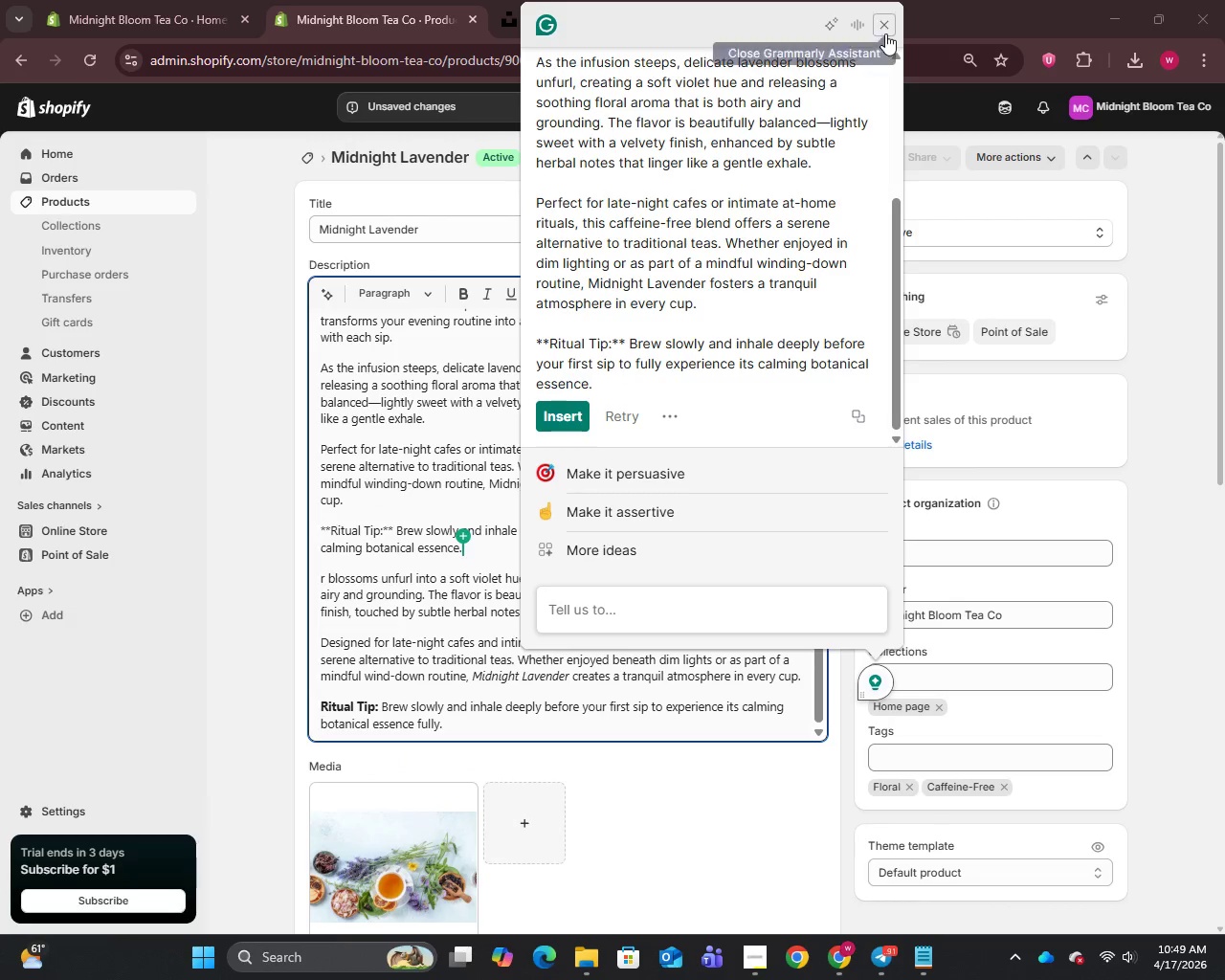 
left_click([885, 33])
 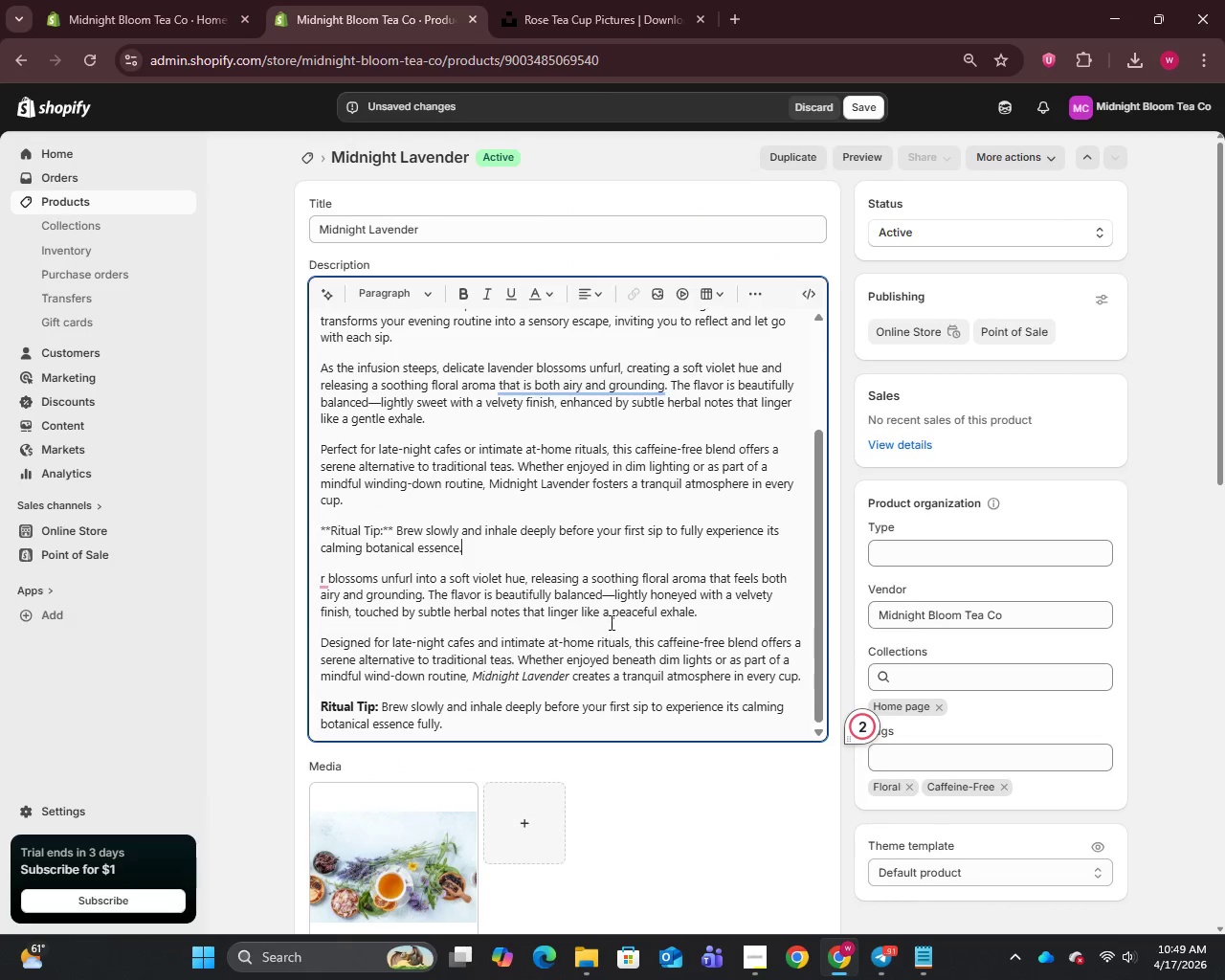 
left_click([614, 602])
 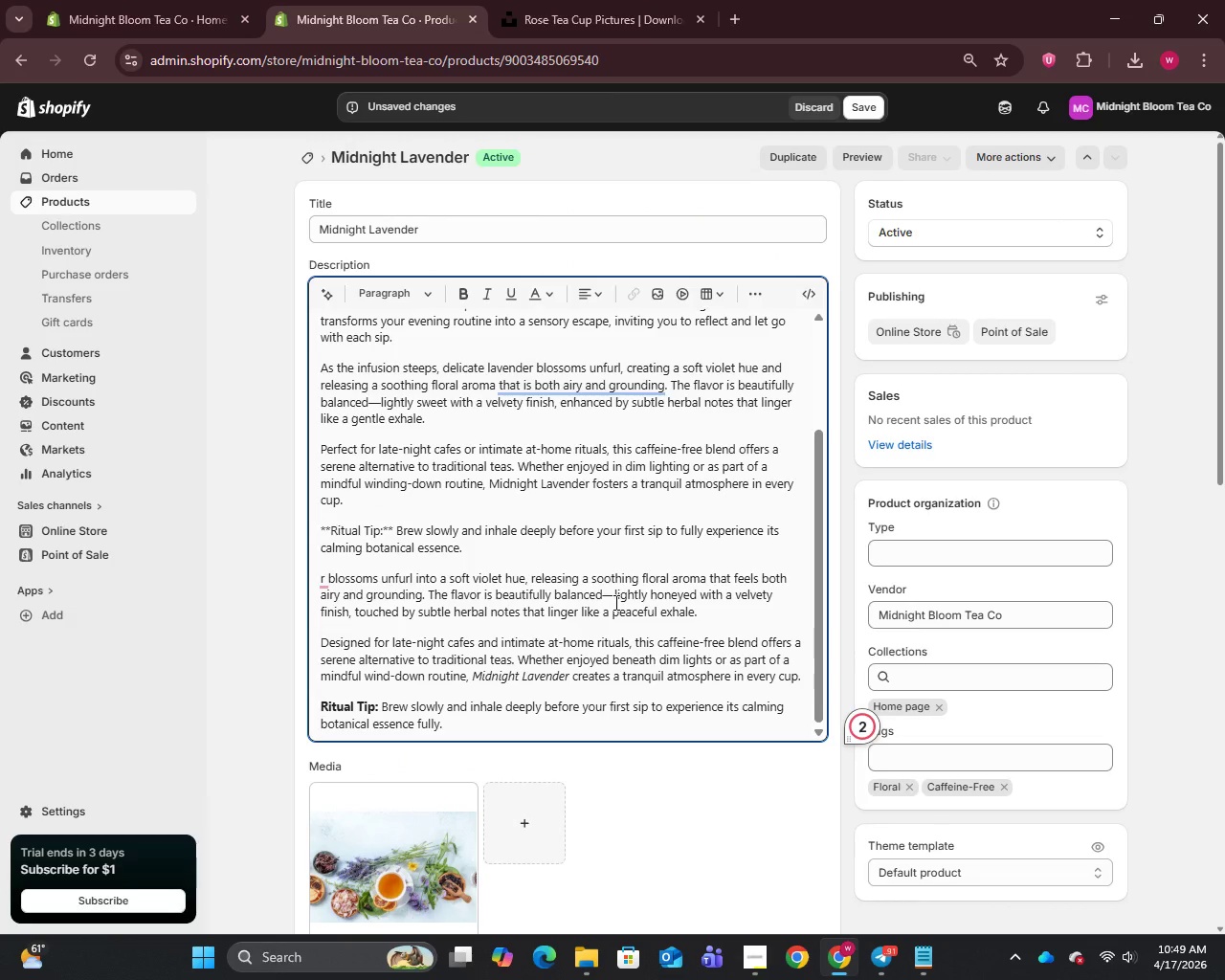 
key(Backspace)
 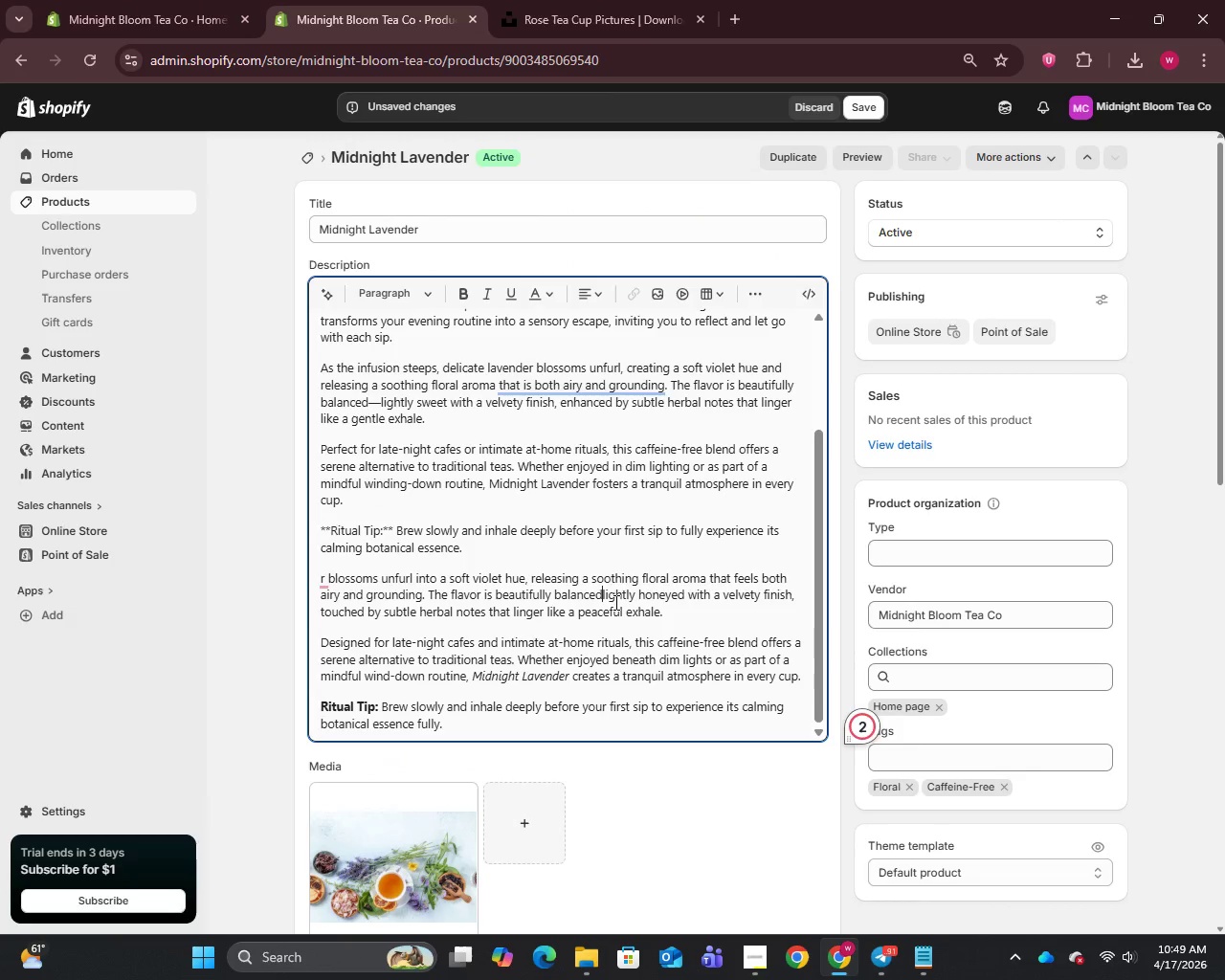 
key(Space)
 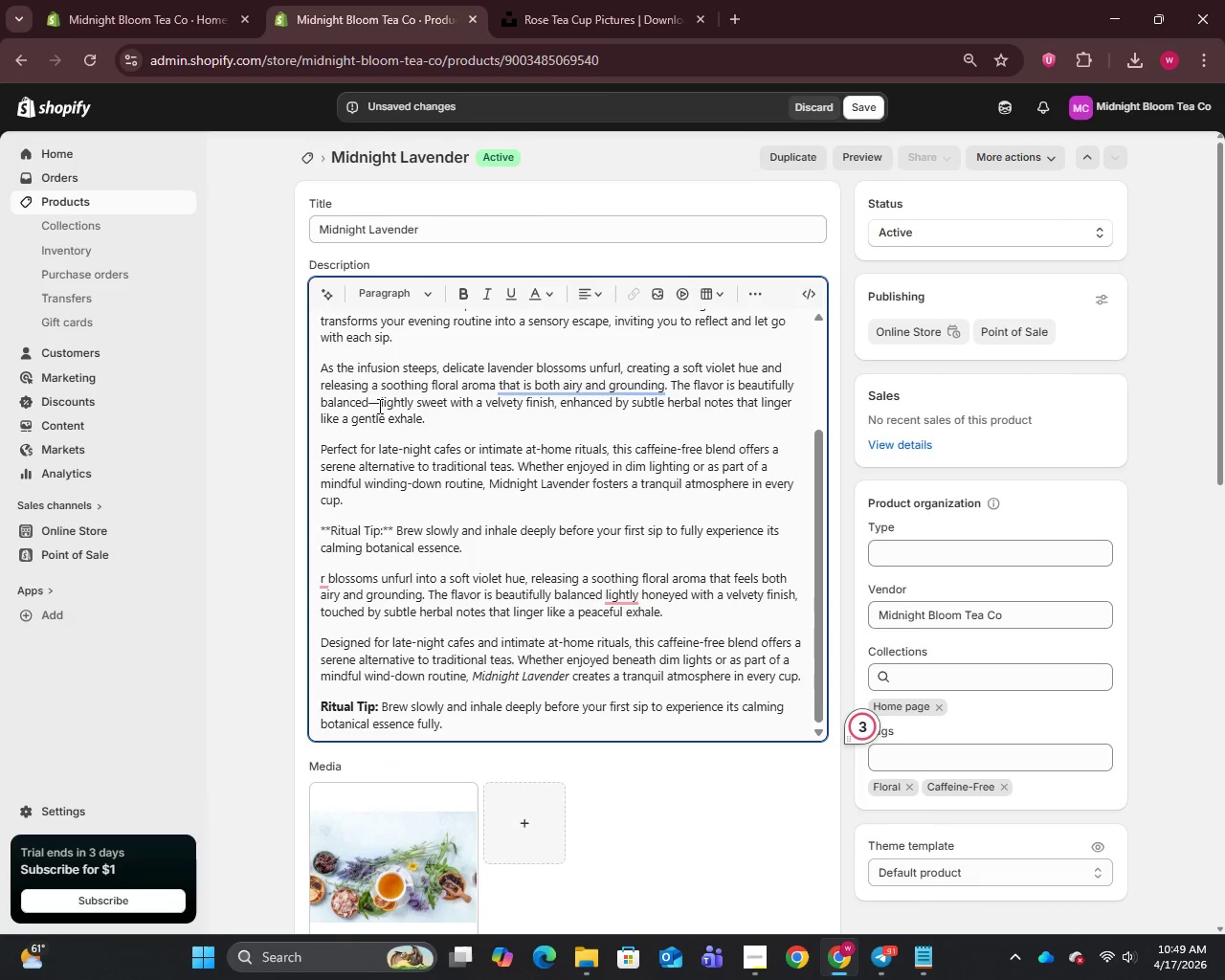 
left_click([381, 406])
 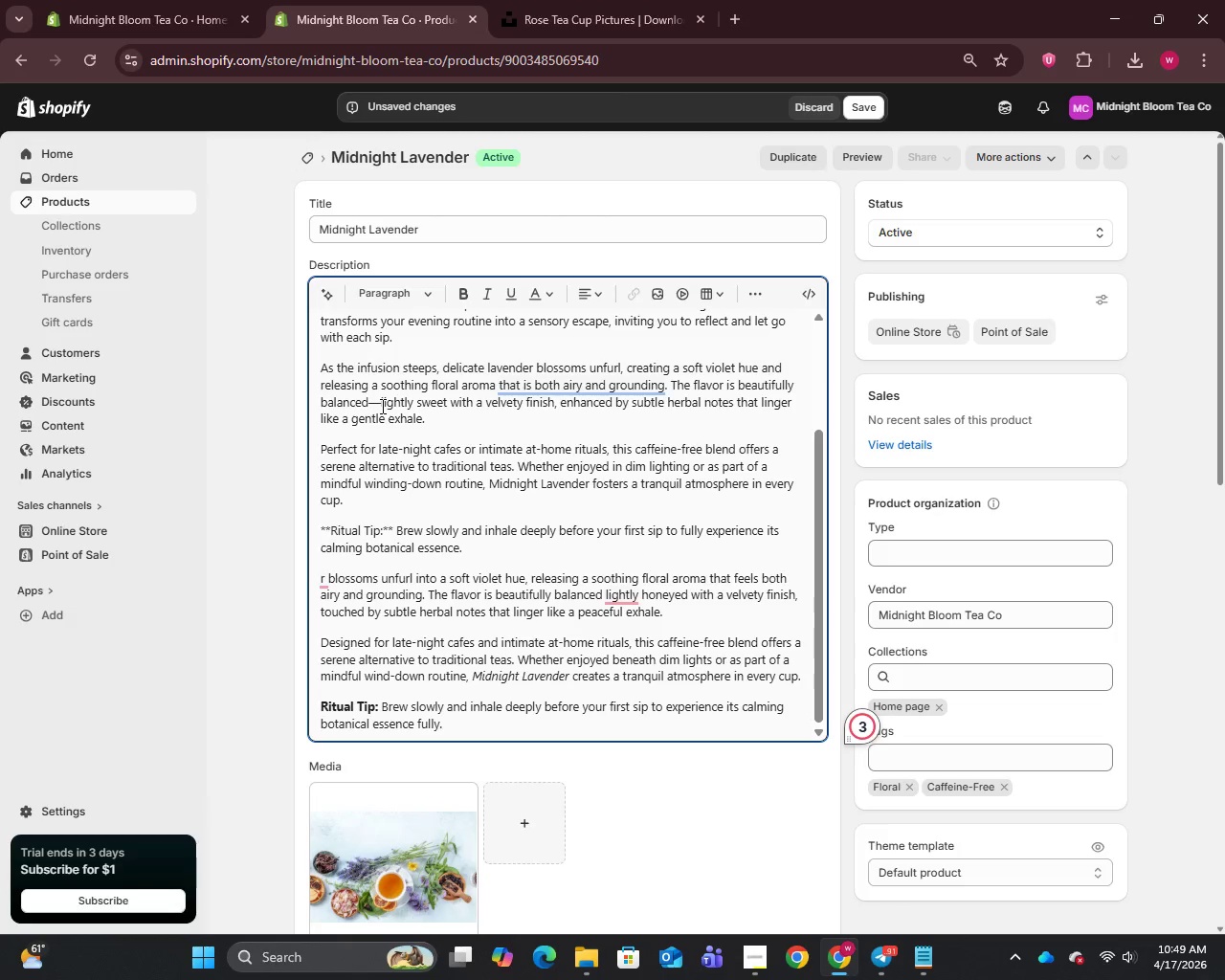 
wait(6.42)
 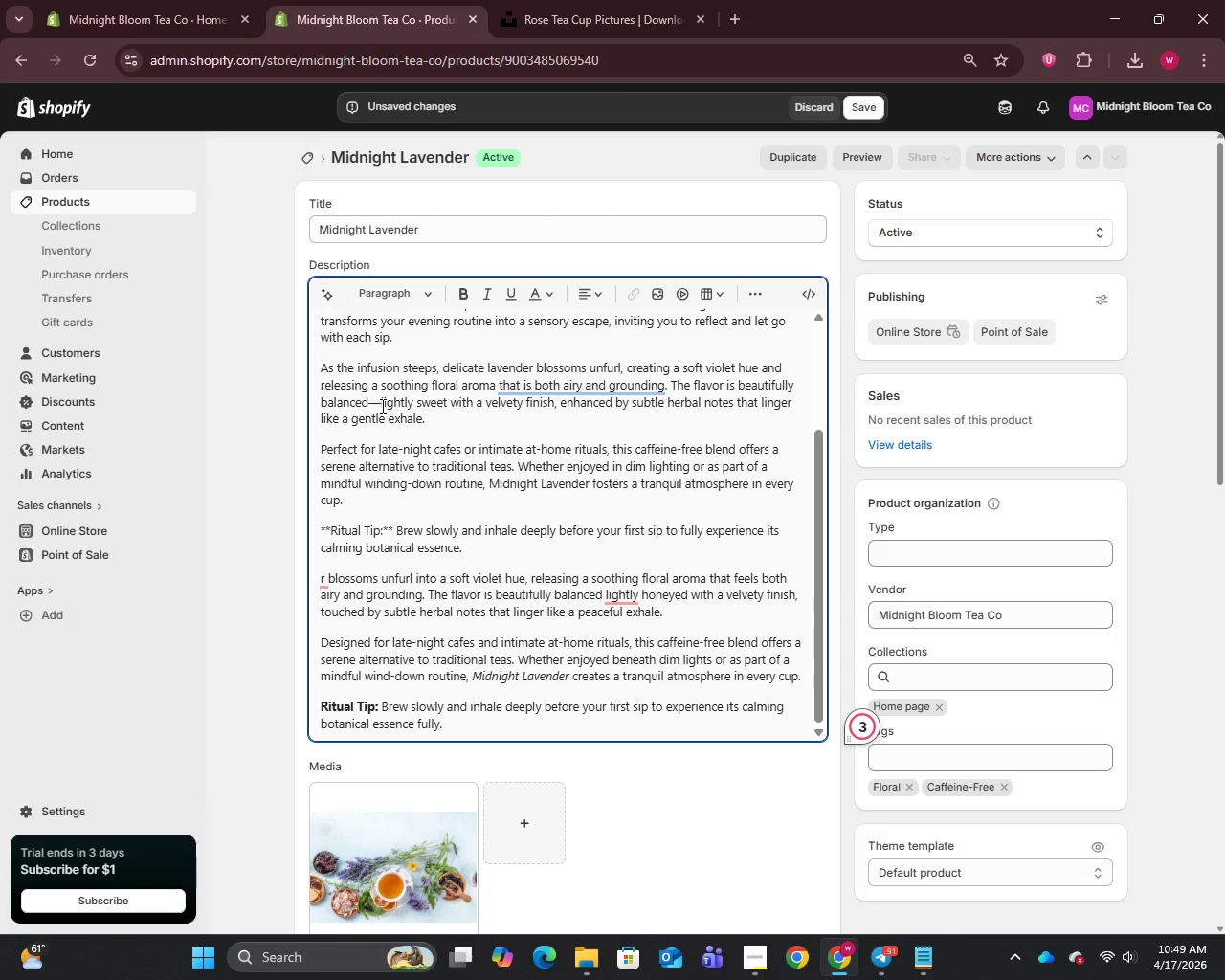 
scroll: coordinate [391, 462], scroll_direction: up, amount: 2.0
 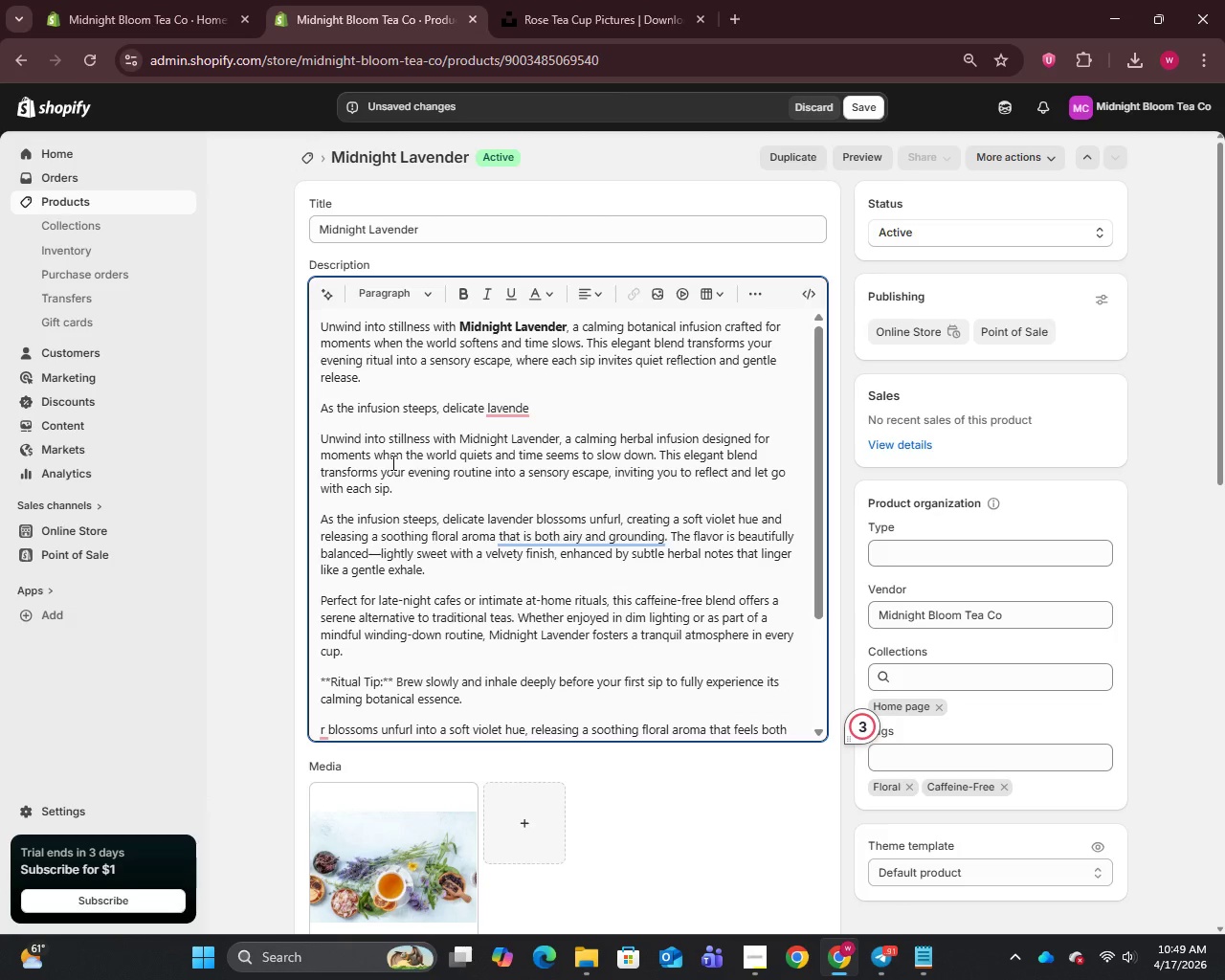 
left_click([510, 407])
 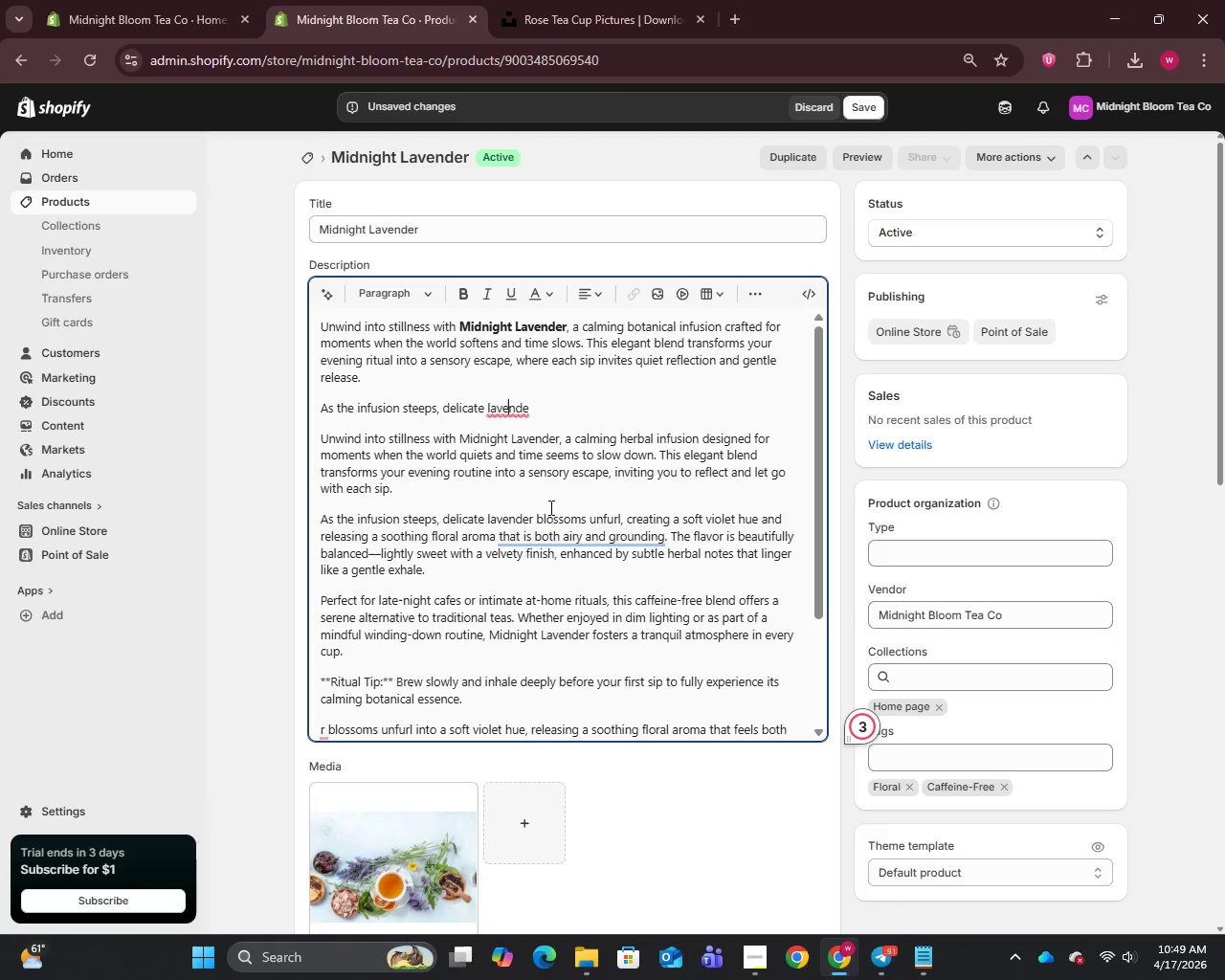 
left_click([551, 543])
 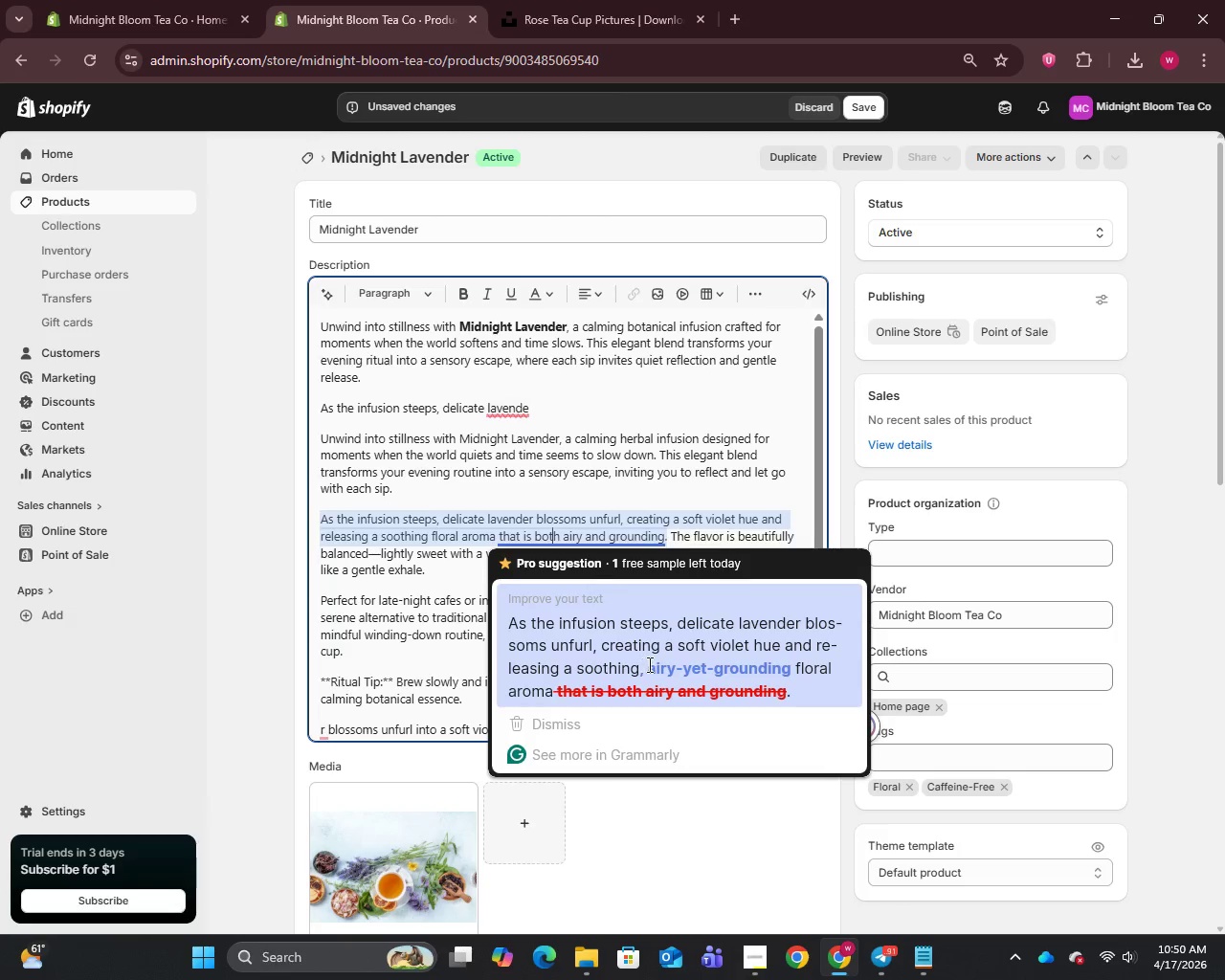 
left_click([648, 669])
 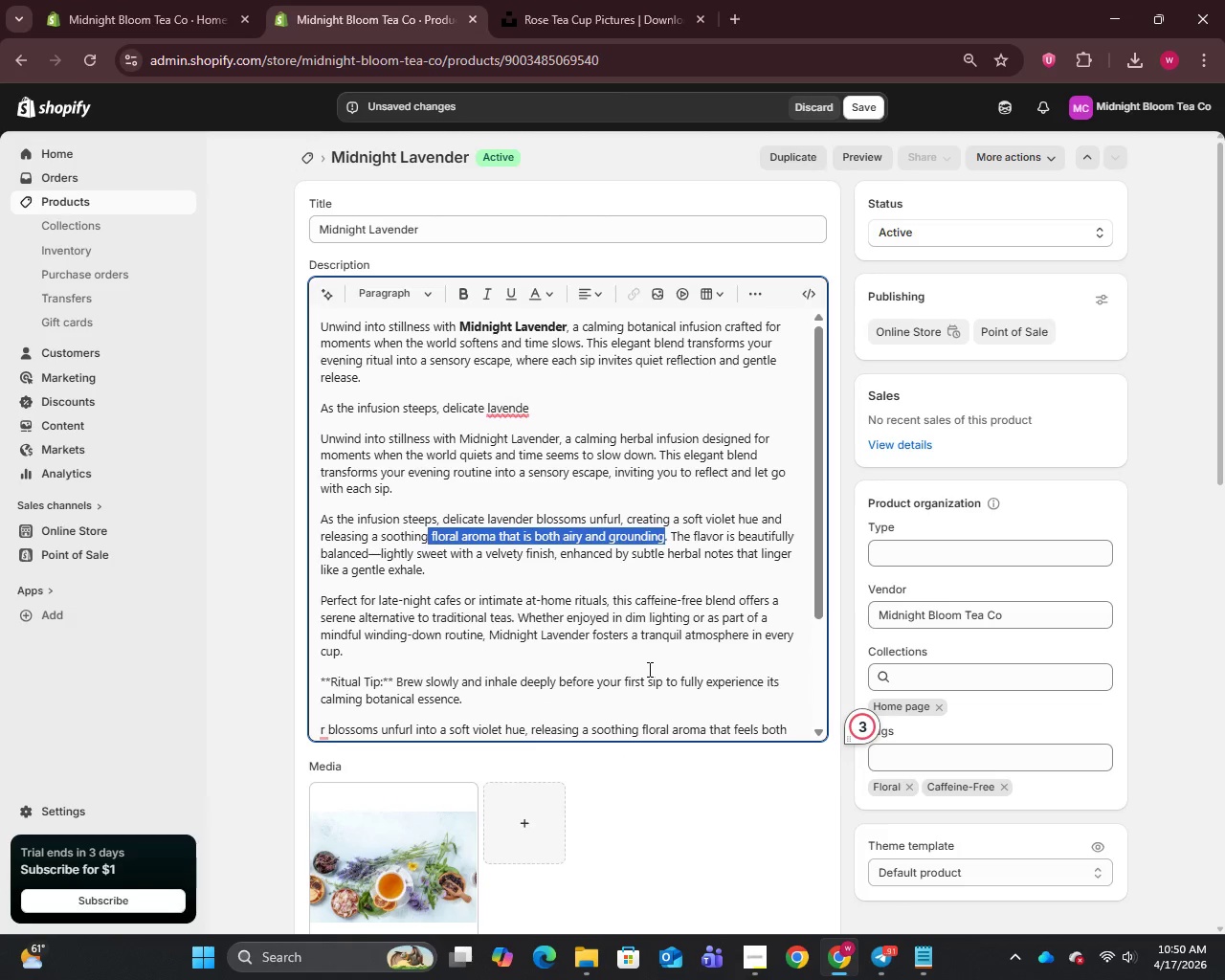 
key(Unknown)
 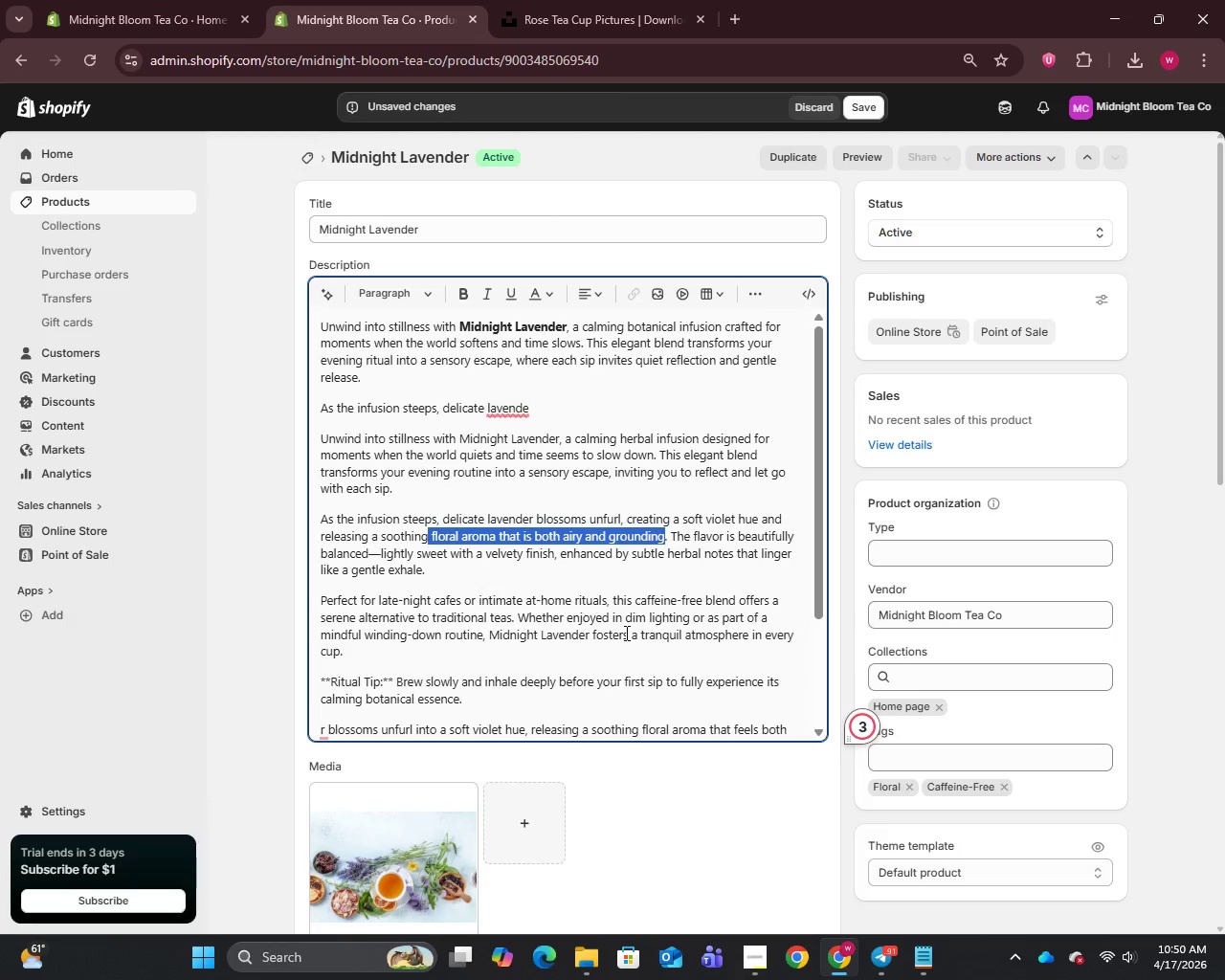 
key(Unknown)
 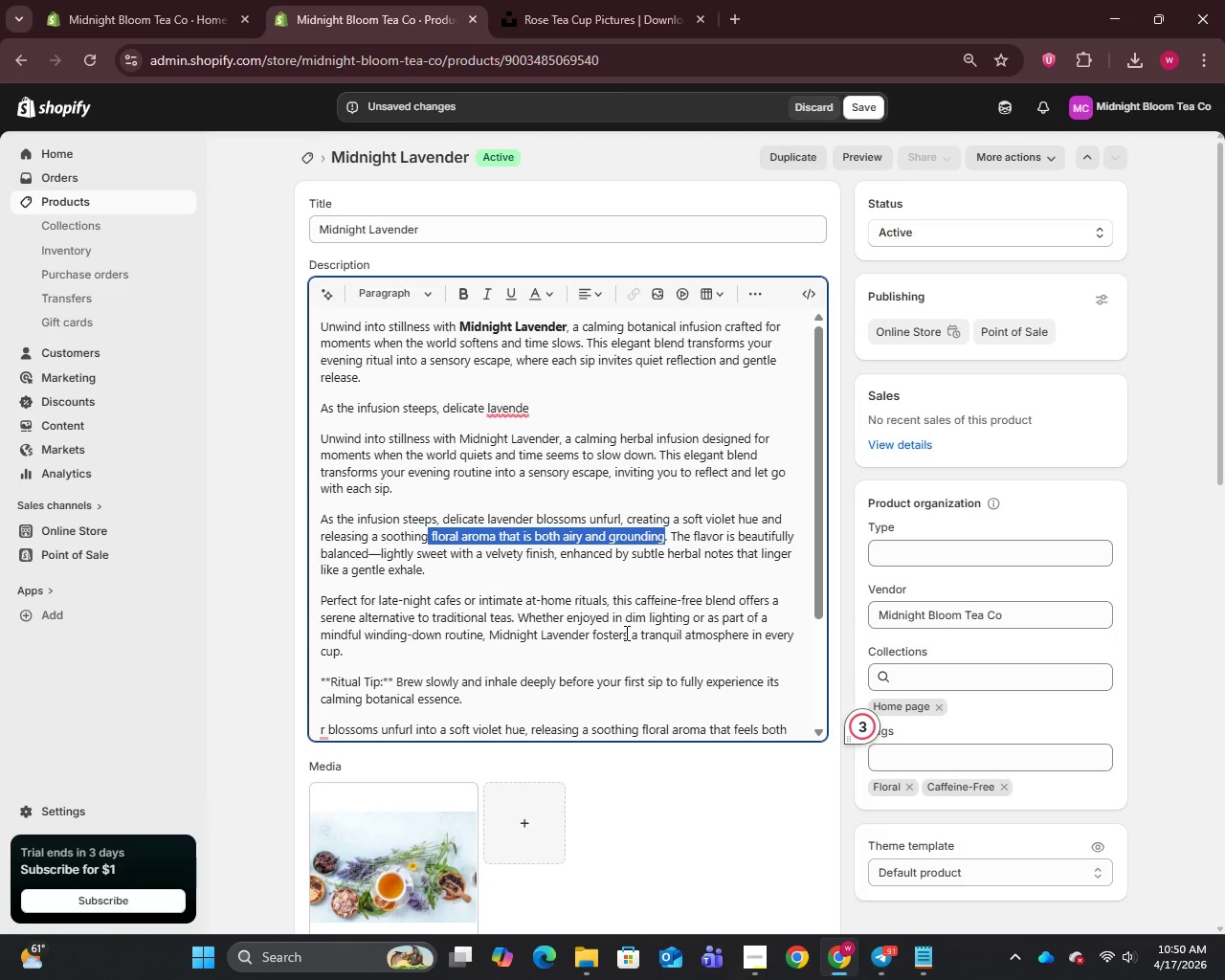 
key(Unknown)
 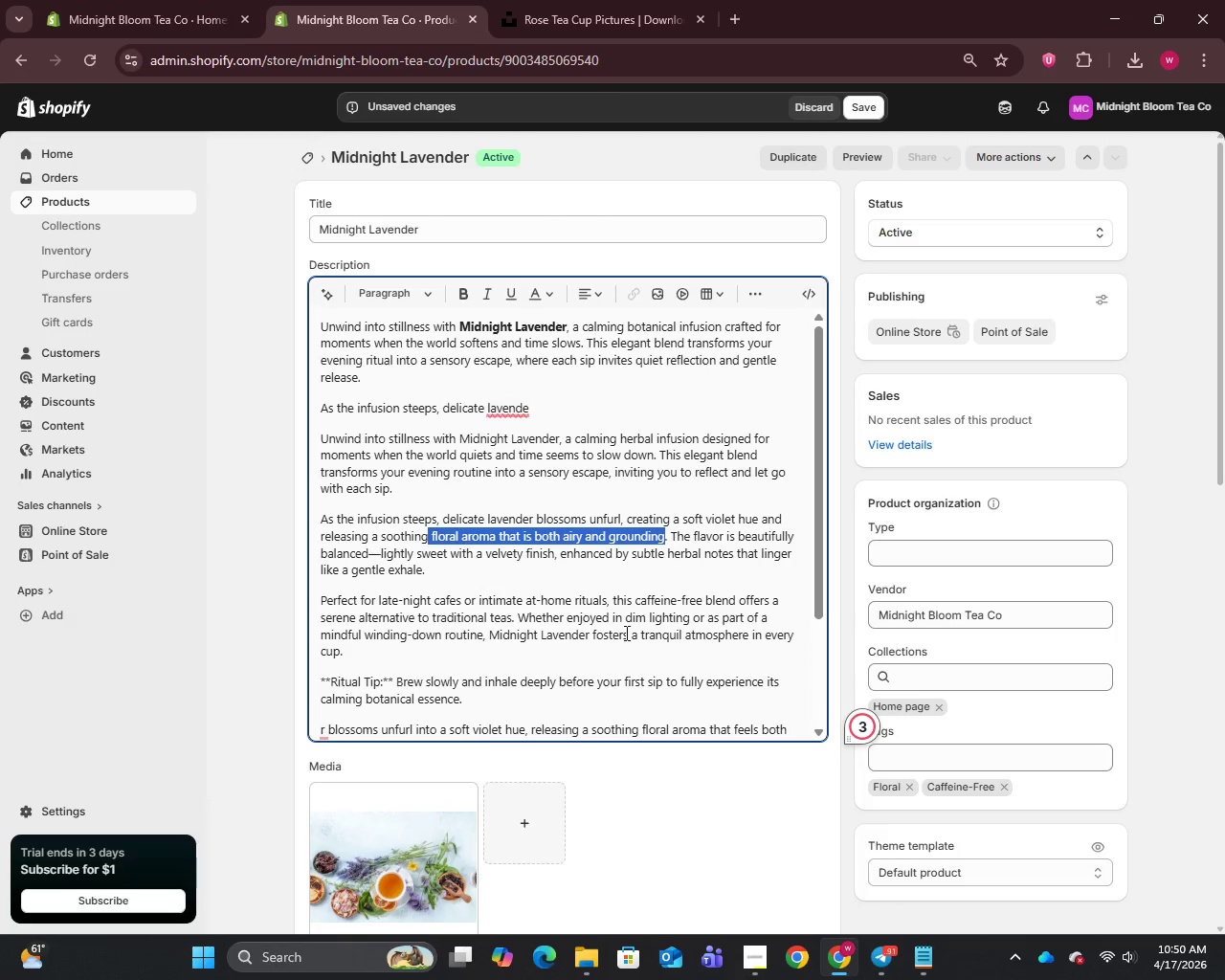 
key(Unknown)
 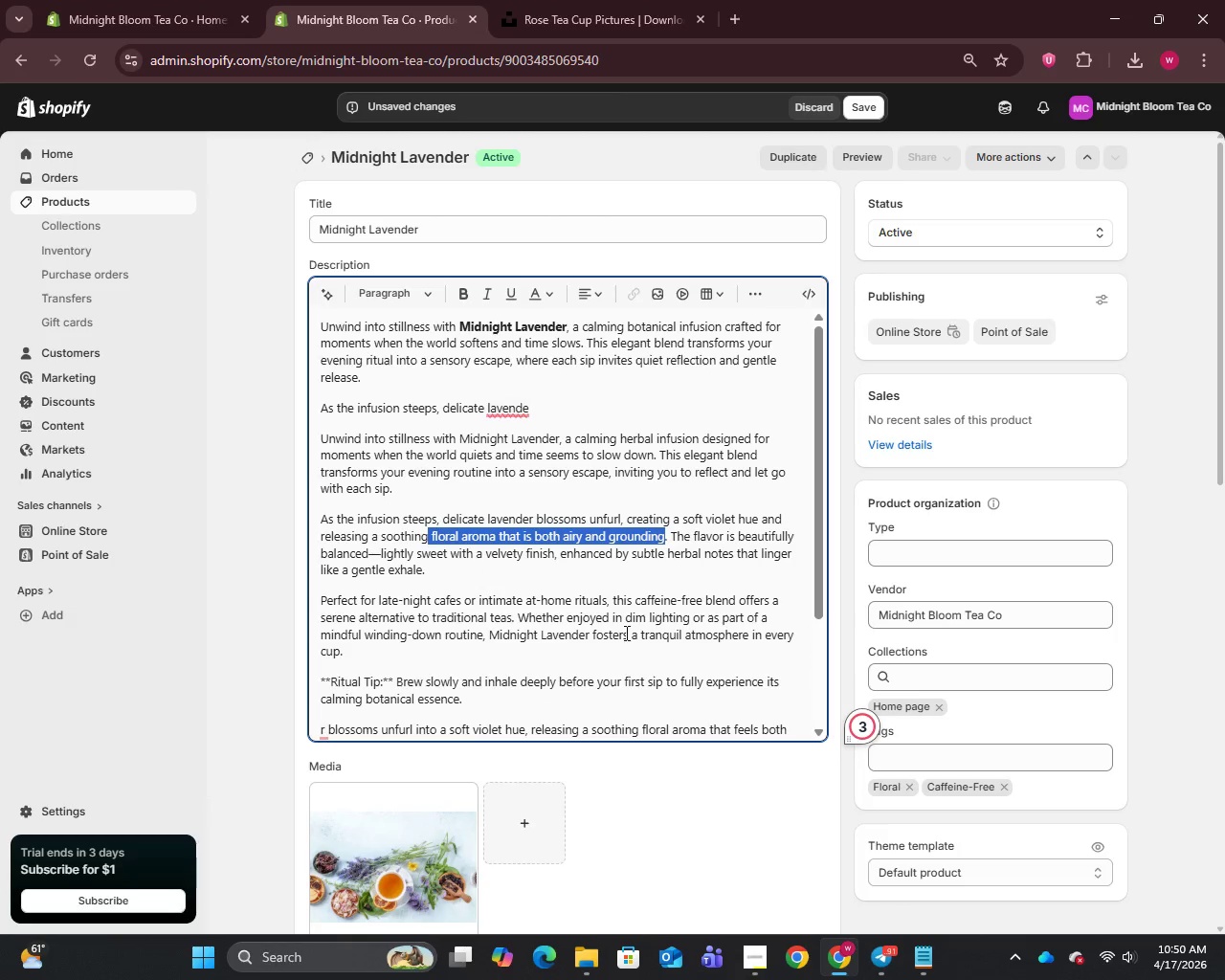 
key(Unknown)
 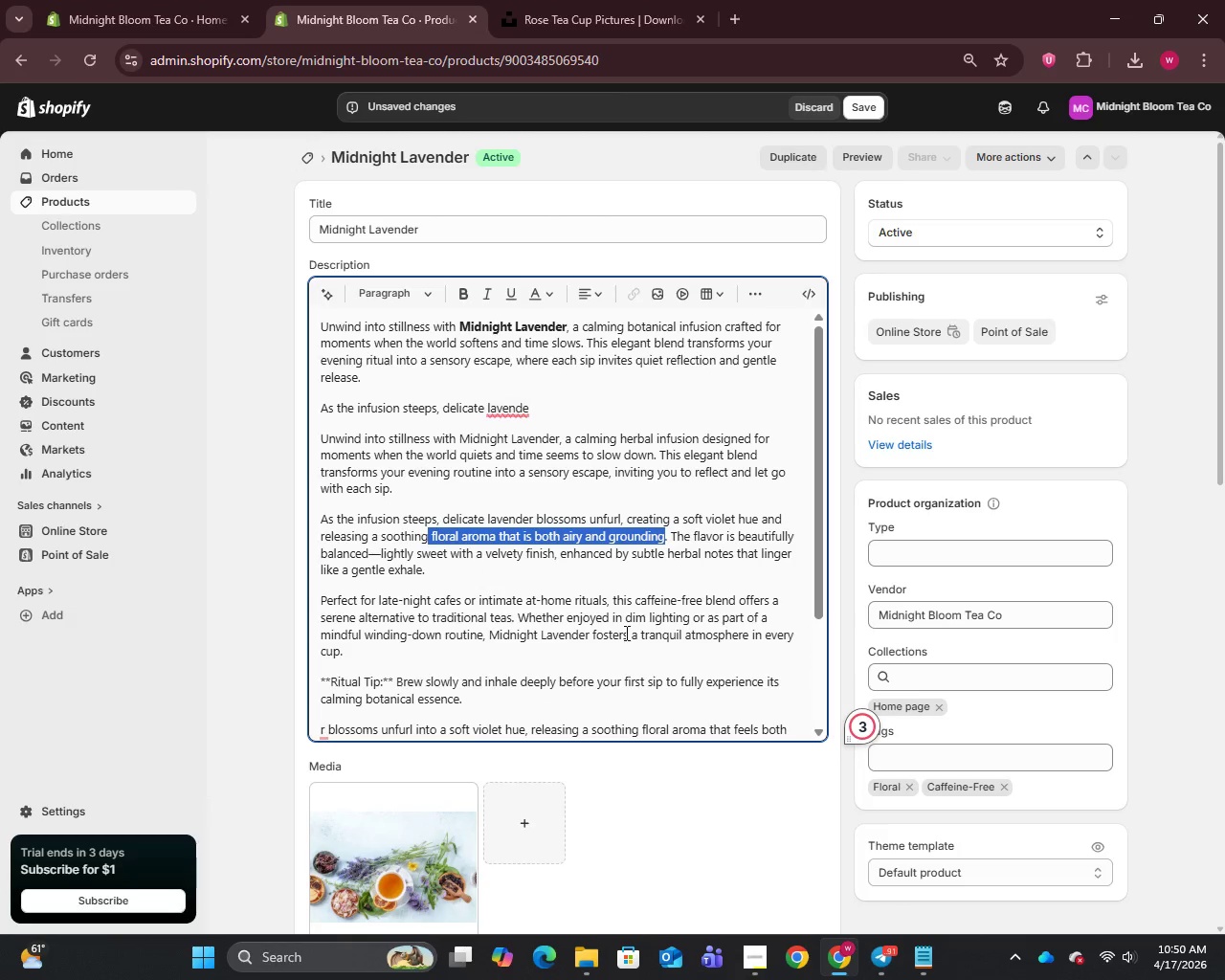 
key(Unknown)
 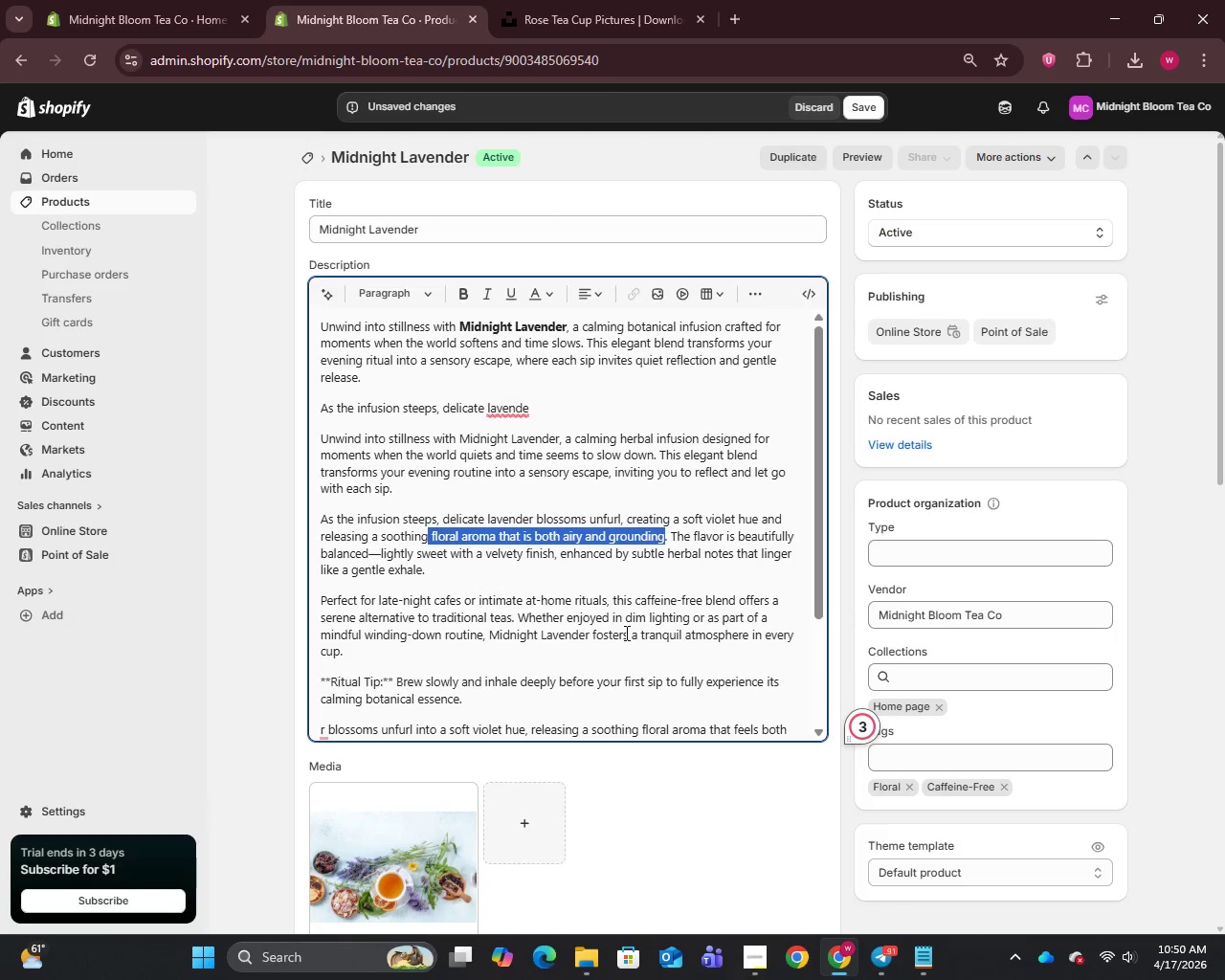 
key(Unknown)
 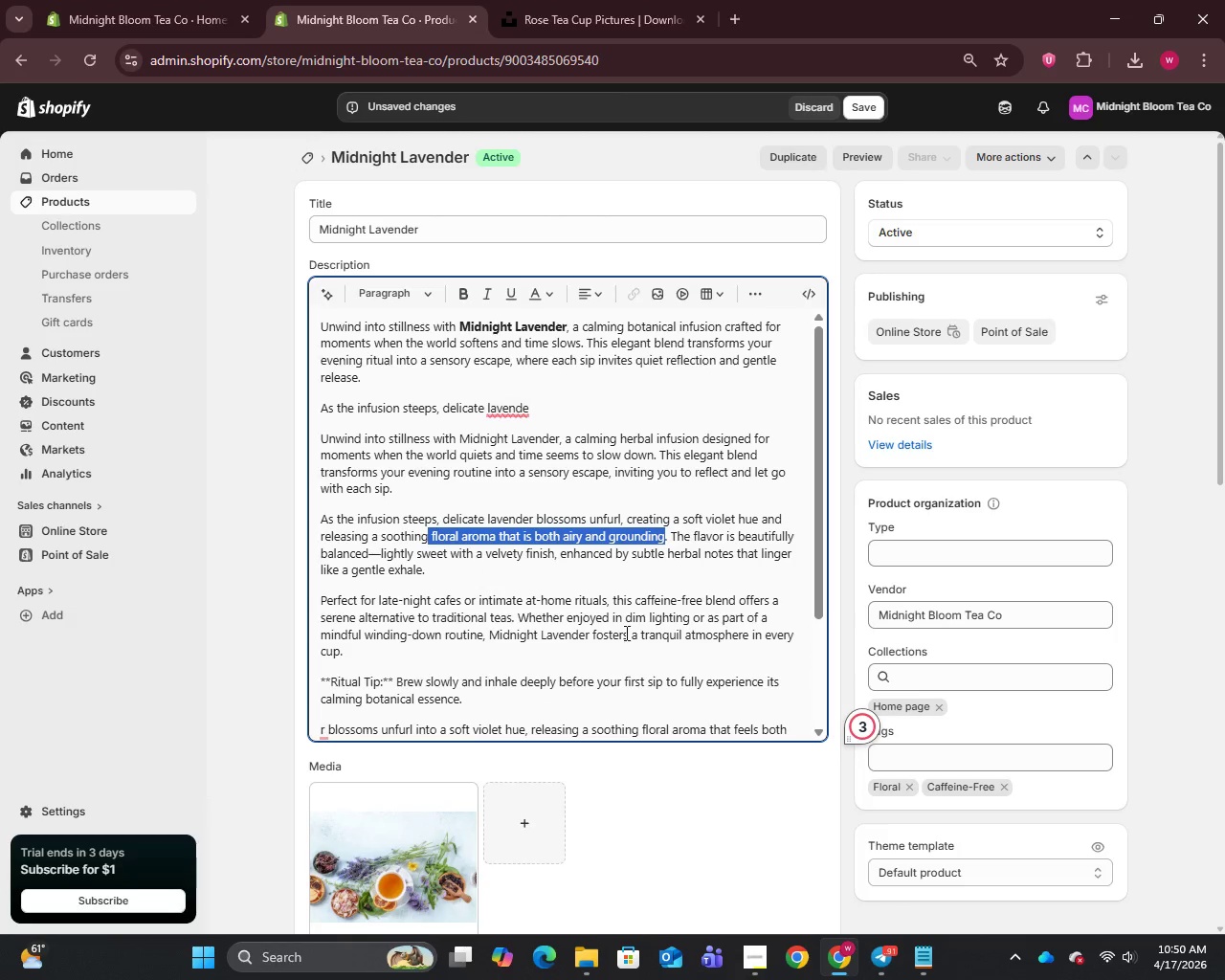 
key(Unknown)
 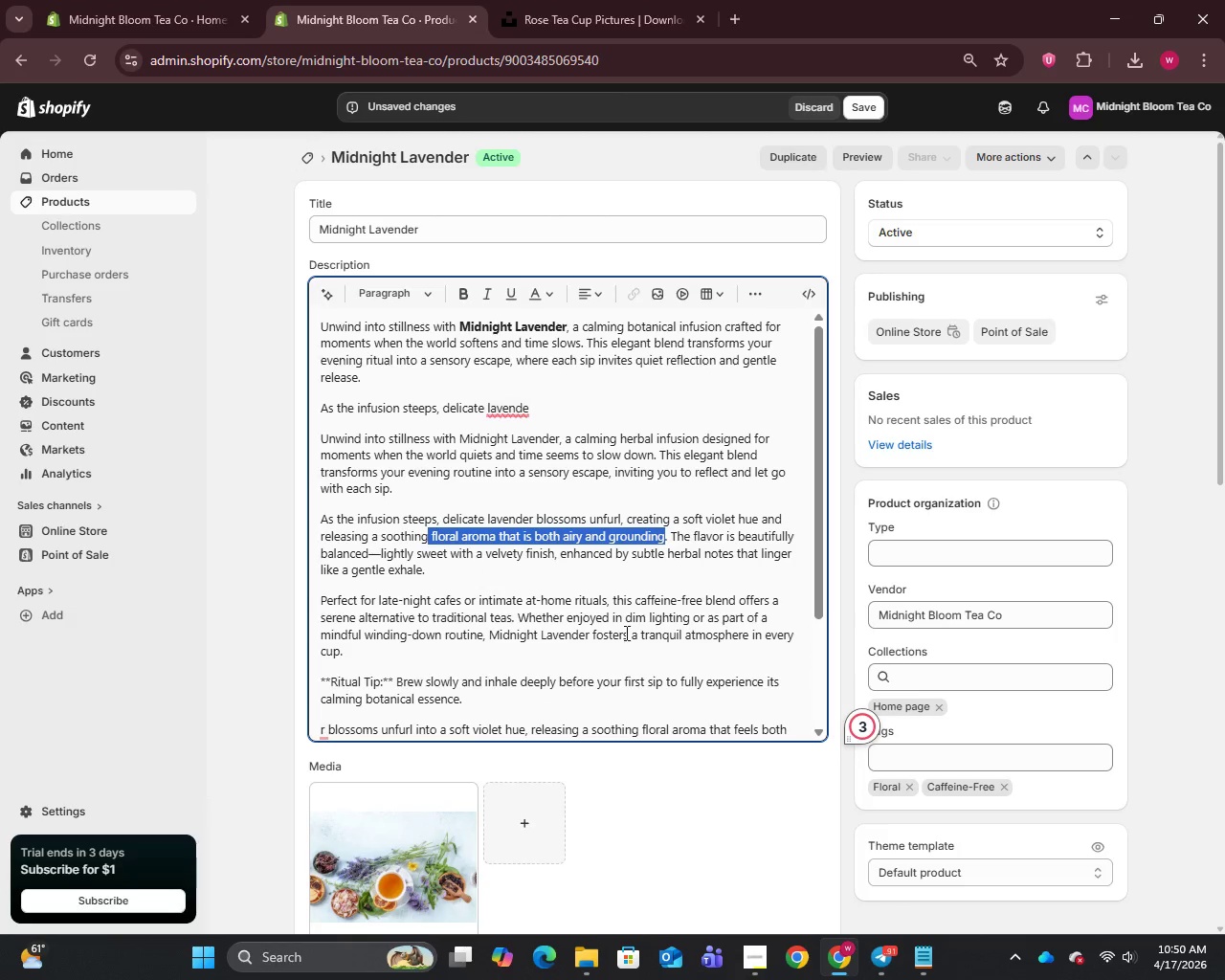 
key(Unknown)
 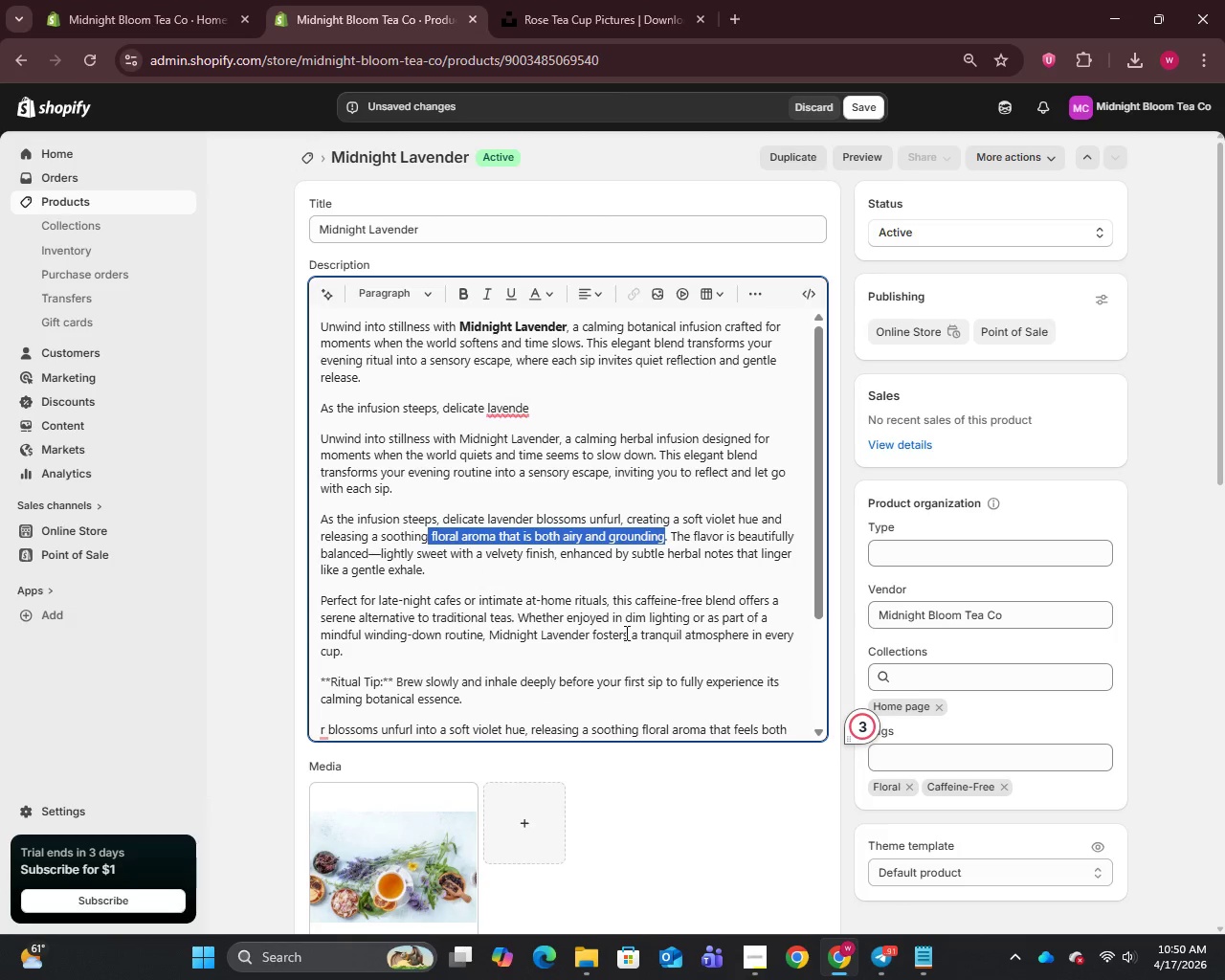 
key(Unknown)
 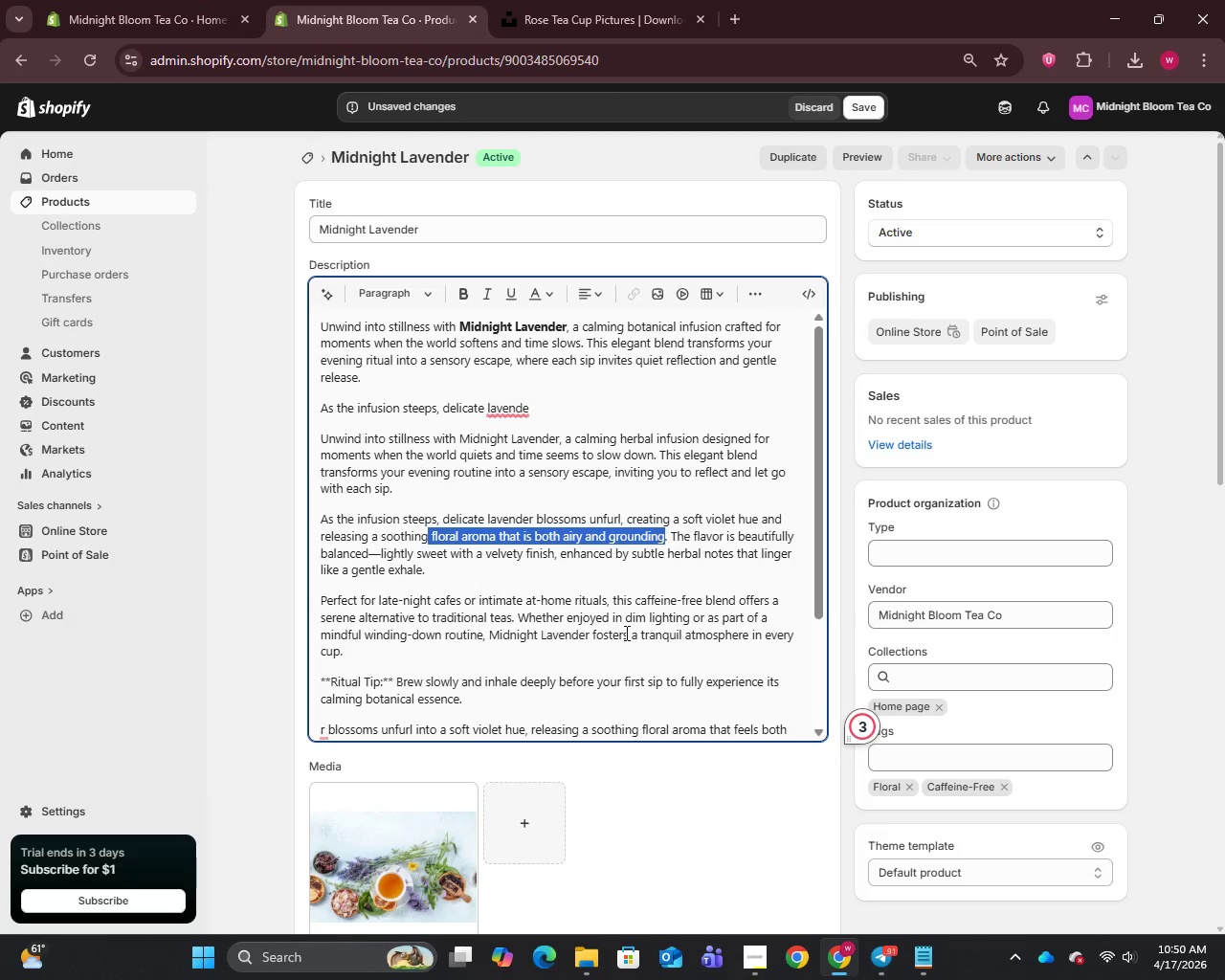 
key(Unknown)
 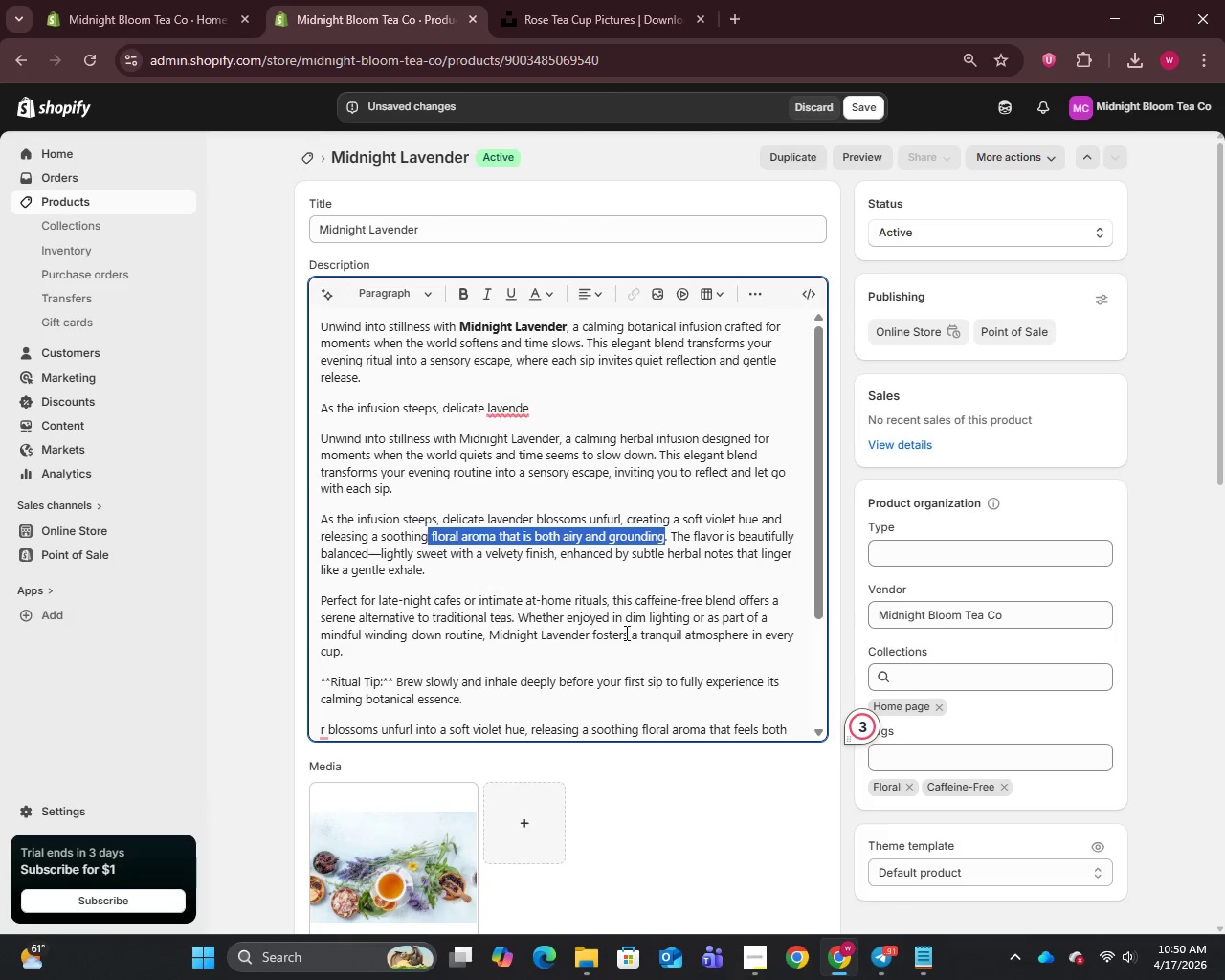 
key(Unknown)
 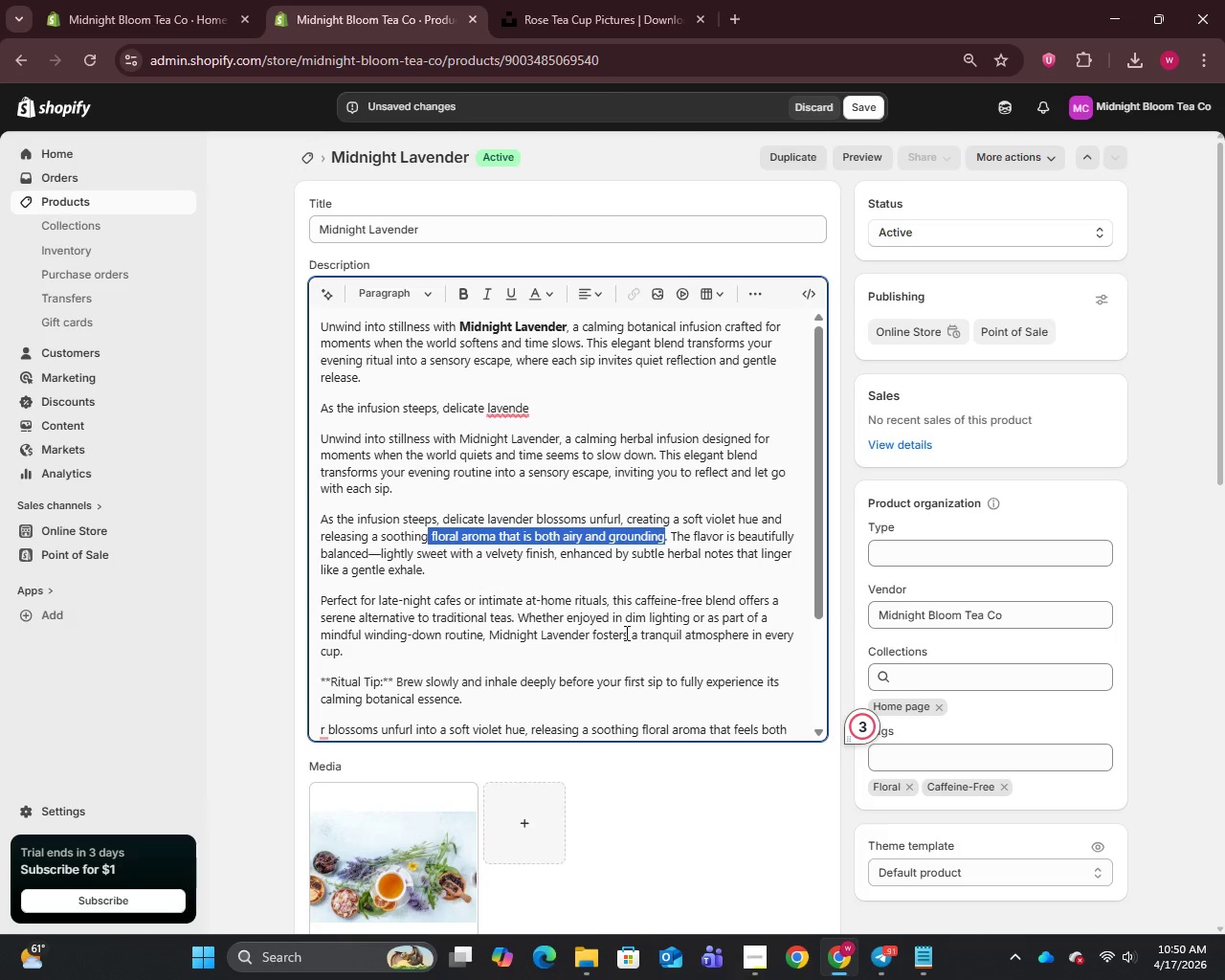 
key(Unknown)
 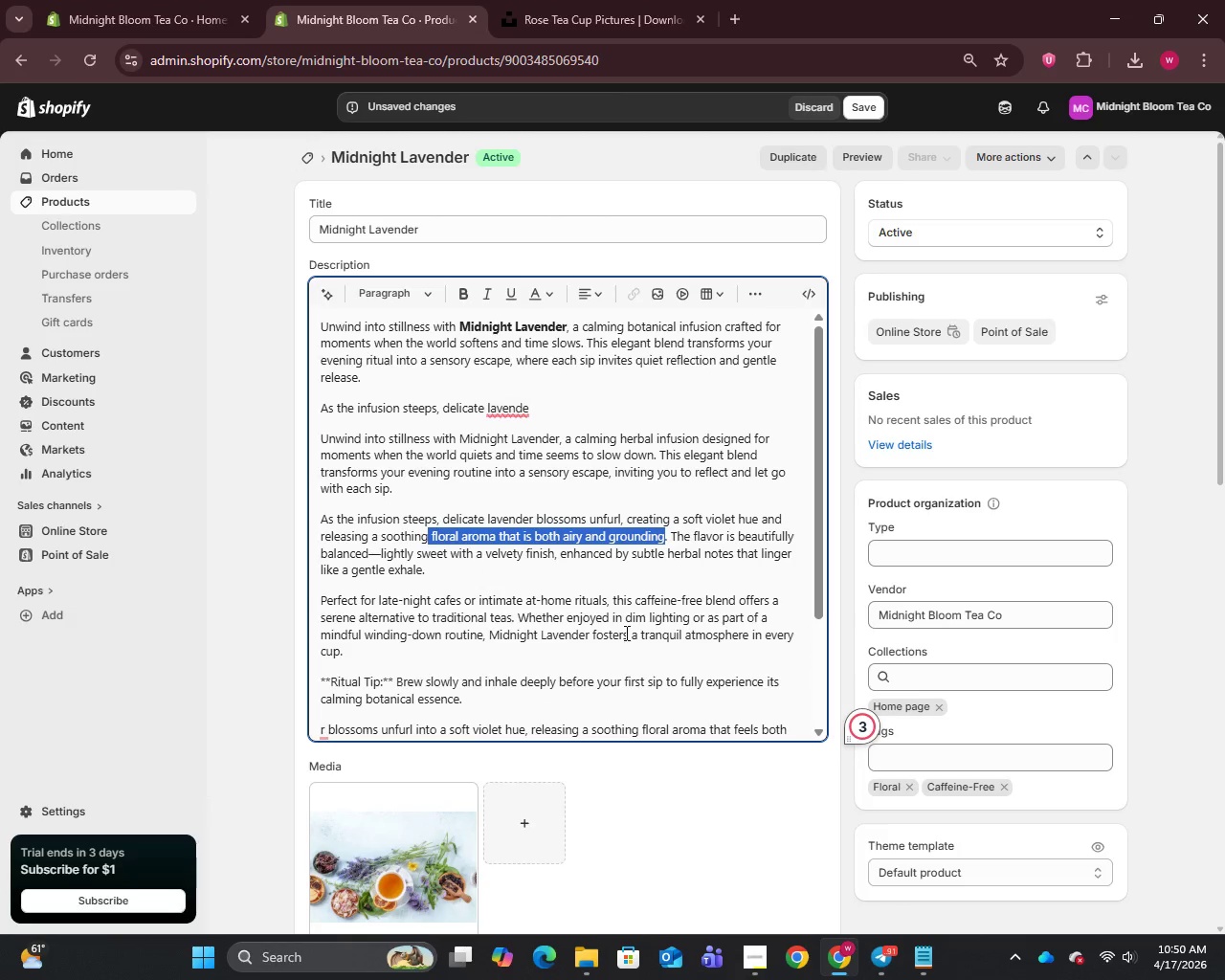 
key(Unknown)
 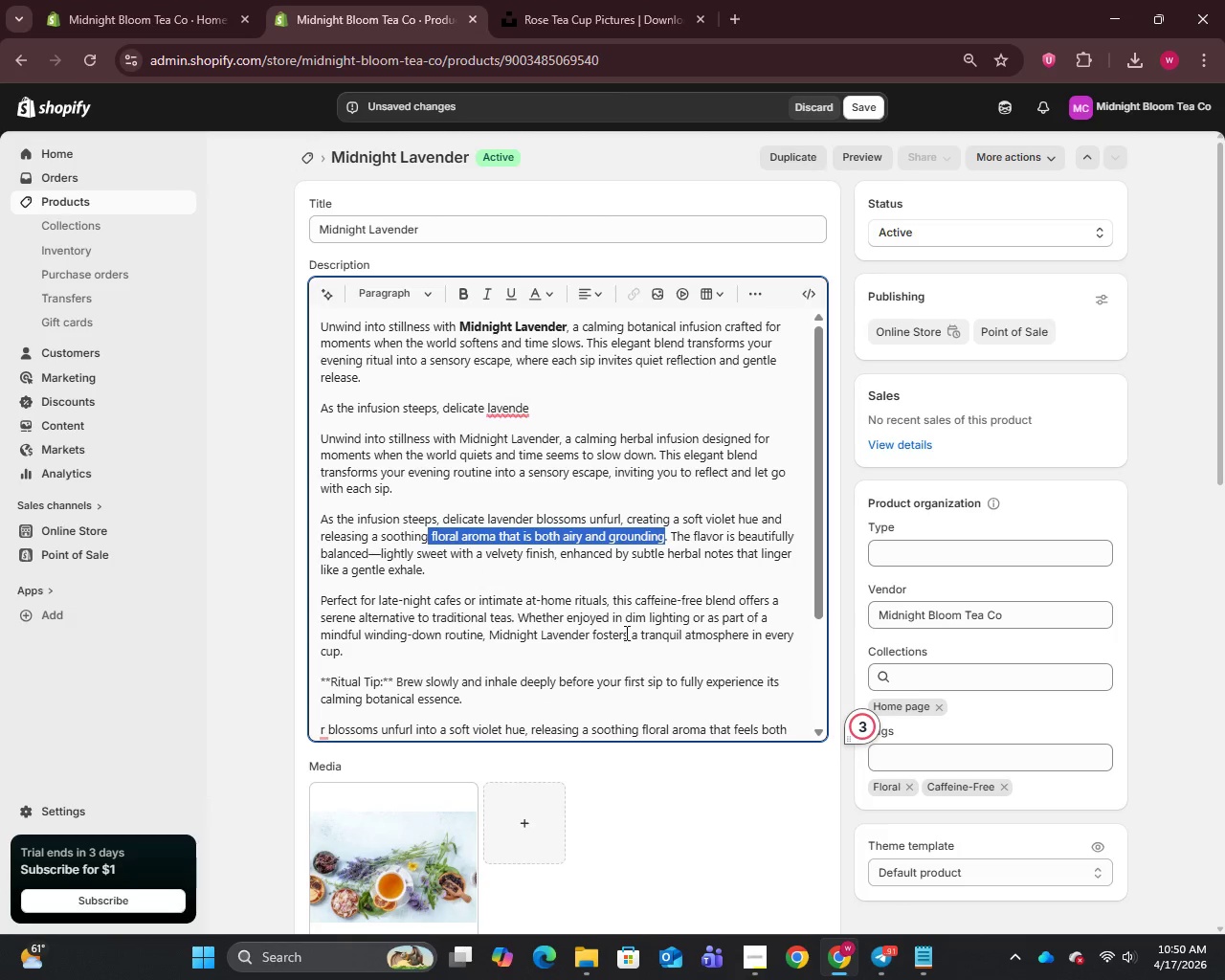 
key(Unknown)
 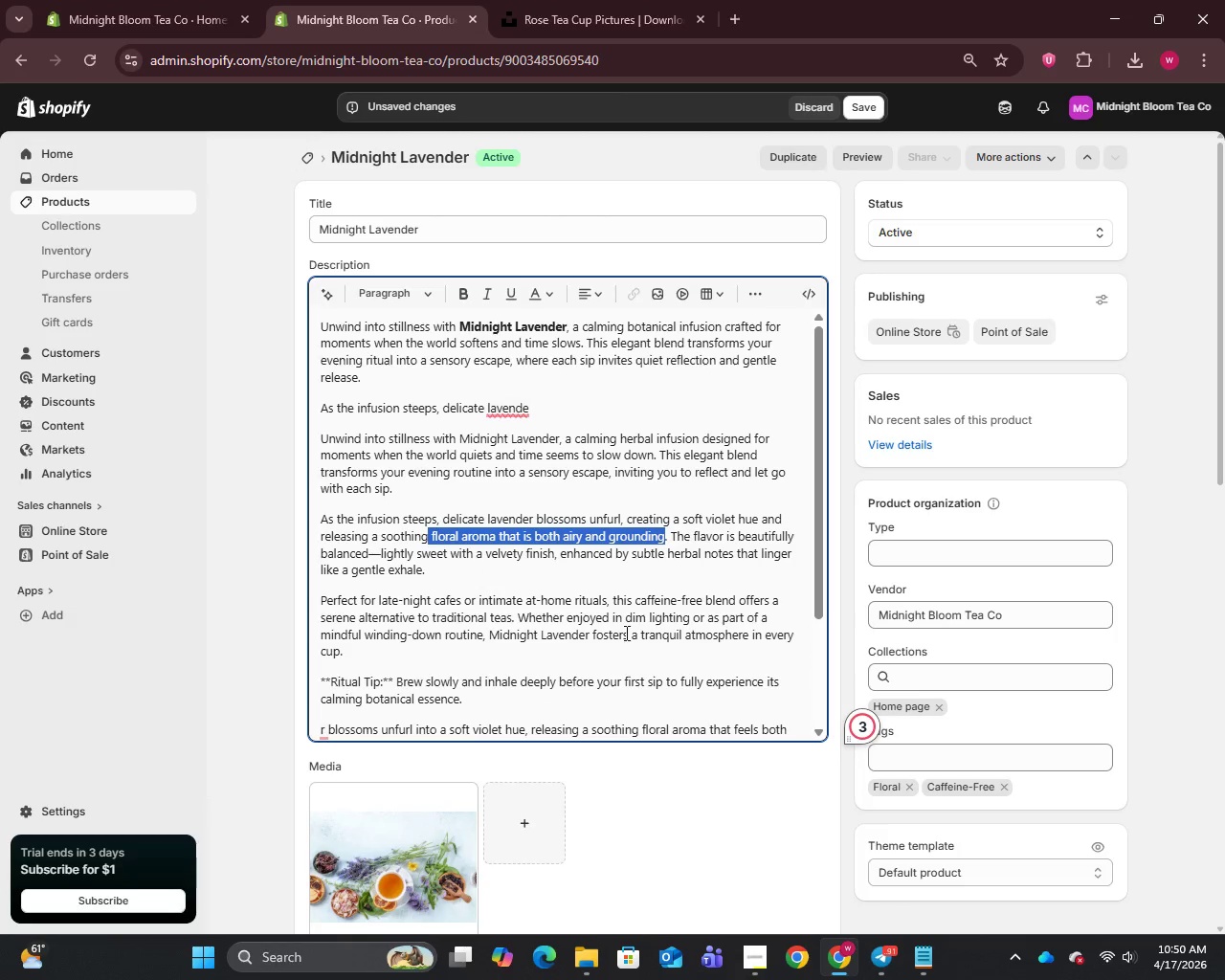 
key(Unknown)
 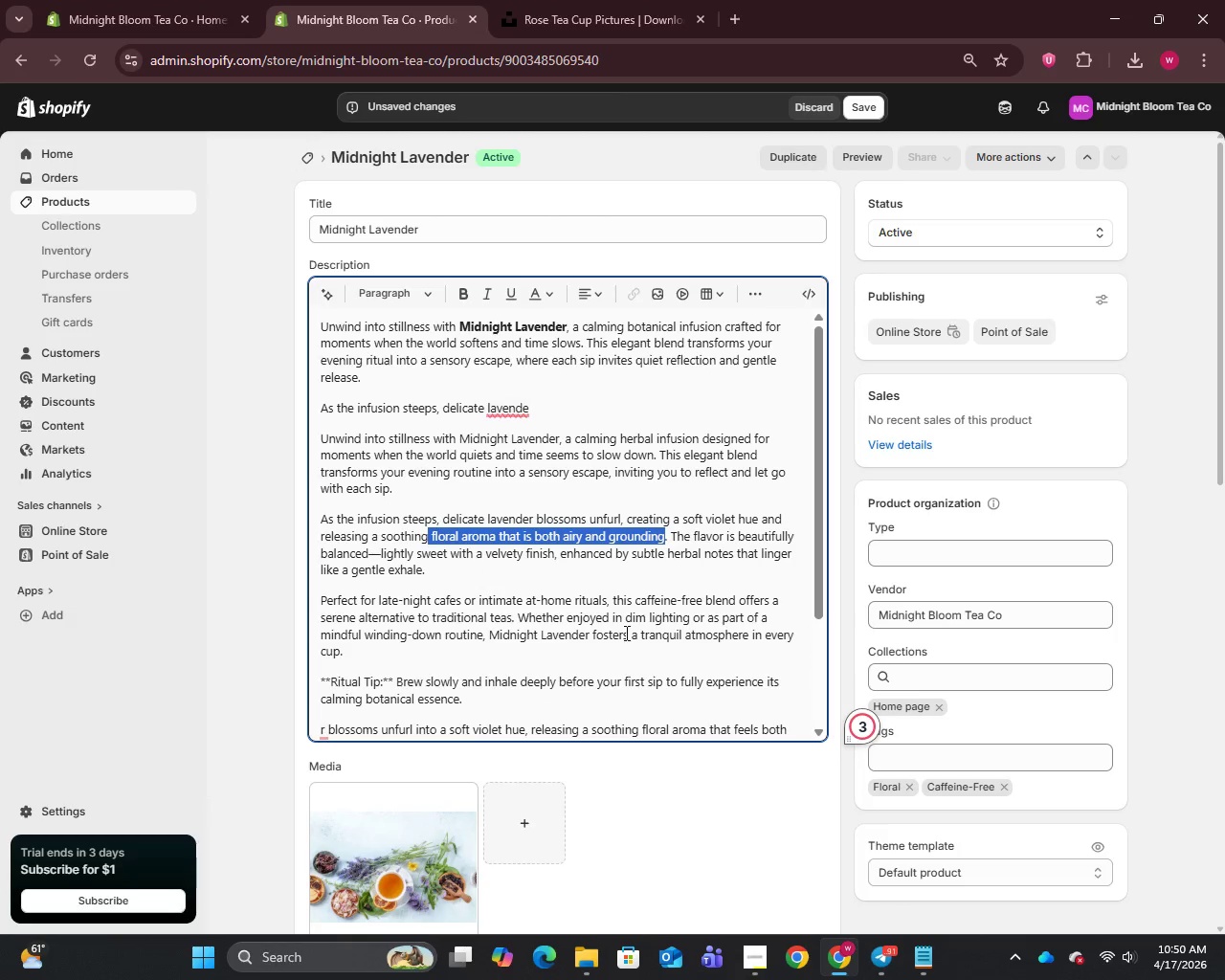 
key(Unknown)
 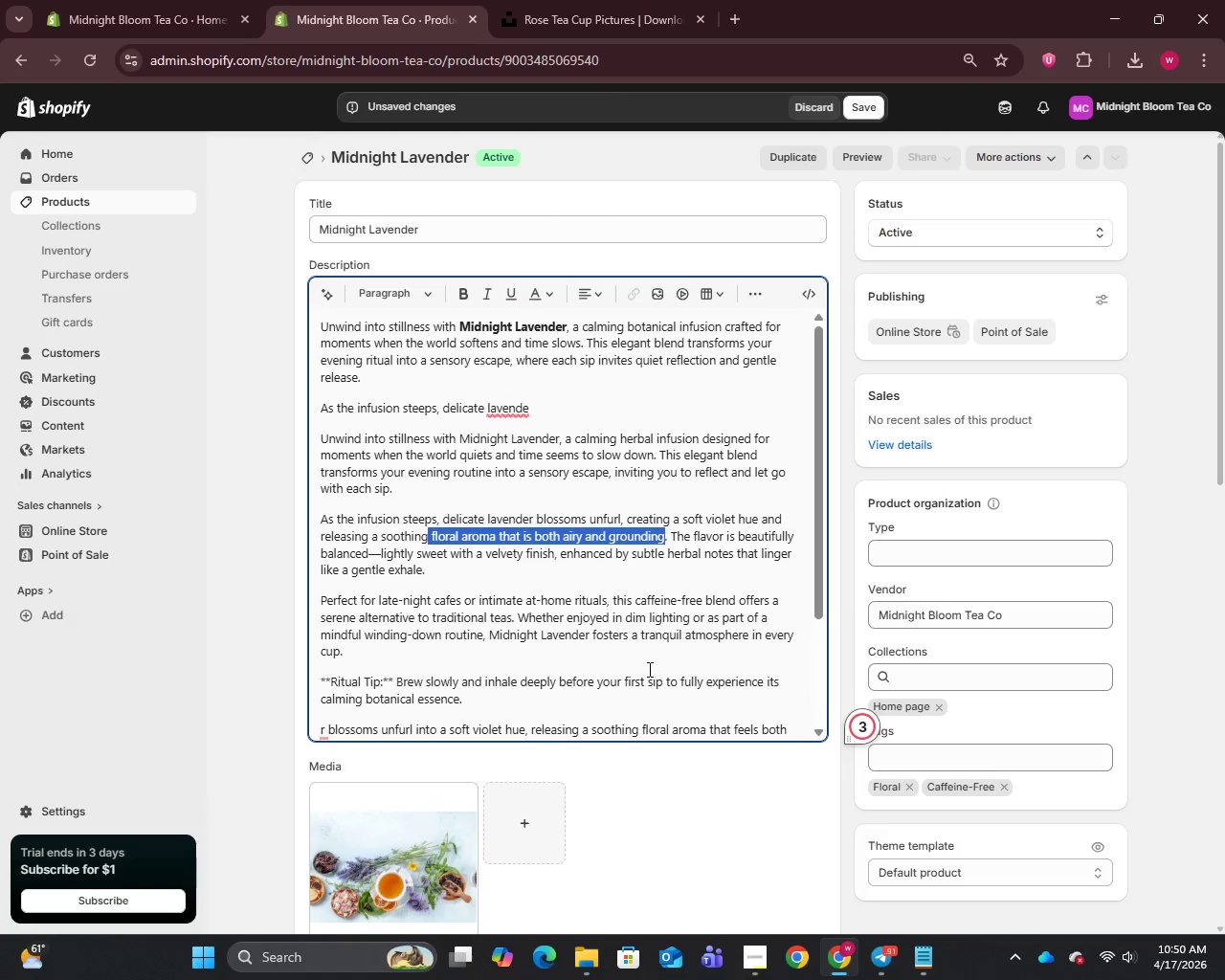 
key(Unknown)
 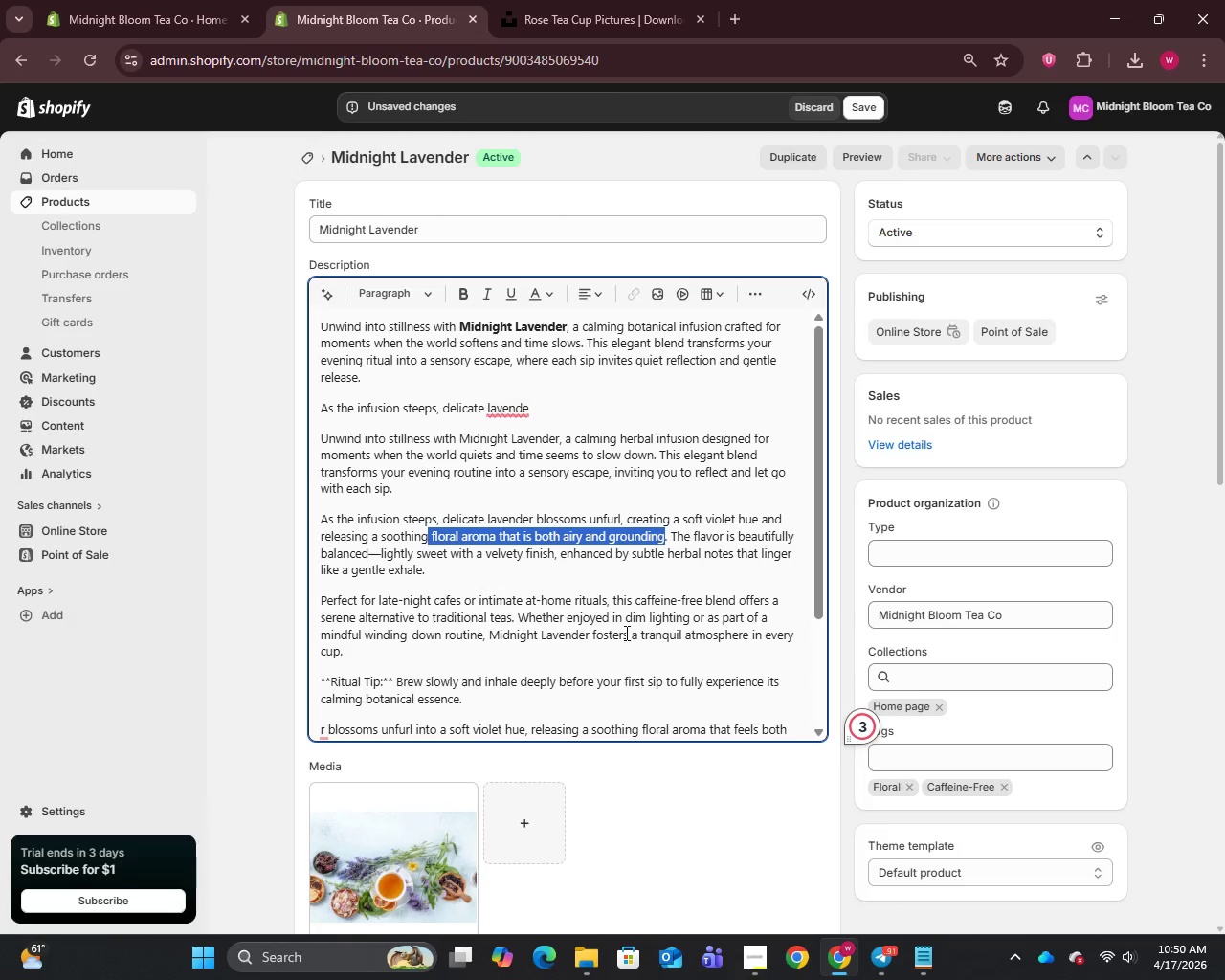 
key(Unknown)
 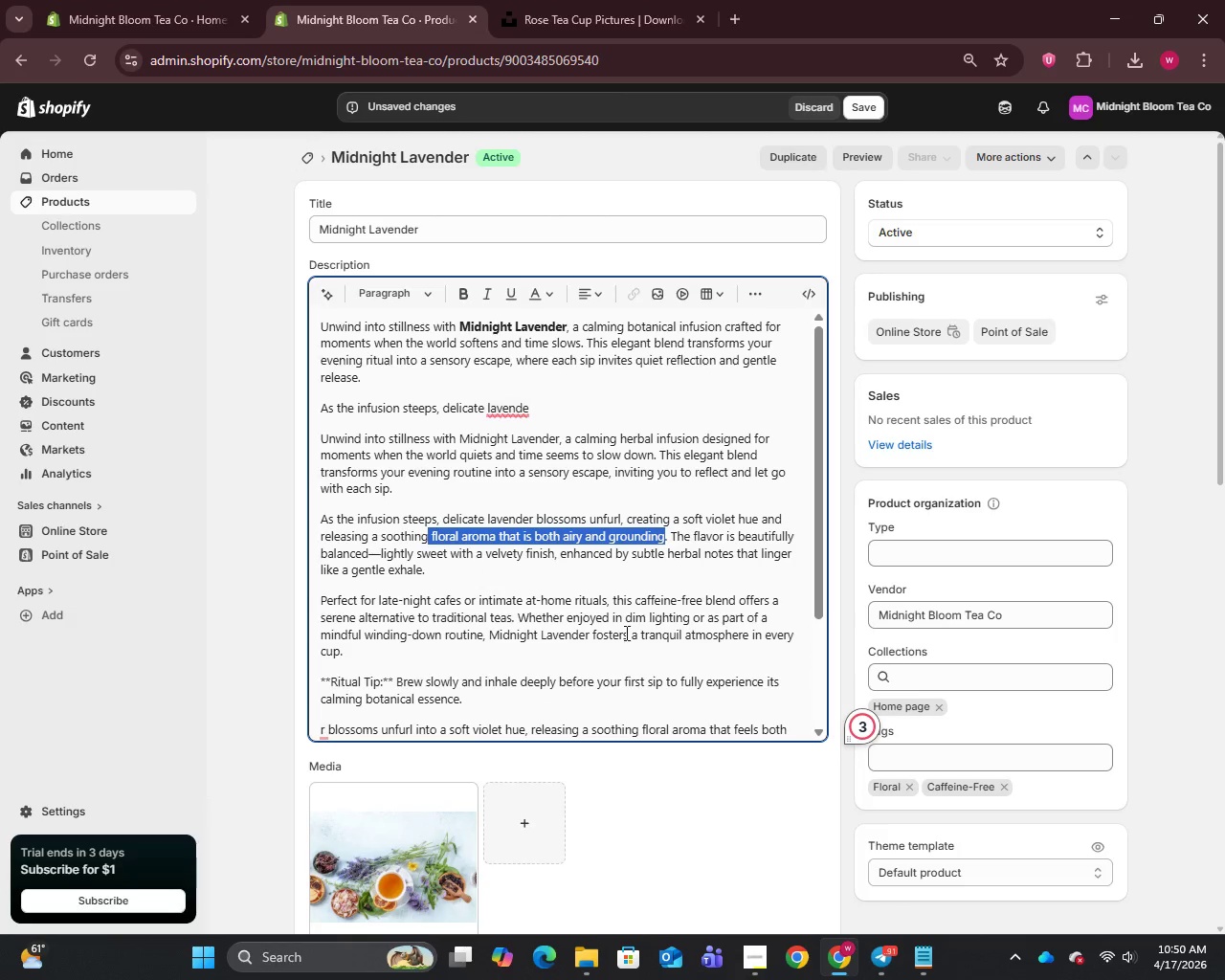 
key(Unknown)
 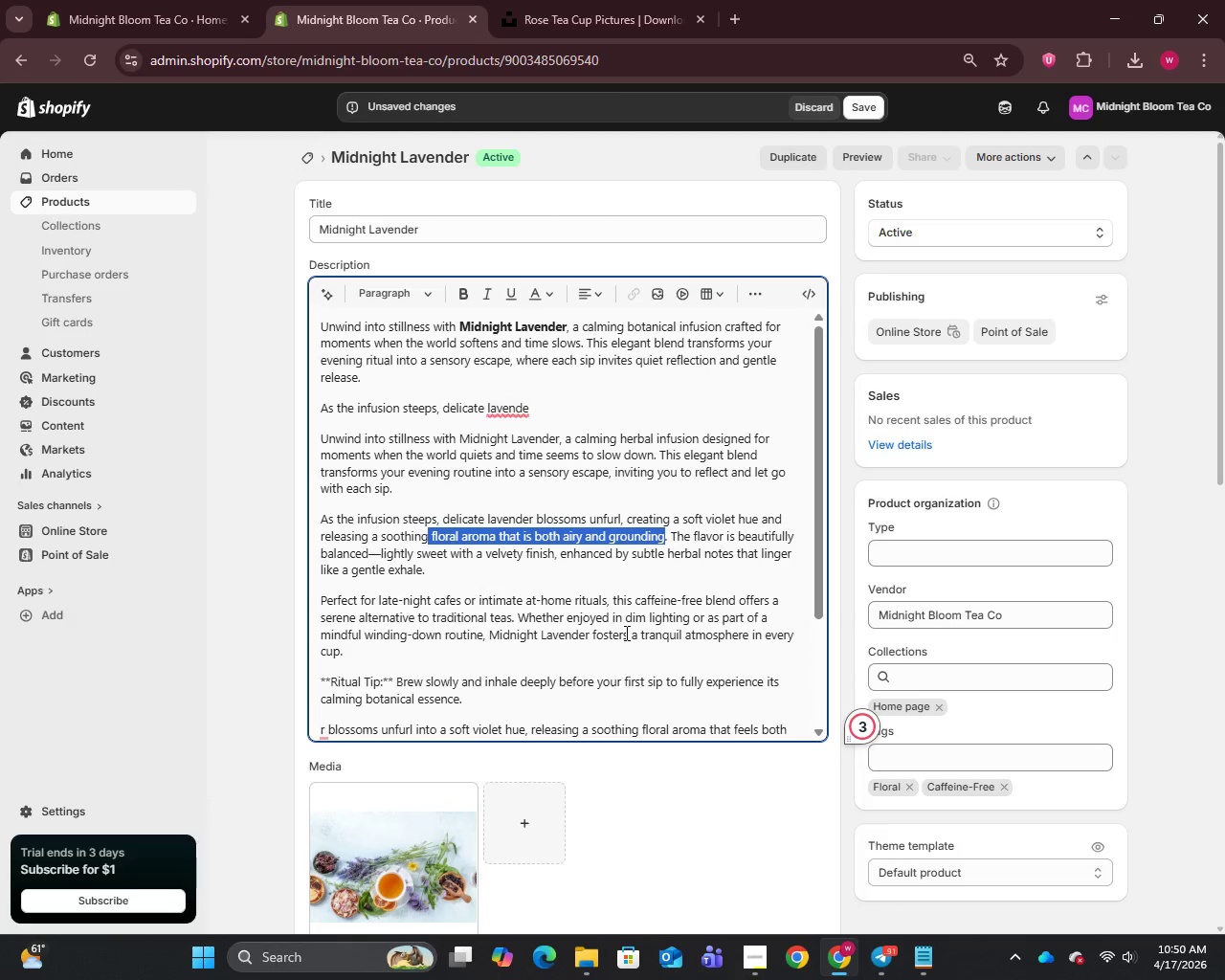 
key(Unknown)
 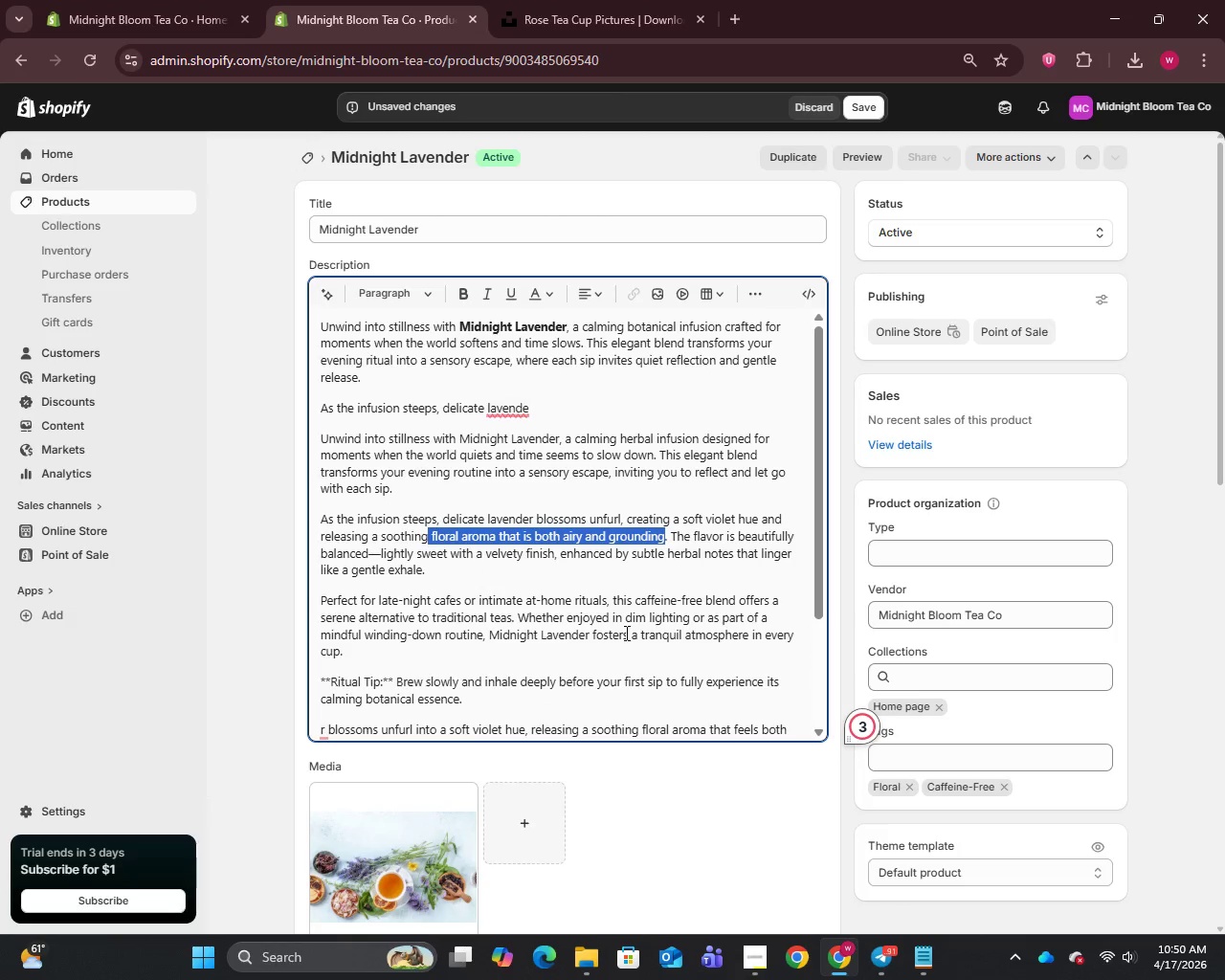 
key(Unknown)
 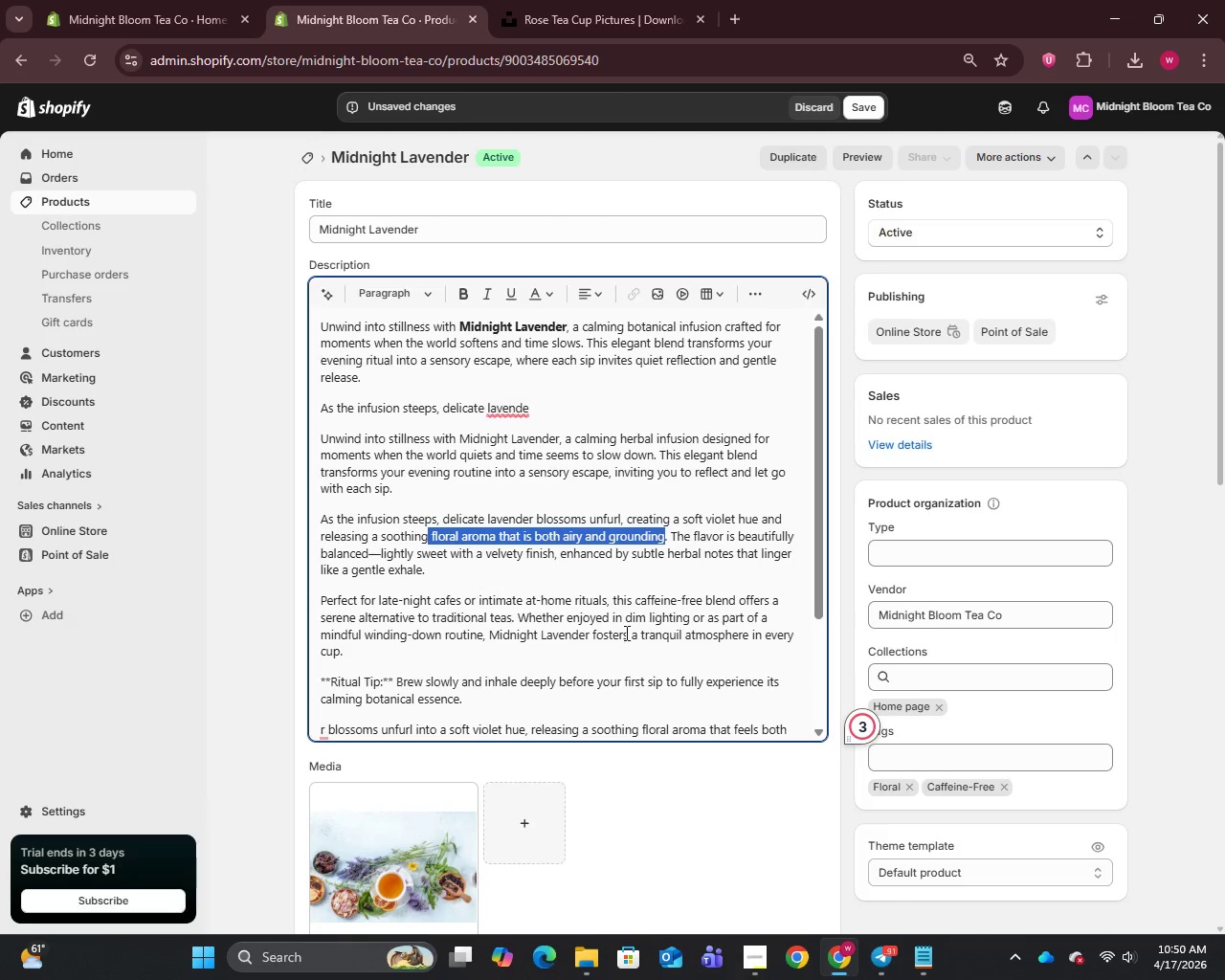 
key(Unknown)
 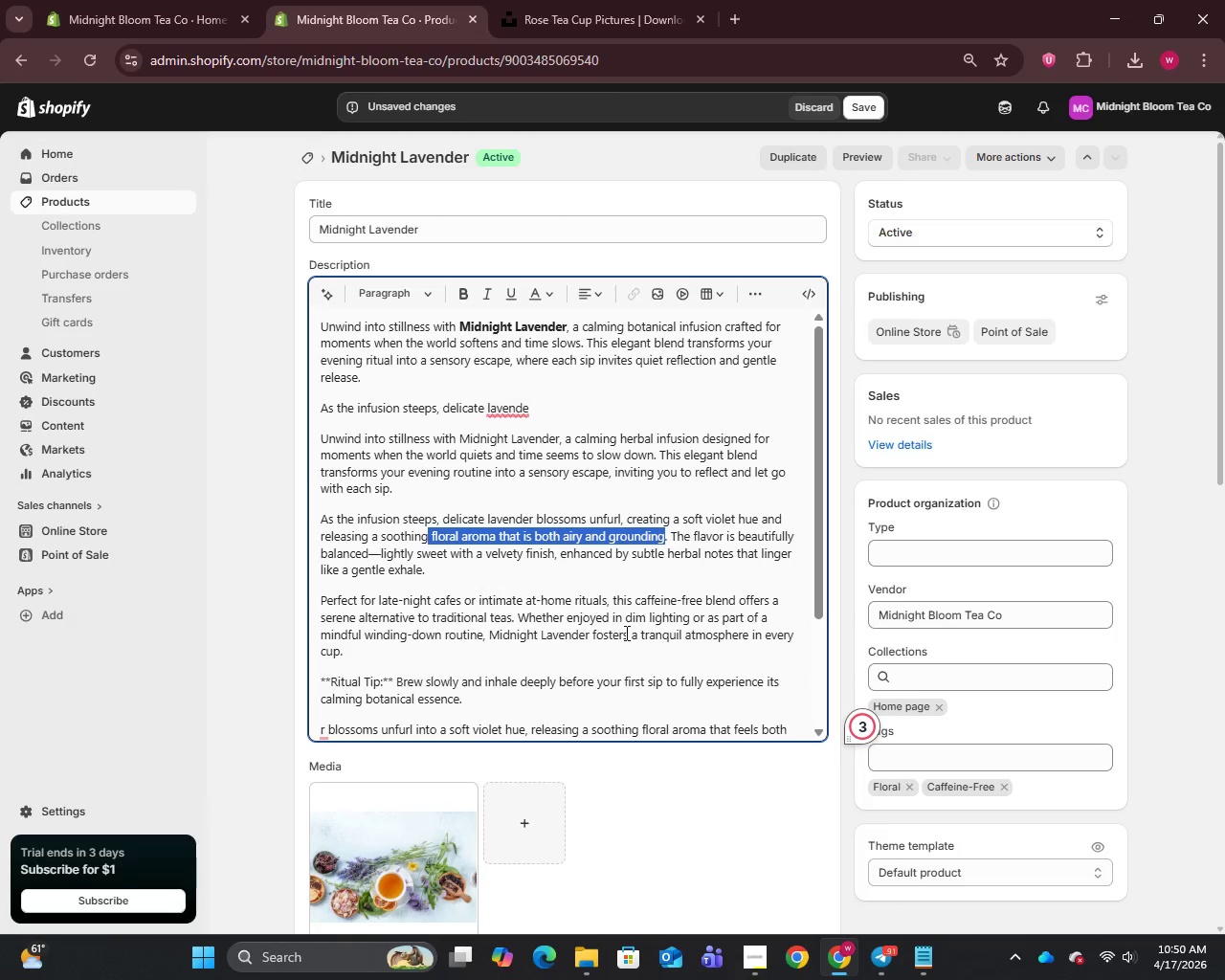 
key(Unknown)
 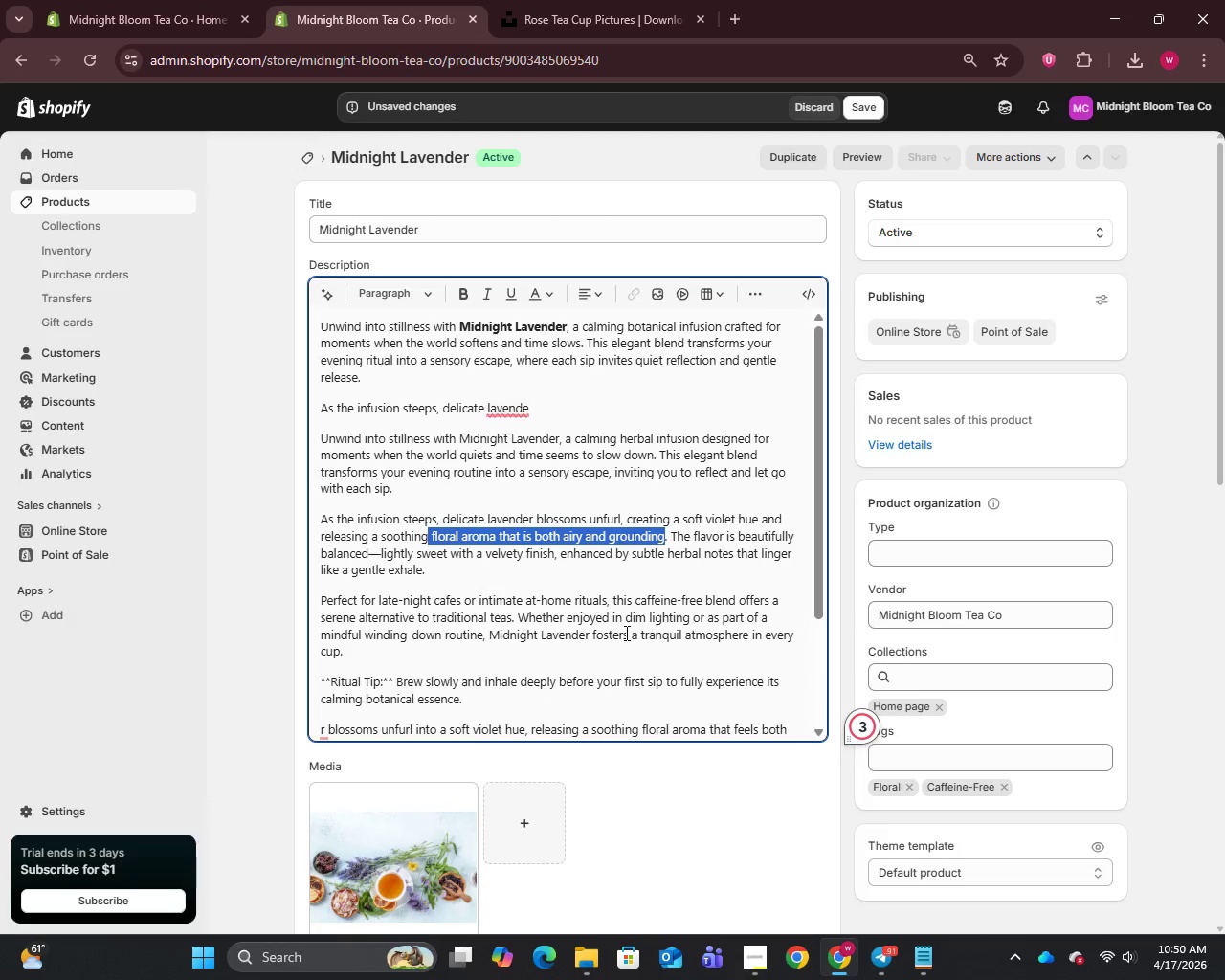 
key(Unknown)
 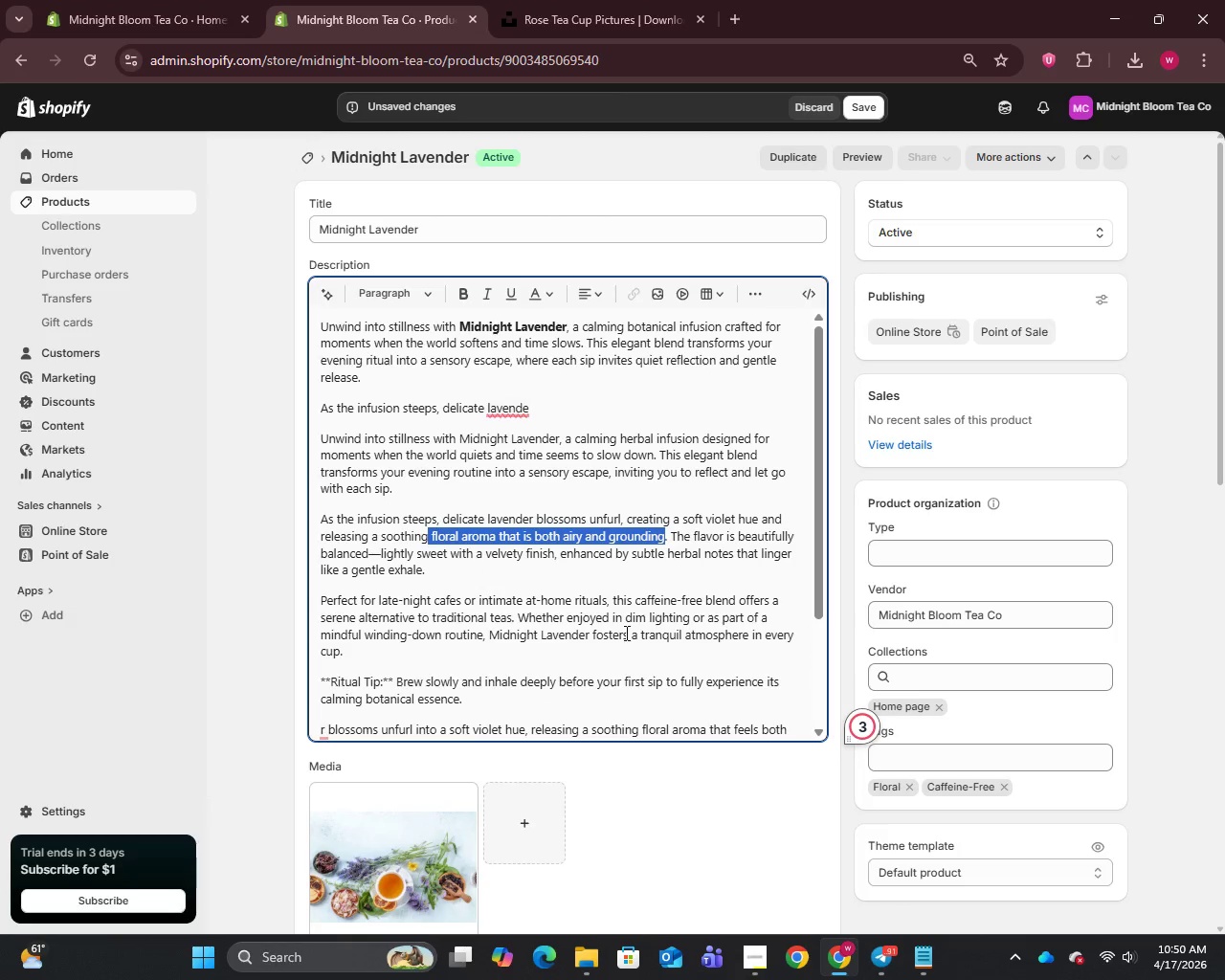 
key(Unknown)
 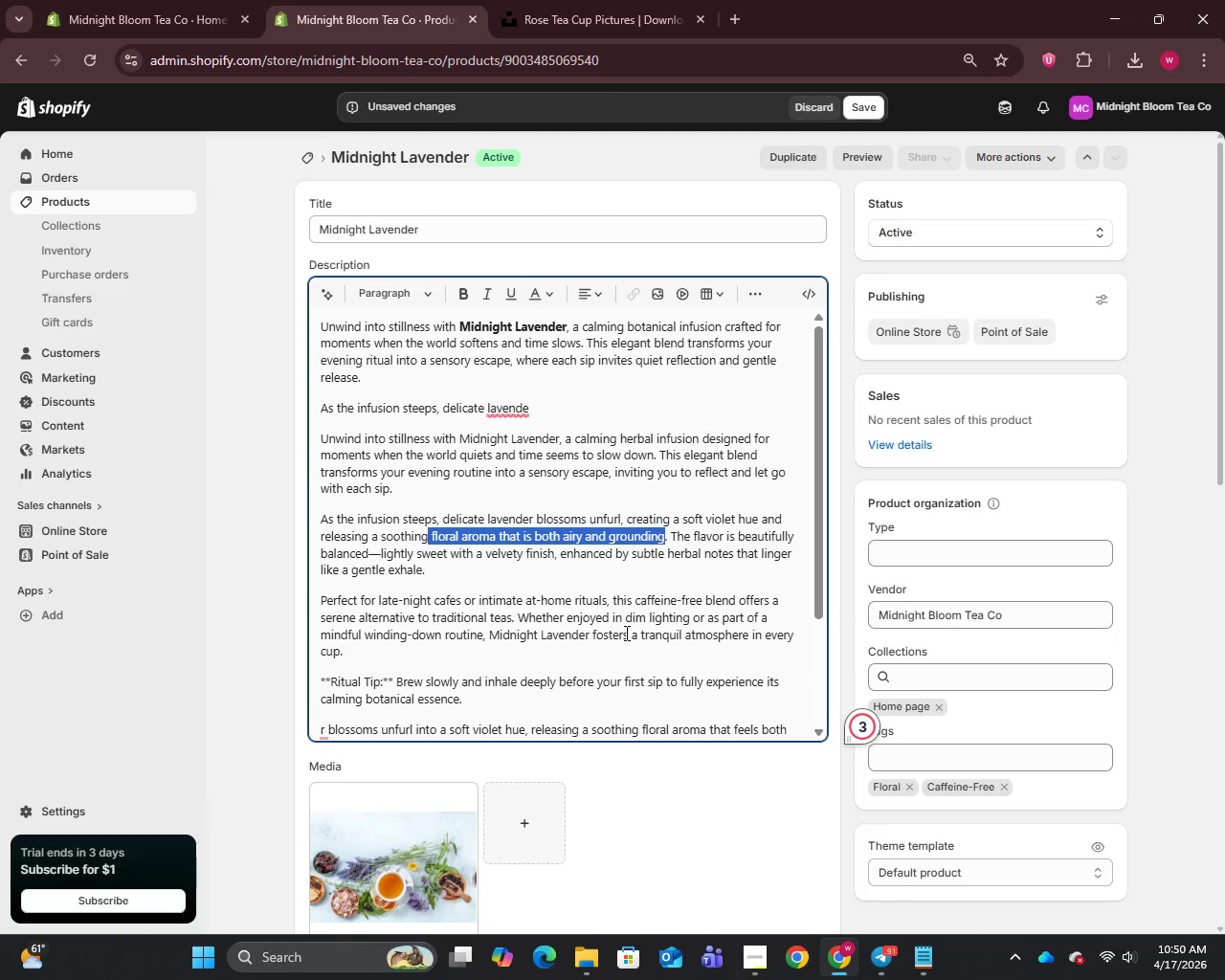 
key(Unknown)
 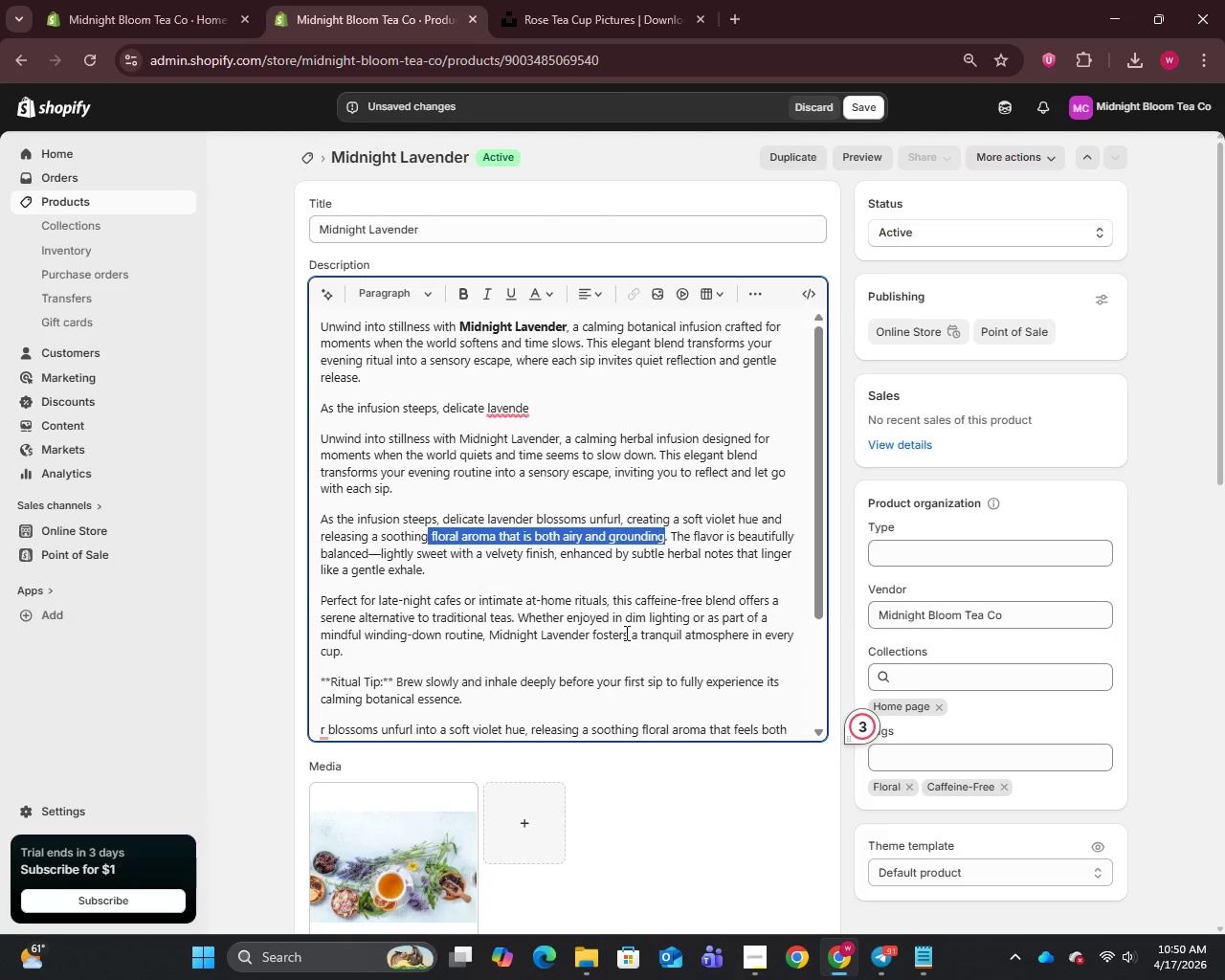 
key(Unknown)
 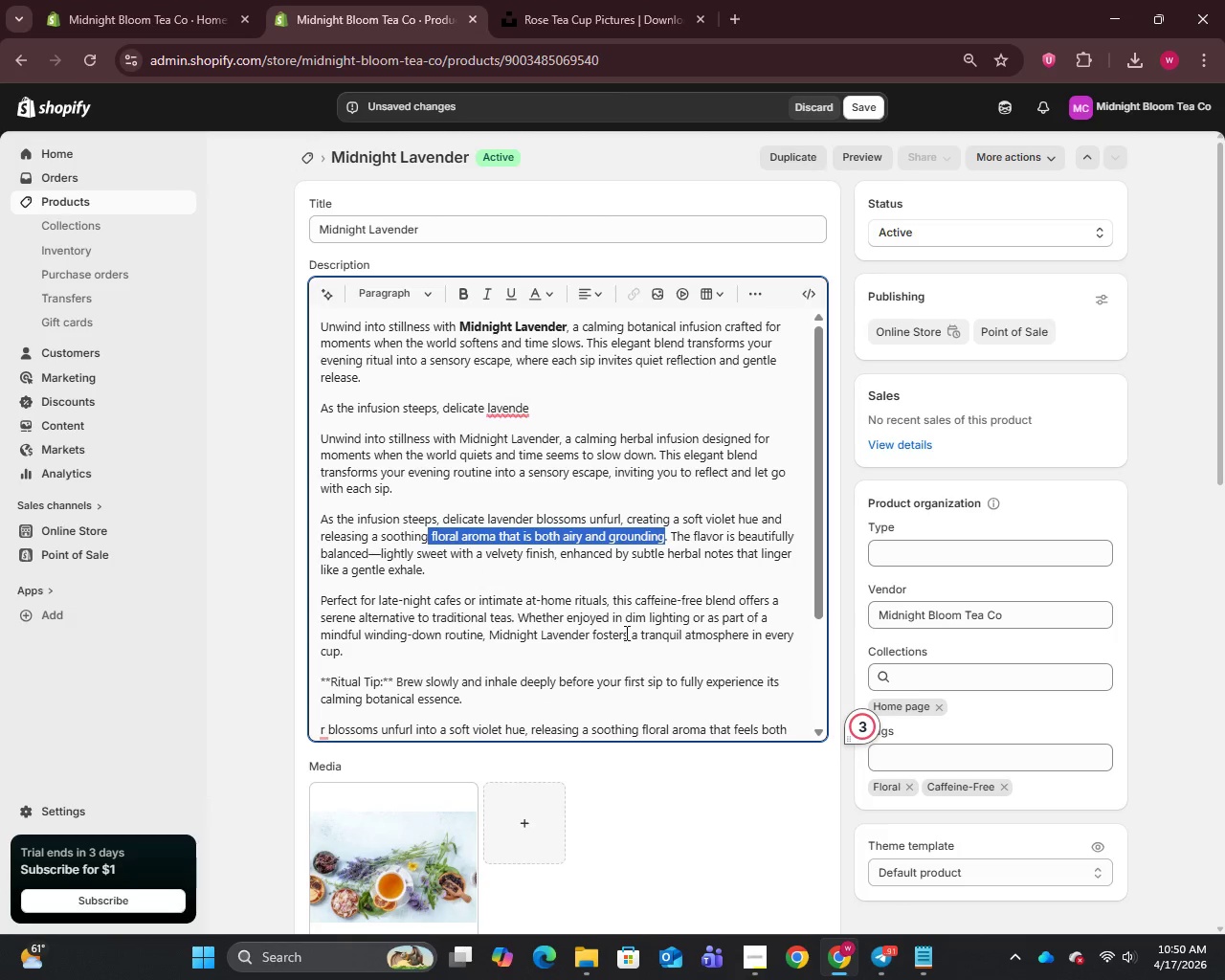 
key(Unknown)
 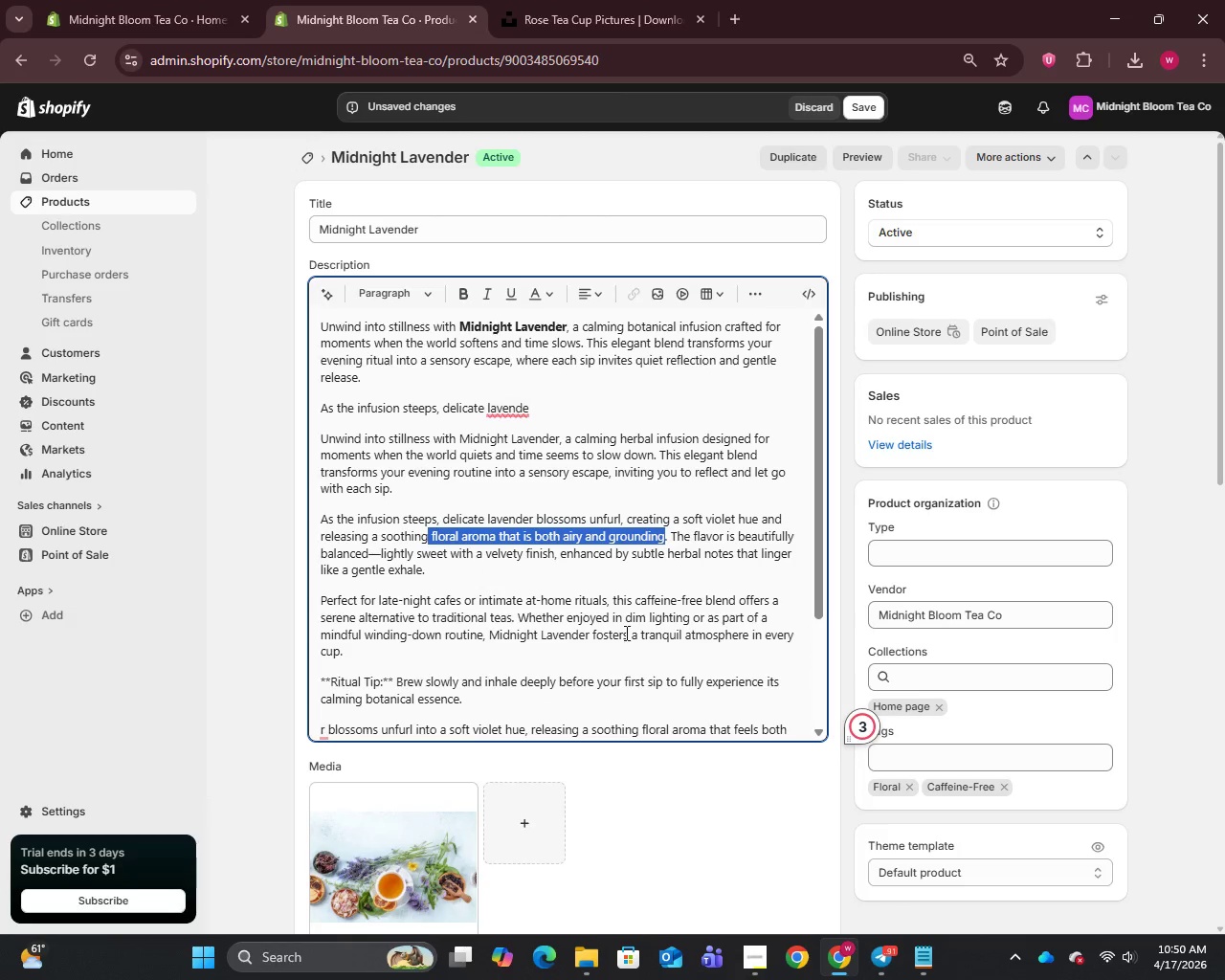 
key(Unknown)
 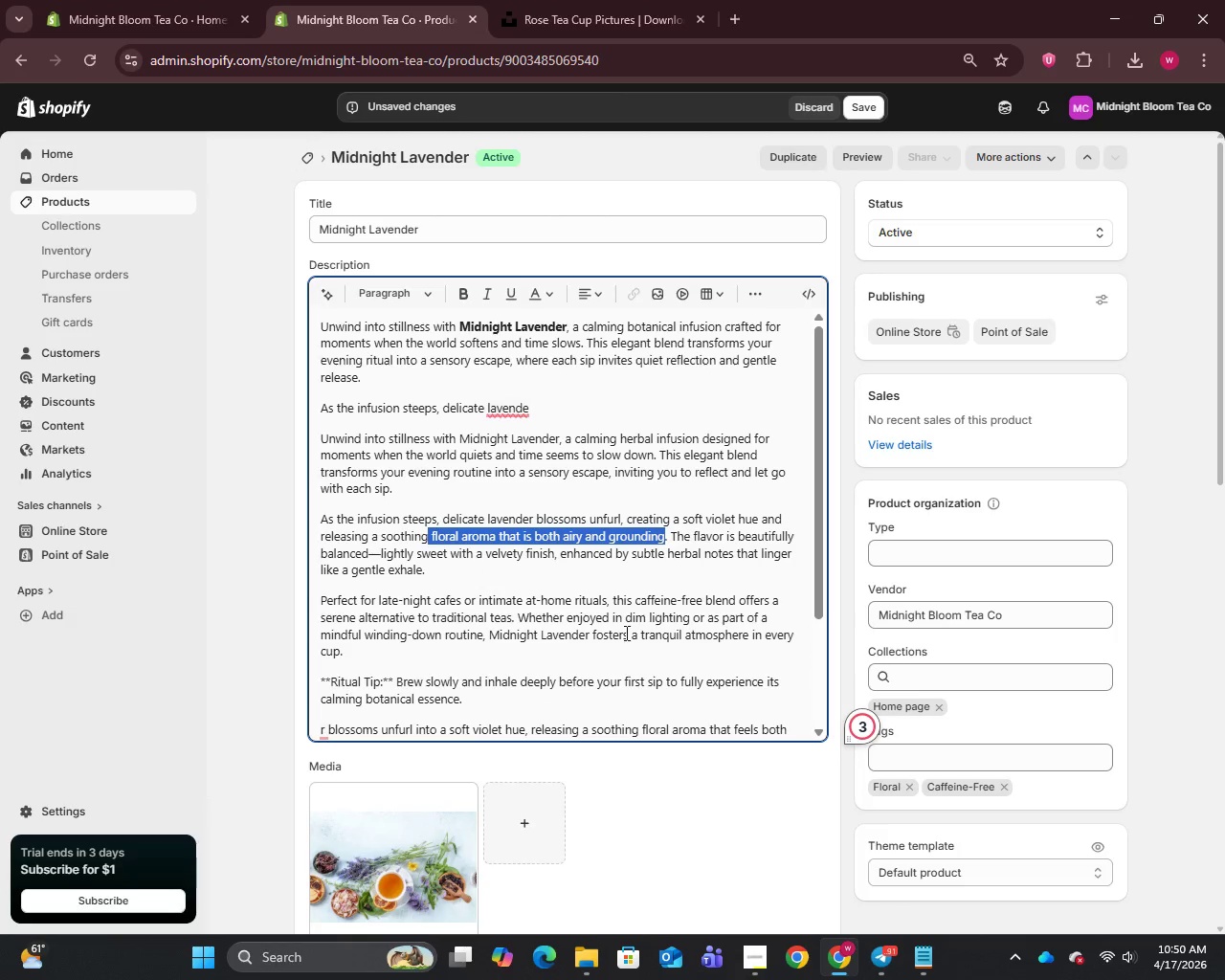 
key(Unknown)
 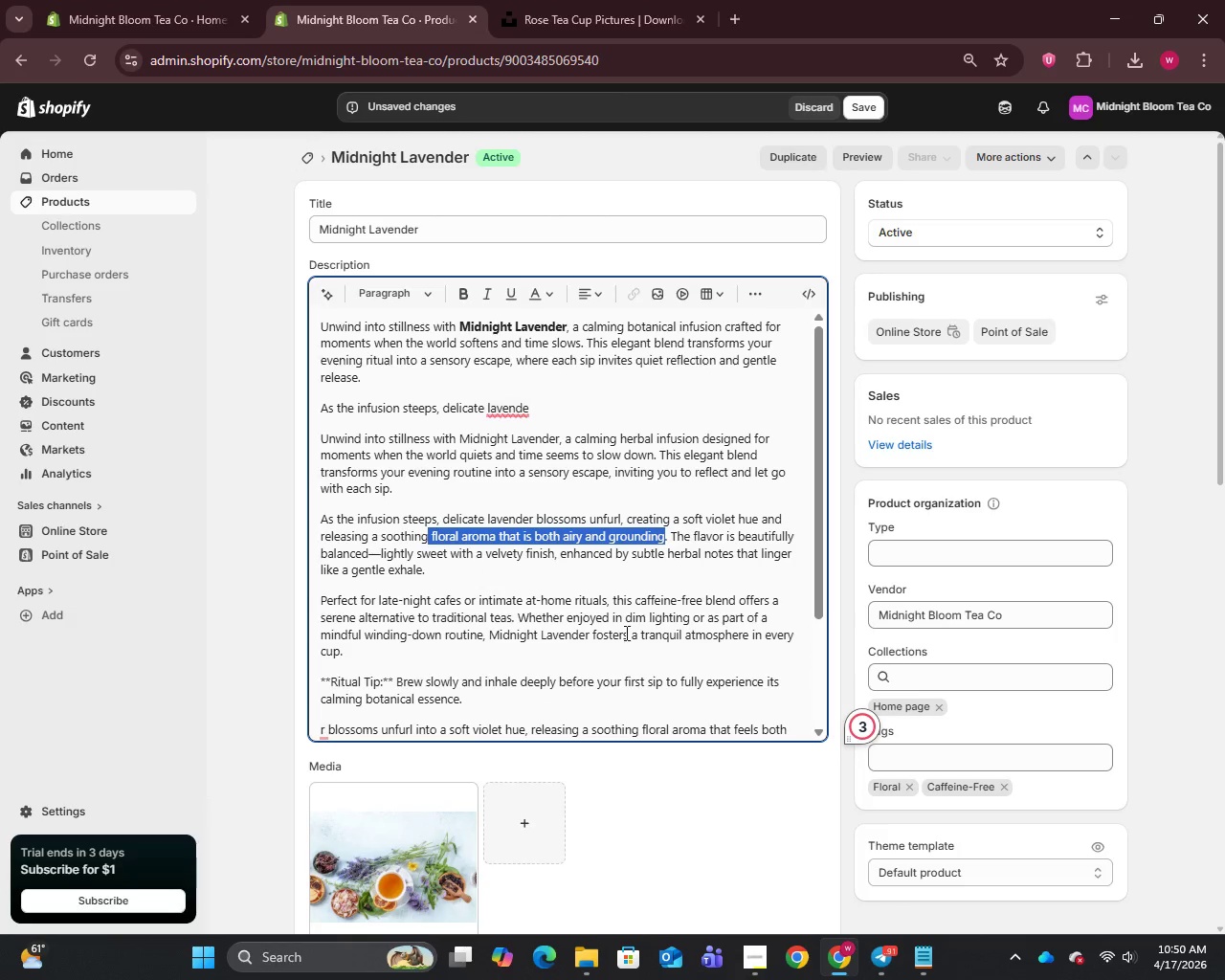 
key(Unknown)
 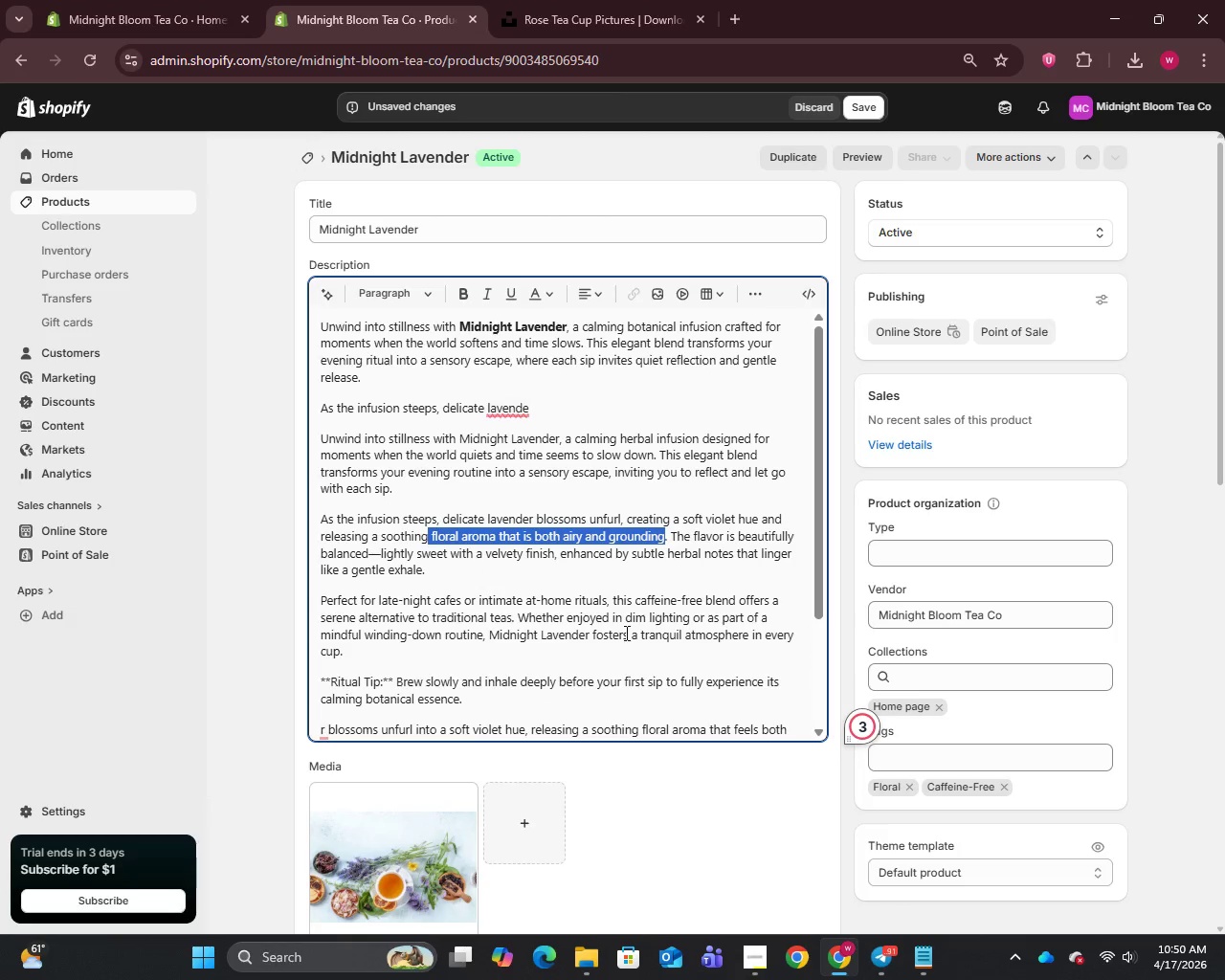 
key(Unknown)
 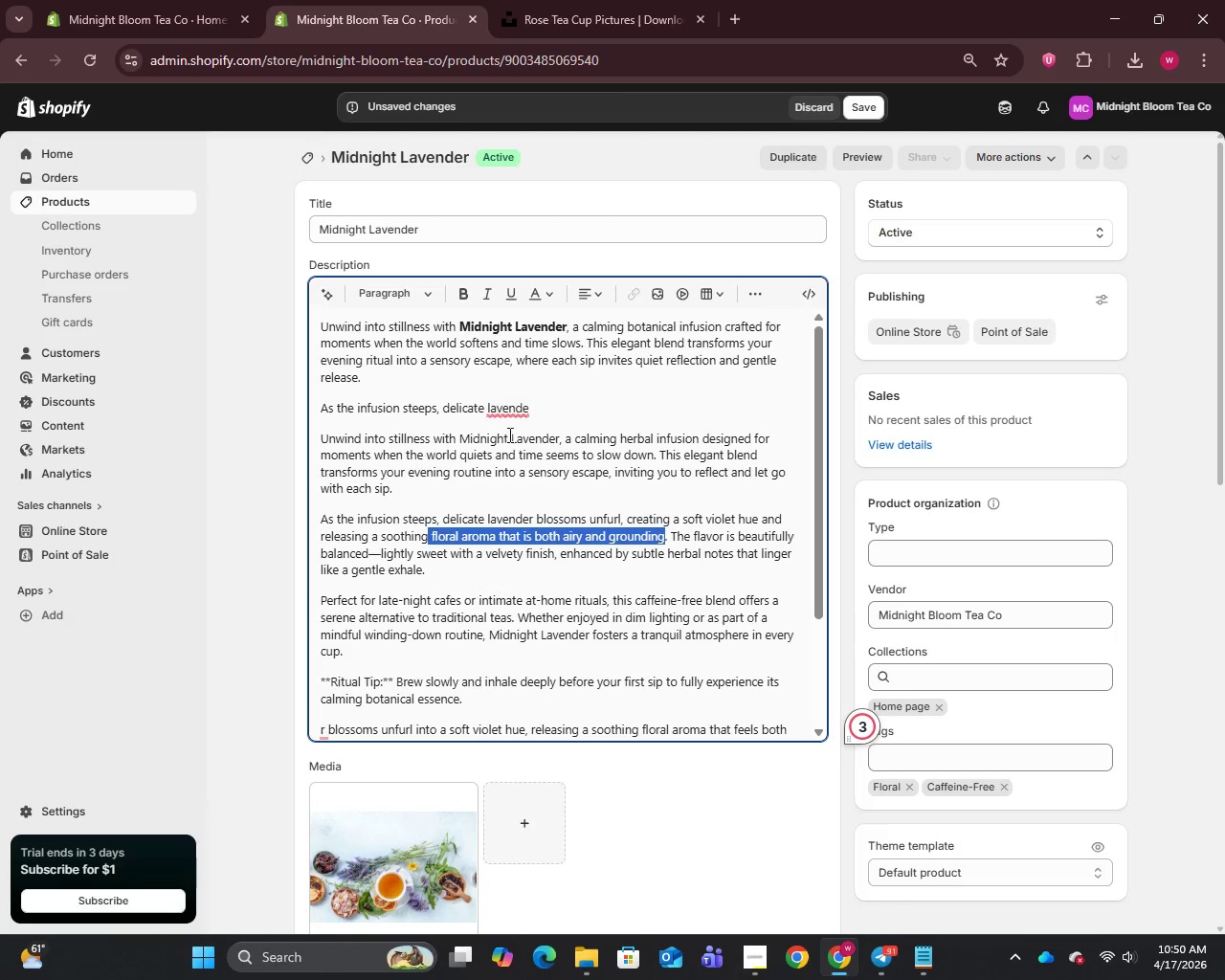 
left_click([509, 412])
 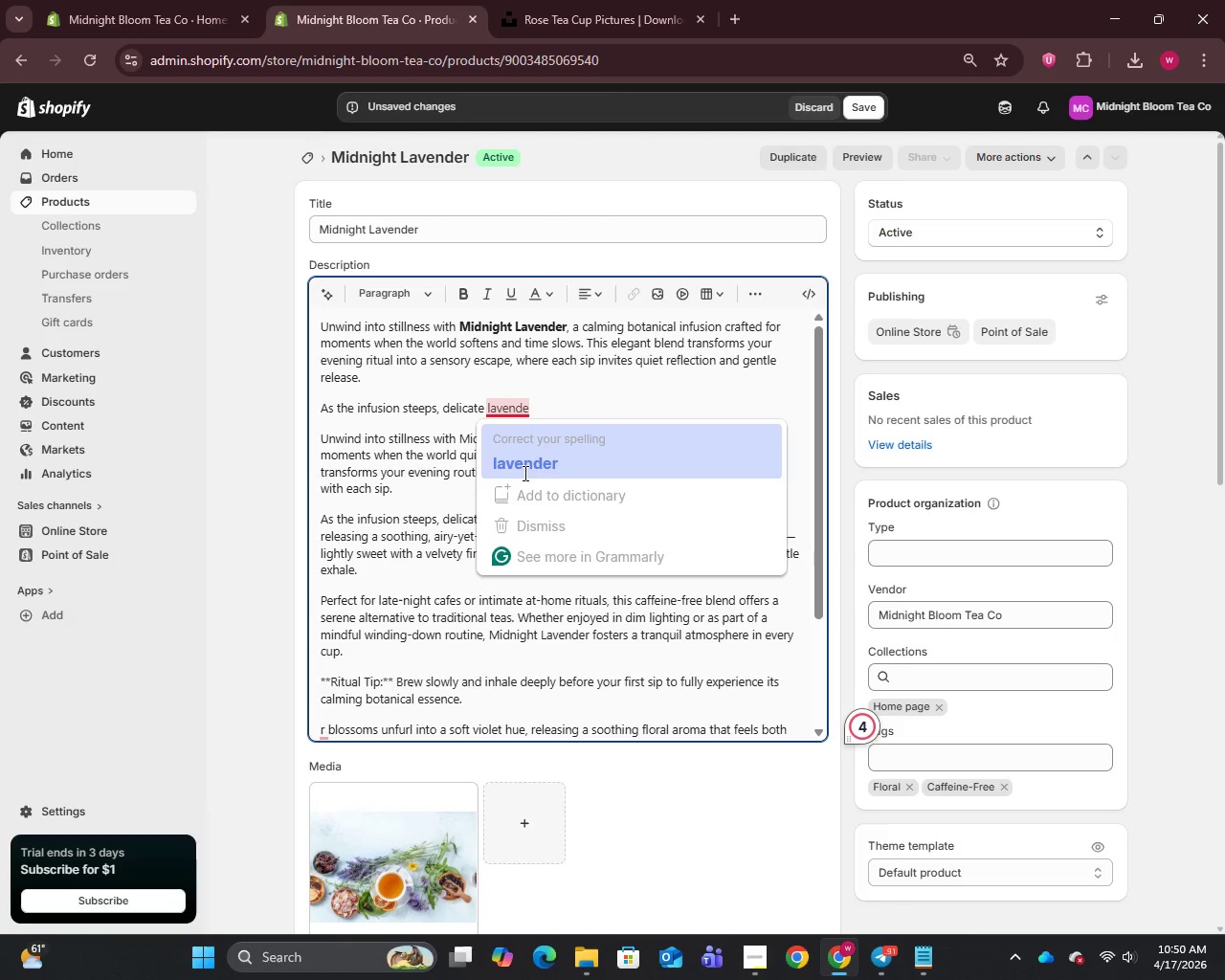 
left_click([523, 473])
 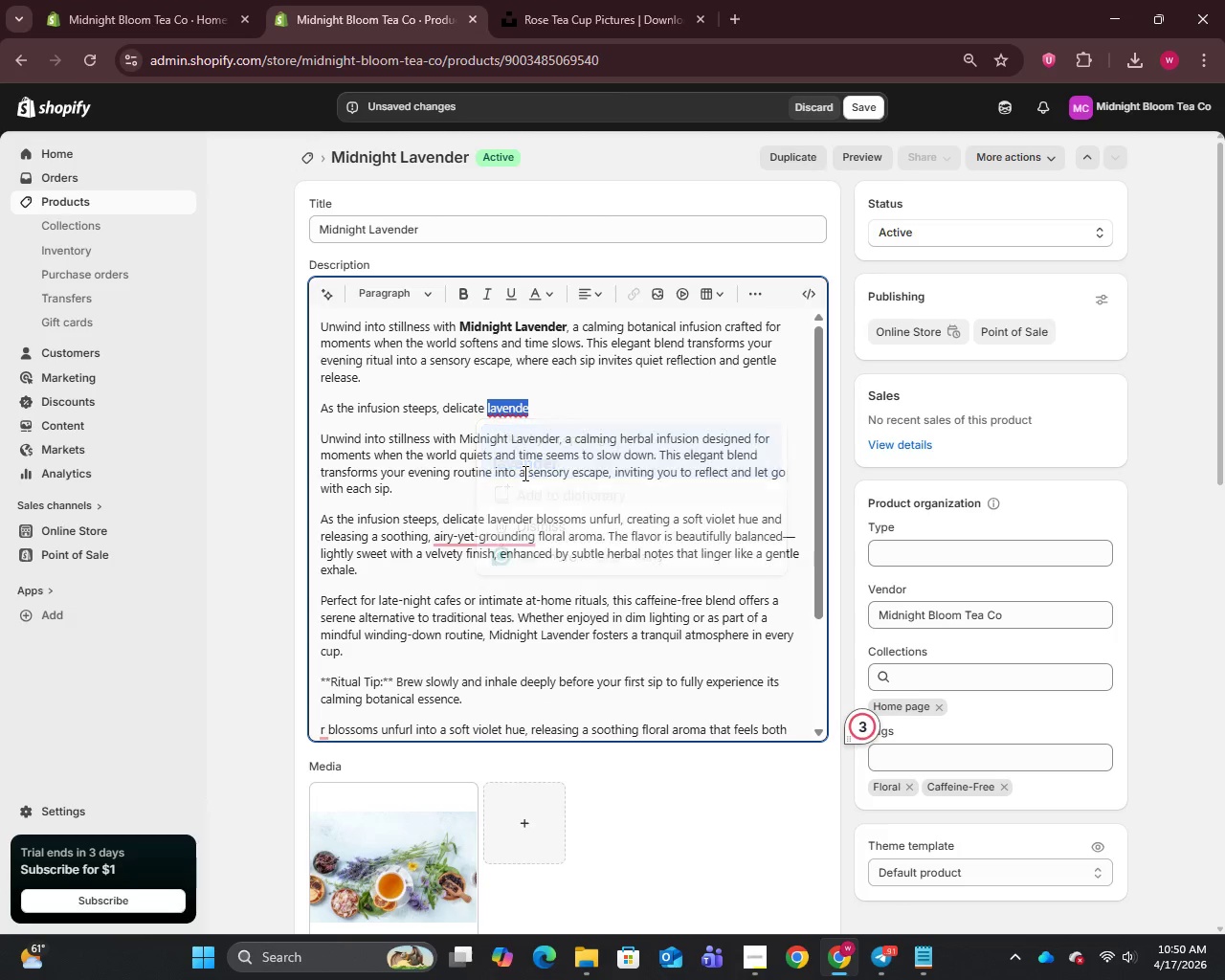 
key(Unknown)
 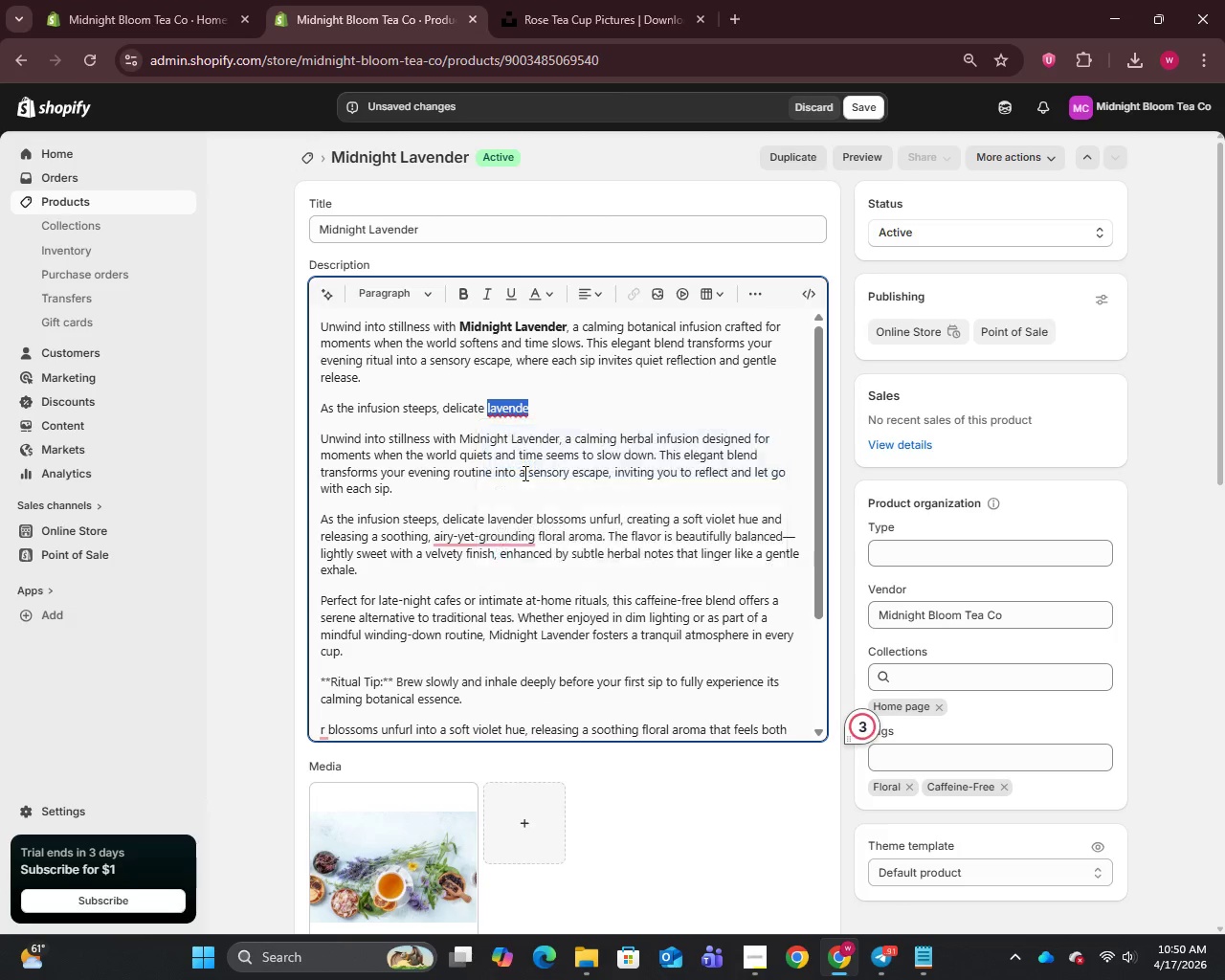 
key(Unknown)
 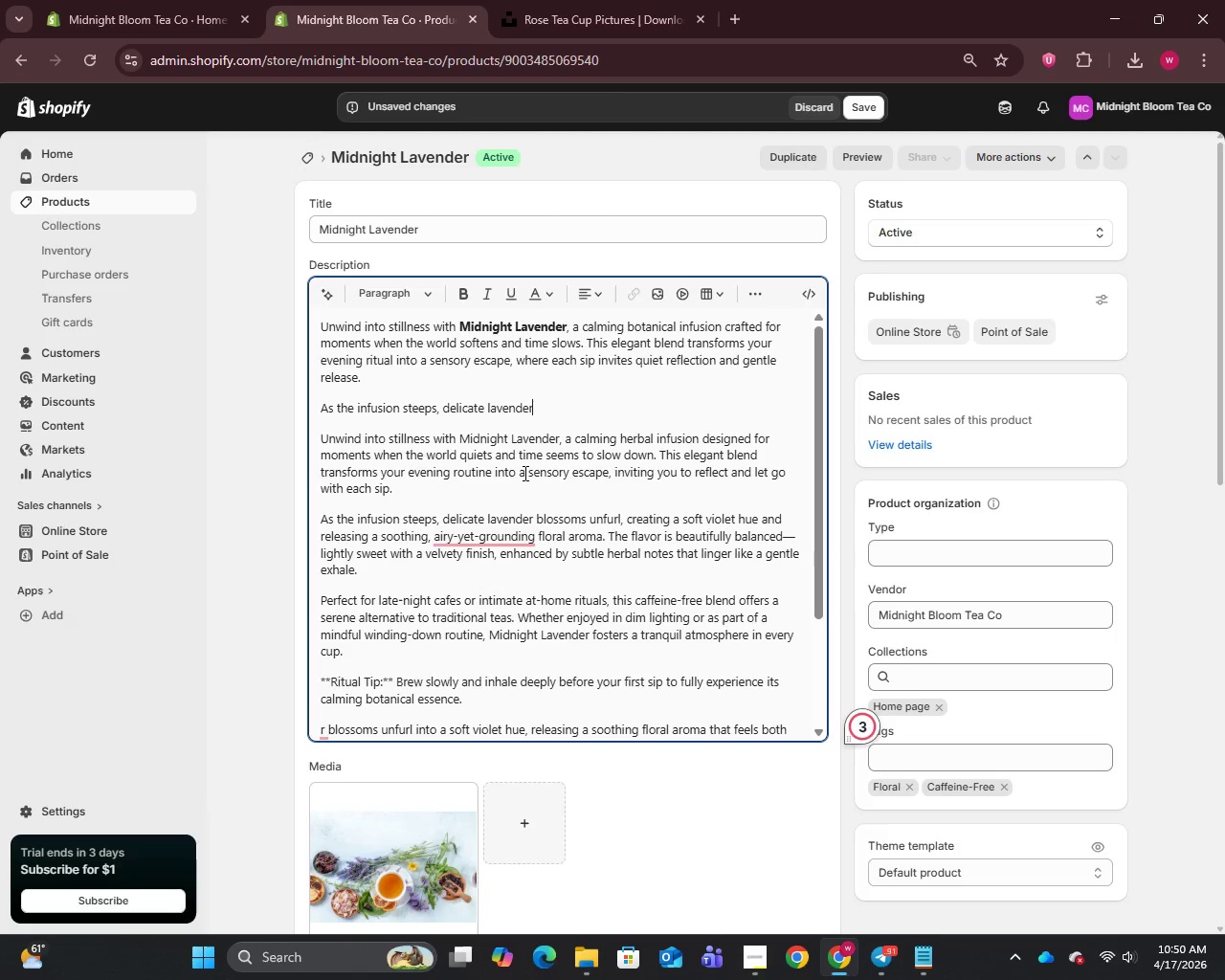 
key(Unknown)
 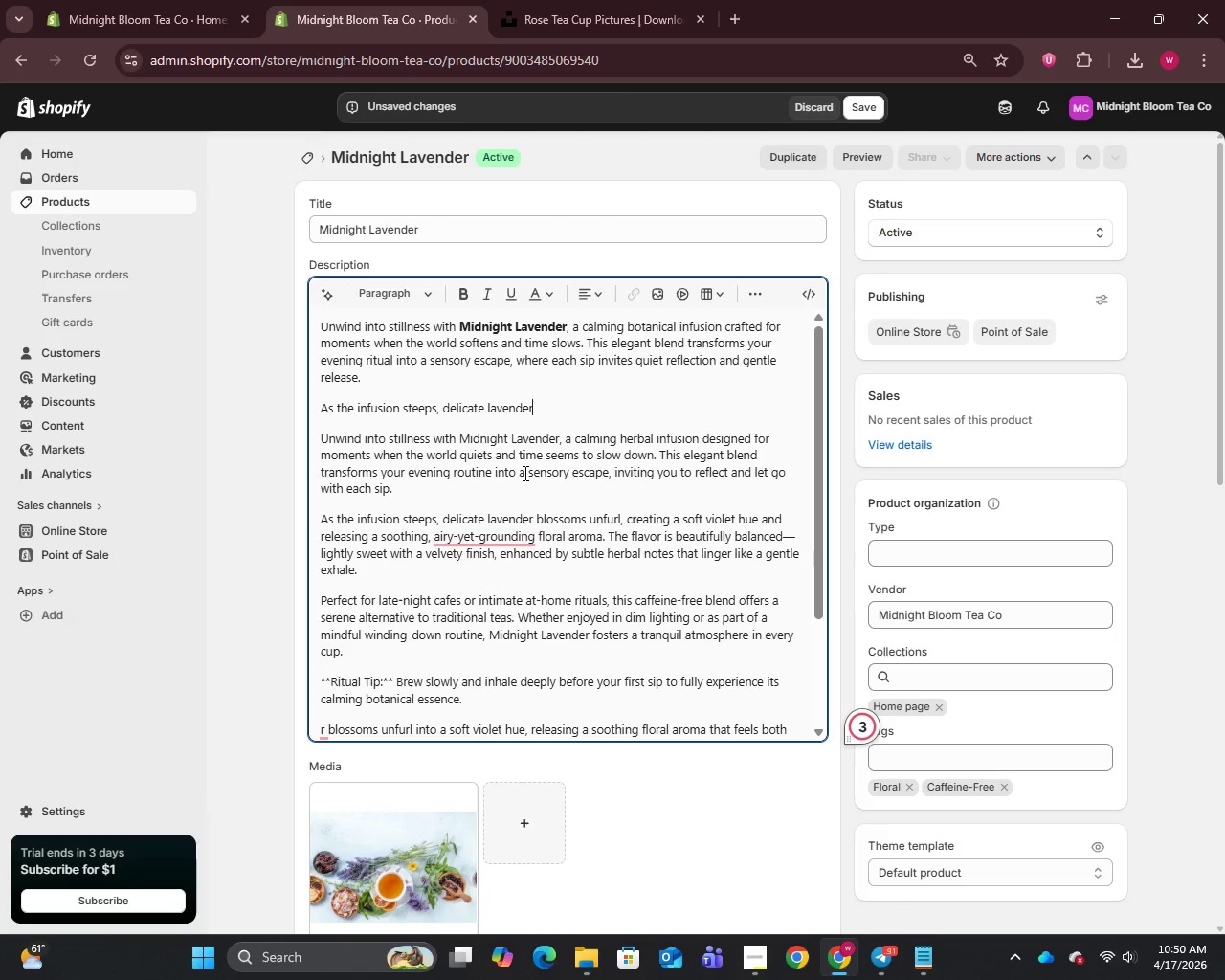 
hold_key(key=Unknown, duration=2.86)
 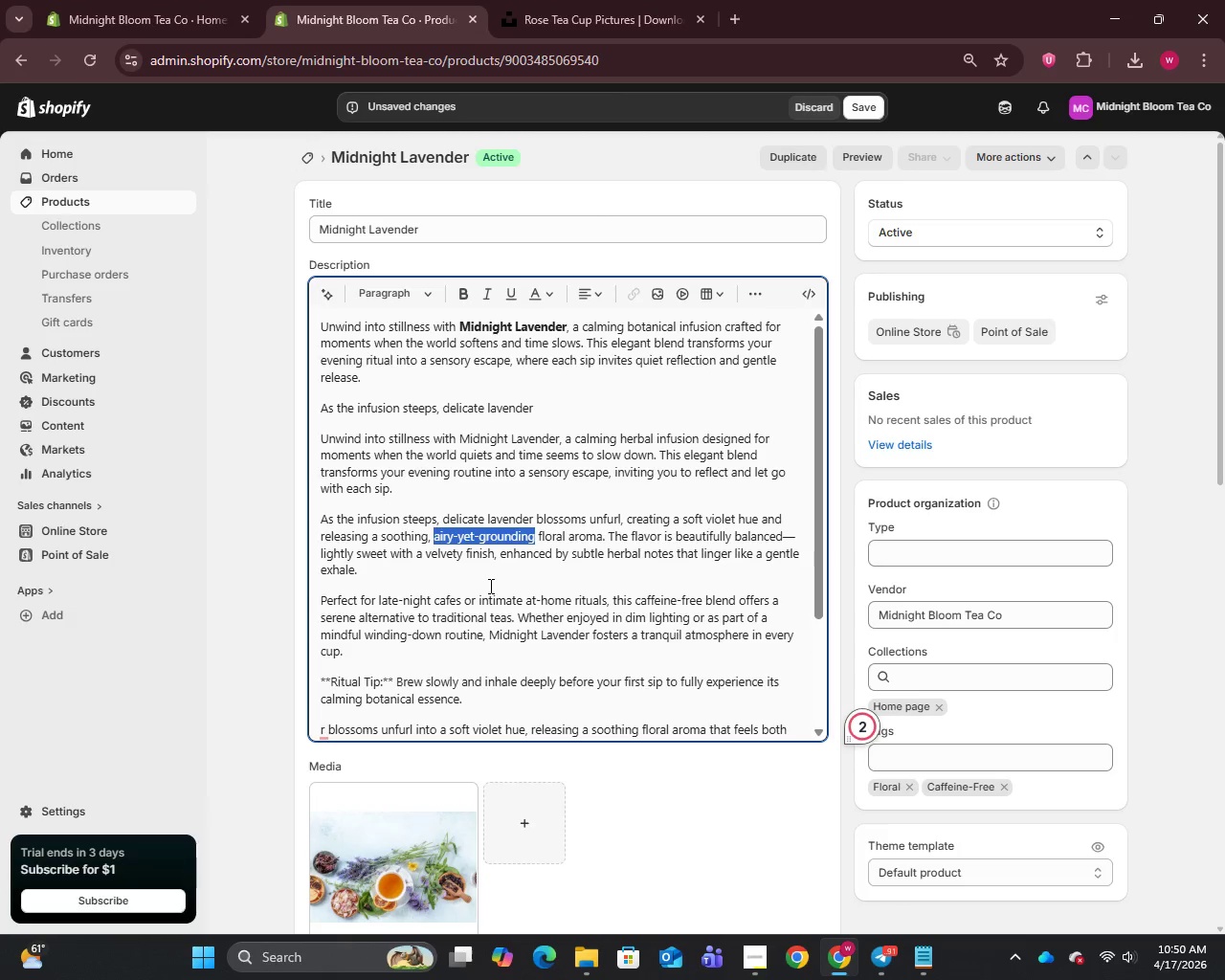 
left_click([487, 546])
 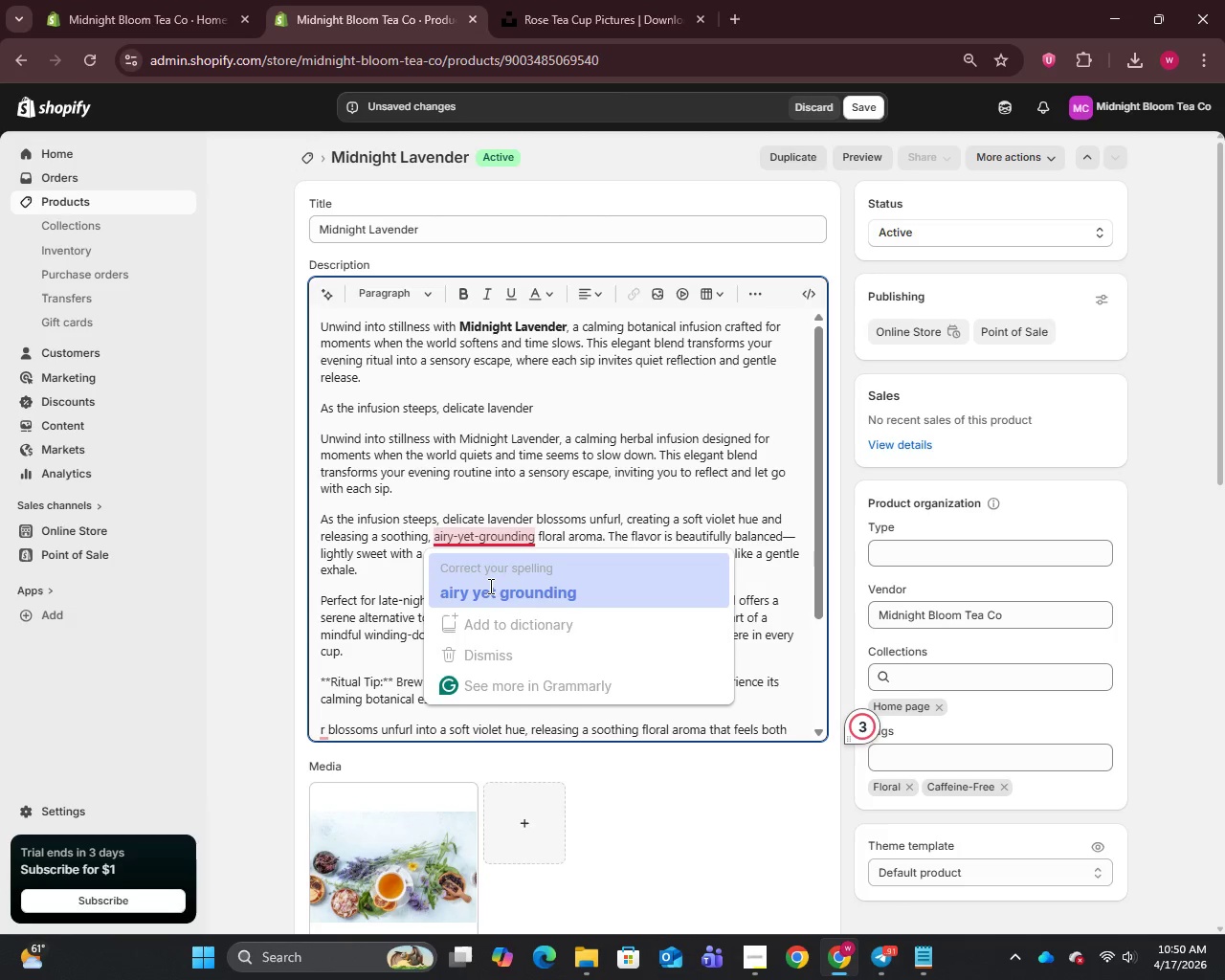 
left_click([489, 586])
 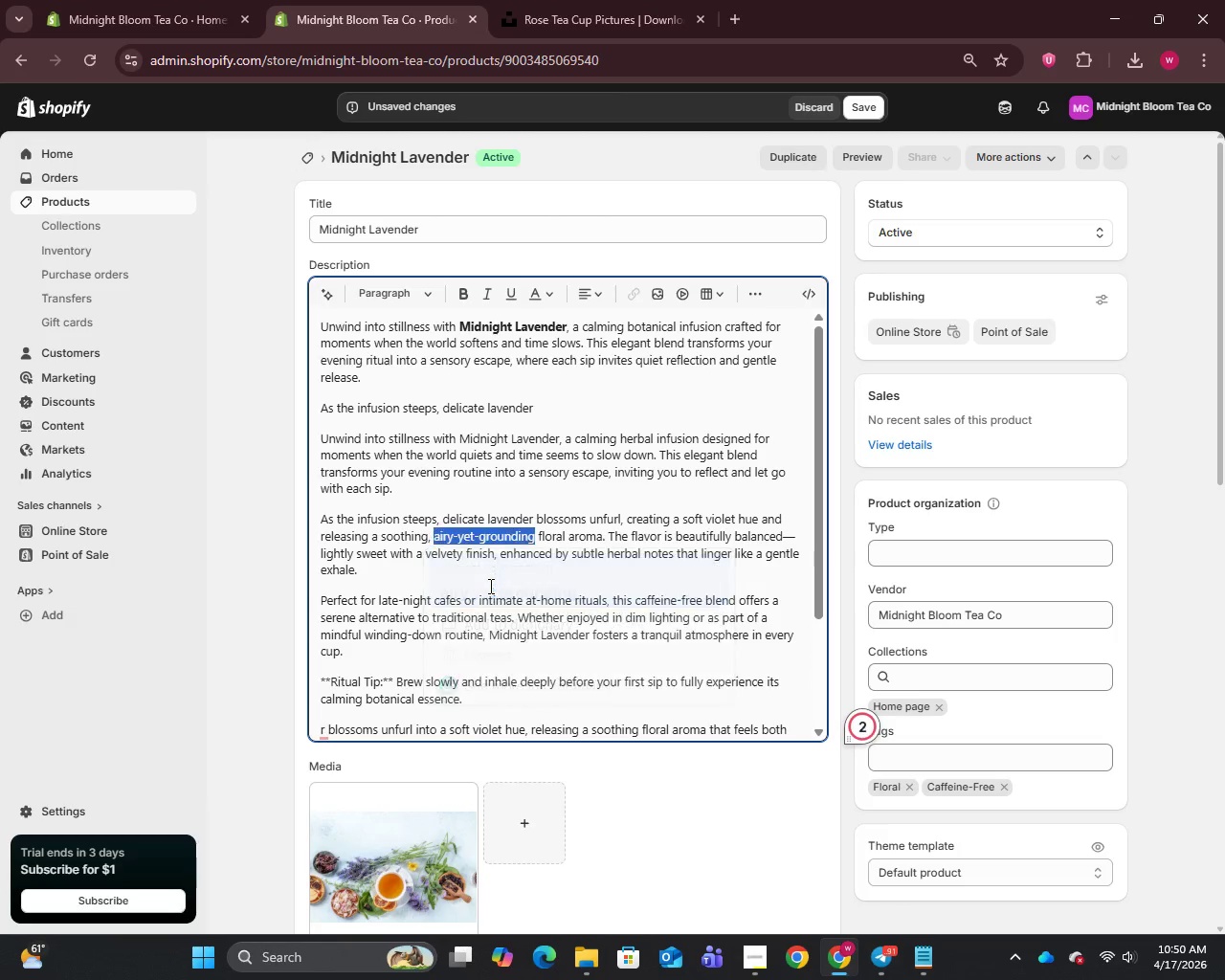 
key(Unknown)
 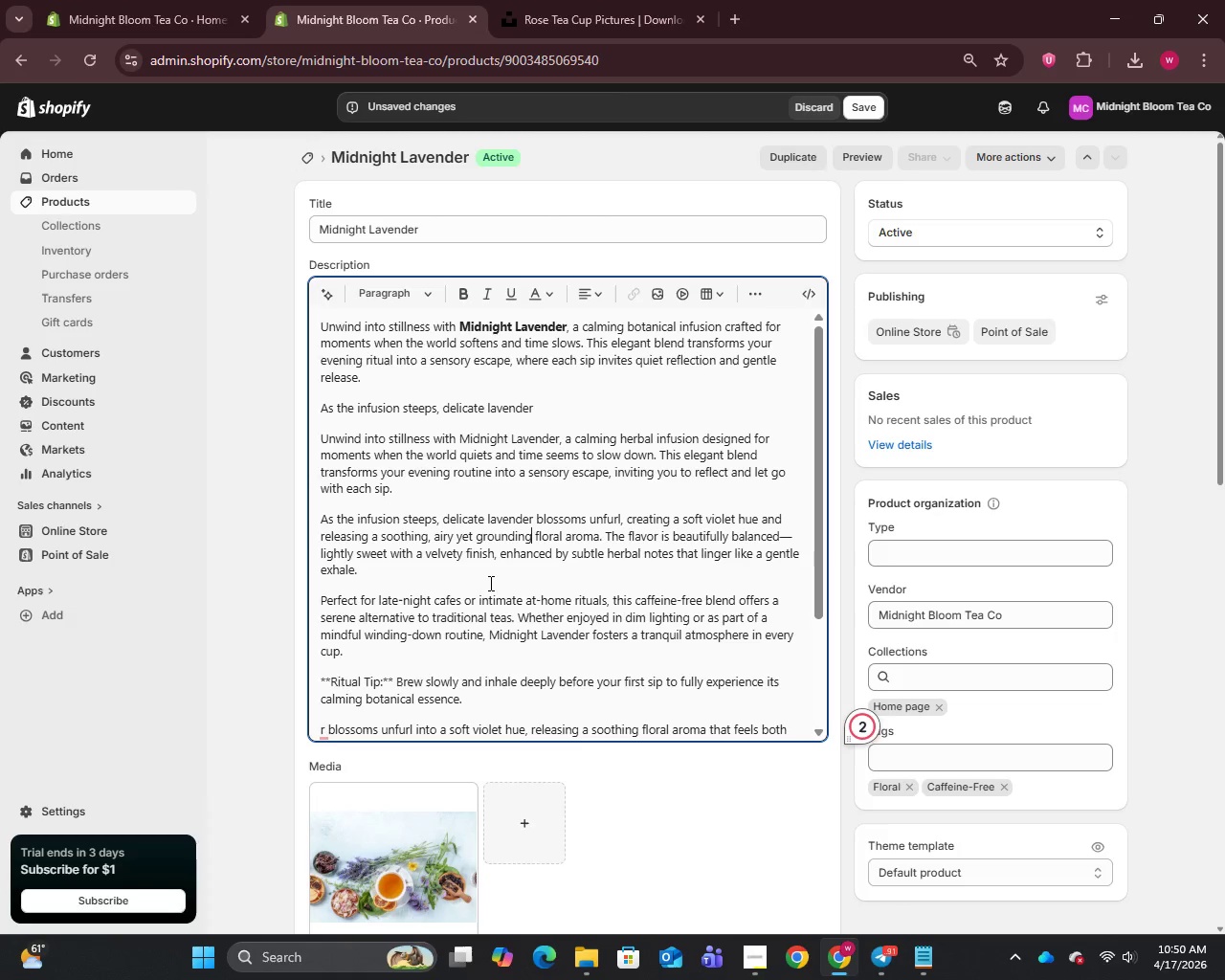 
key(Unknown)
 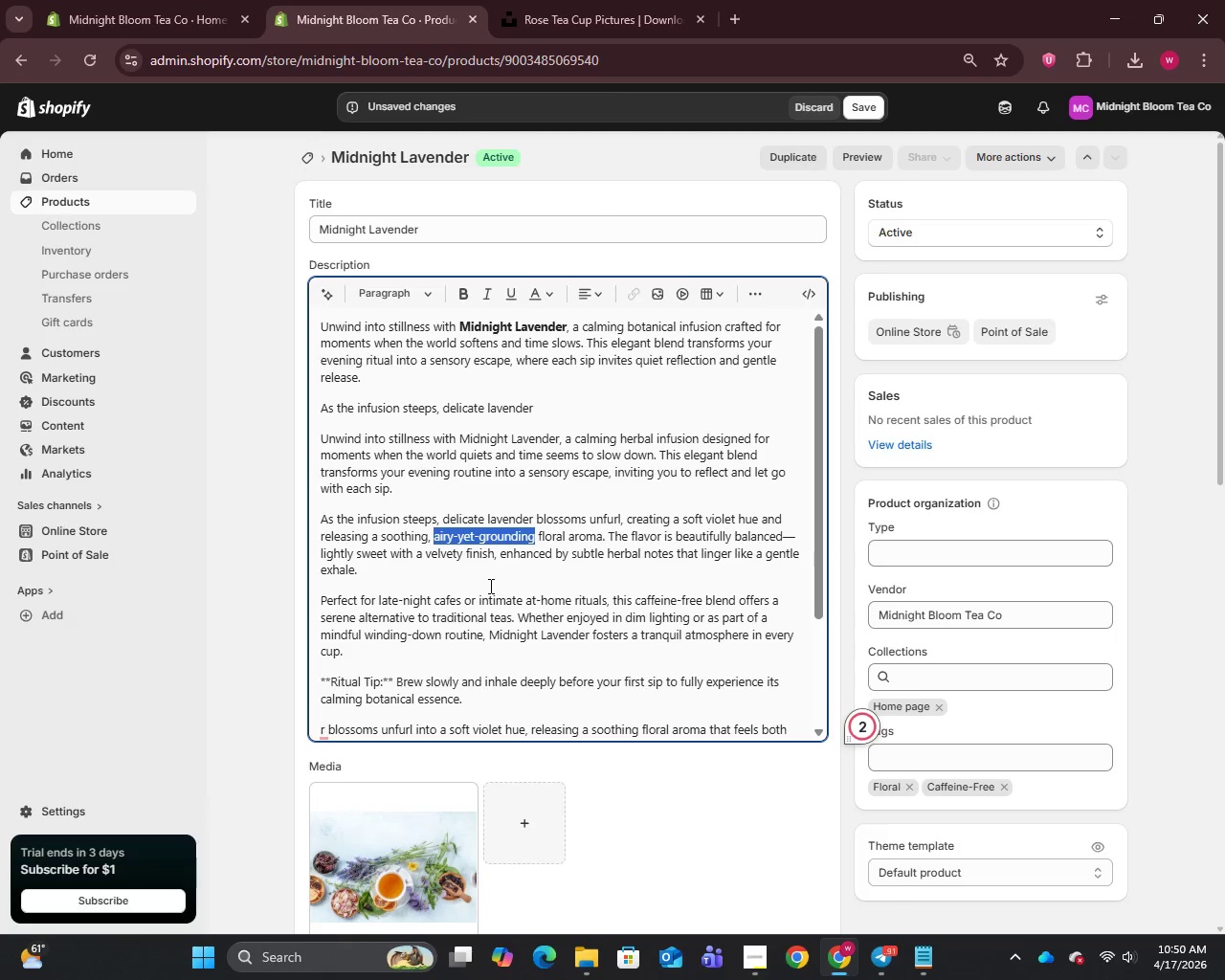 
key(Unknown)
 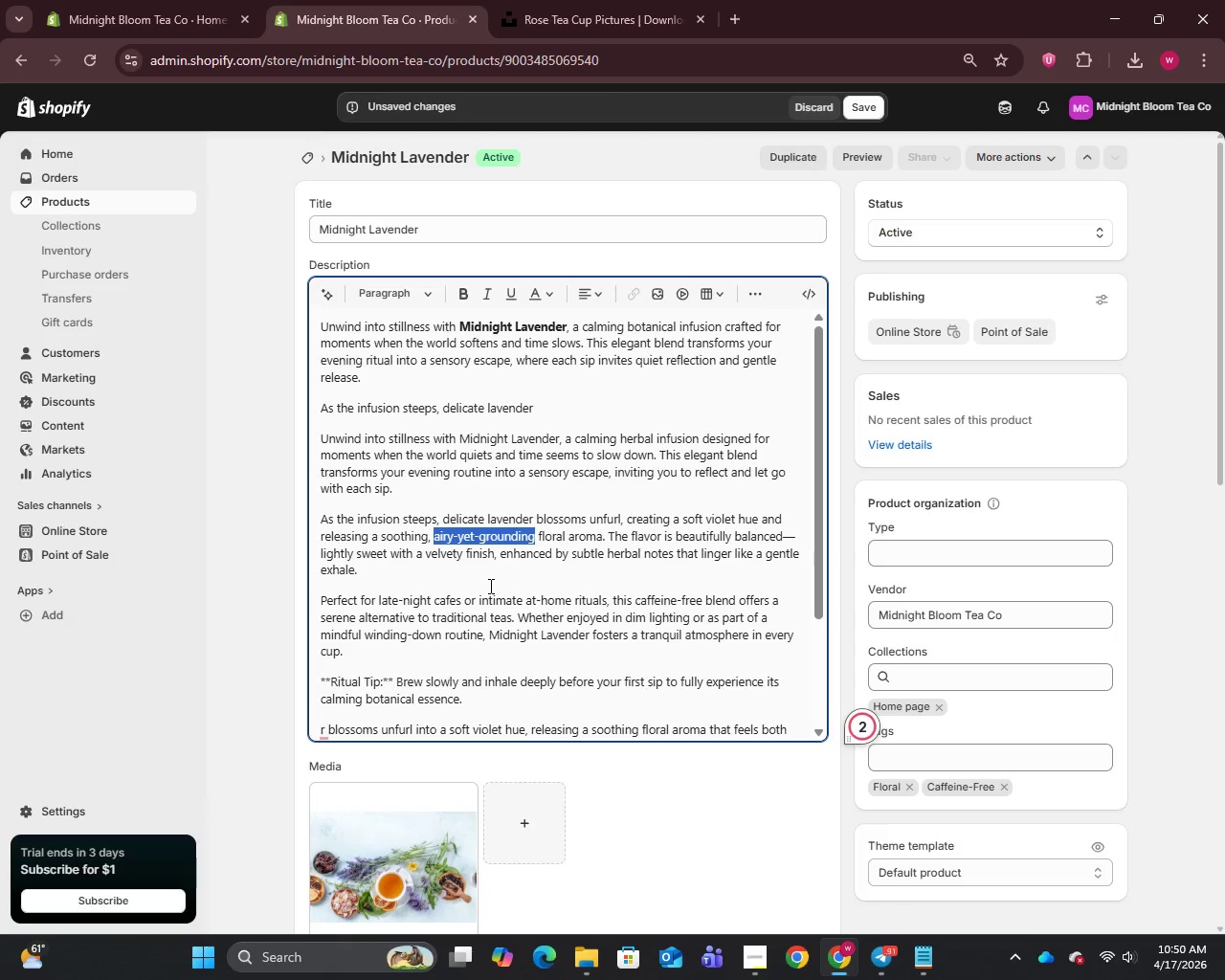 
key(Unknown)
 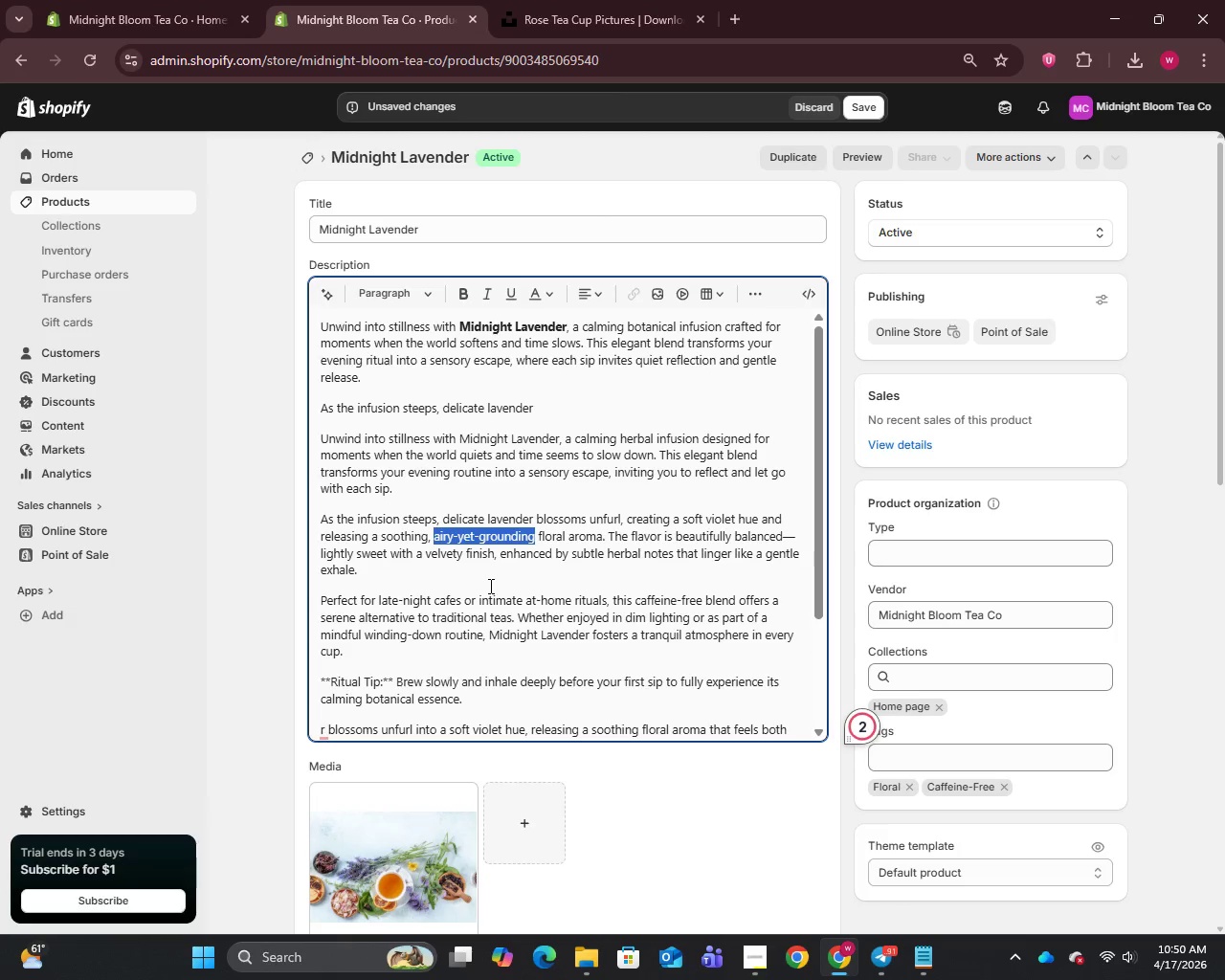 
key(Unknown)
 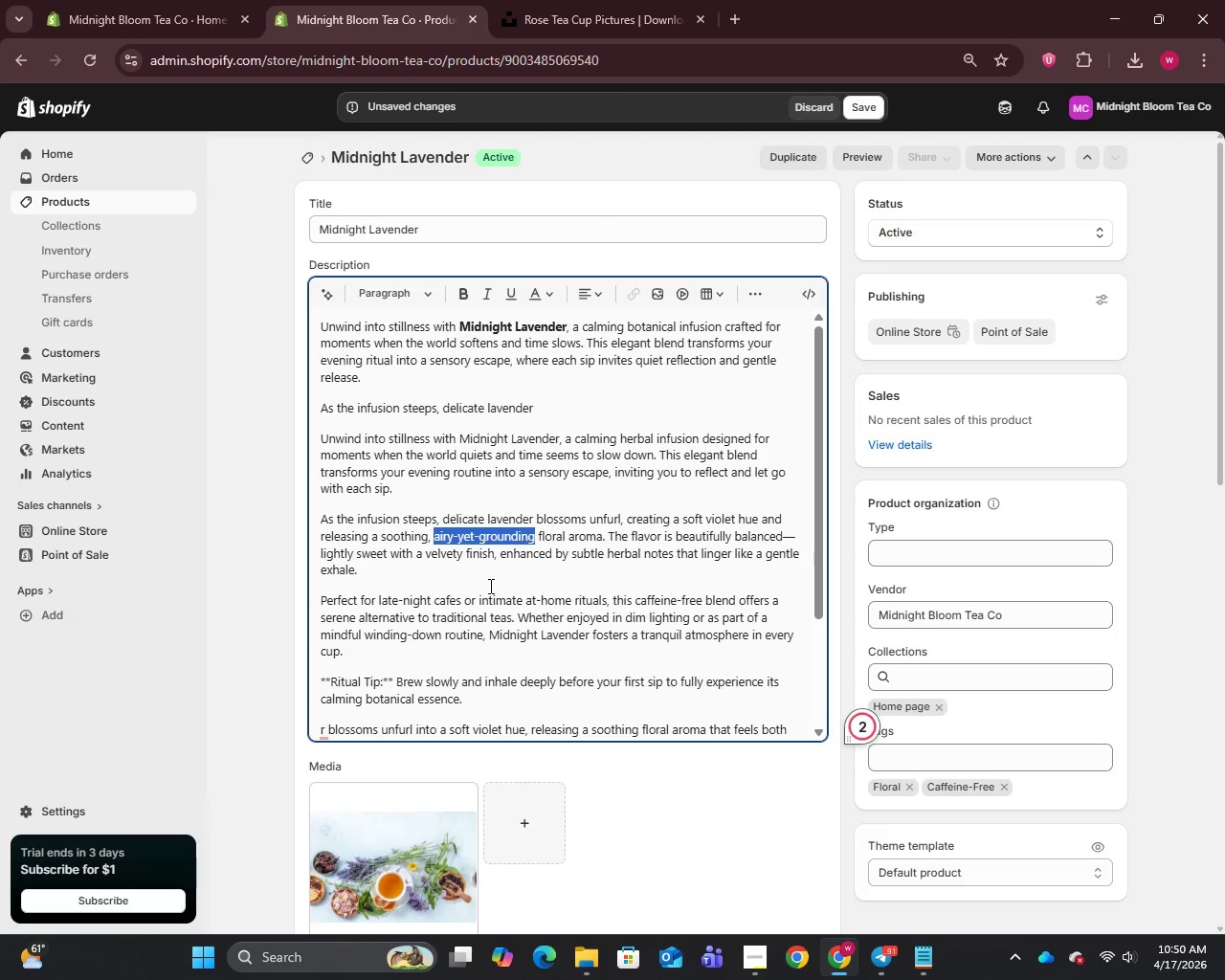 
key(Unknown)
 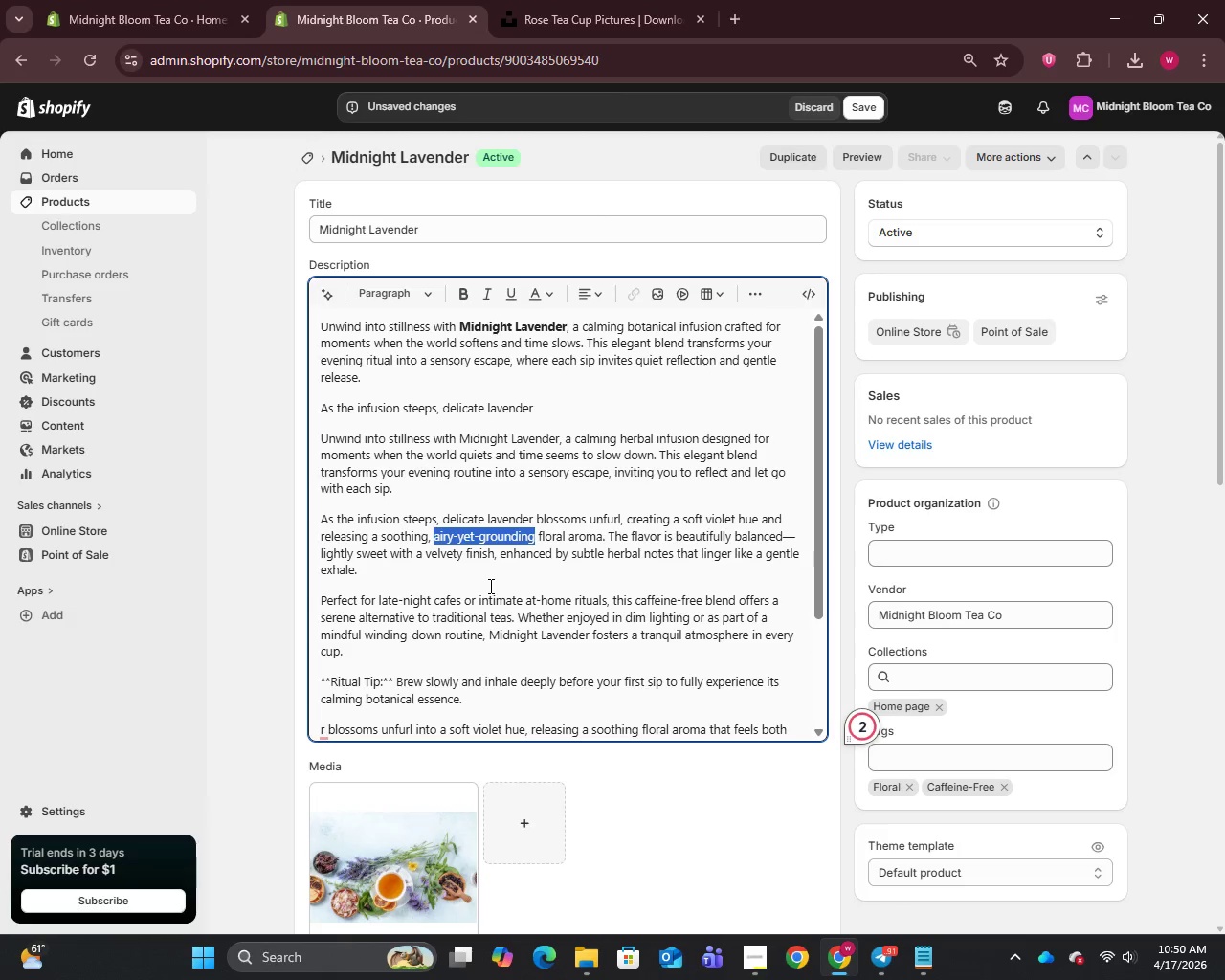 
key(Unknown)
 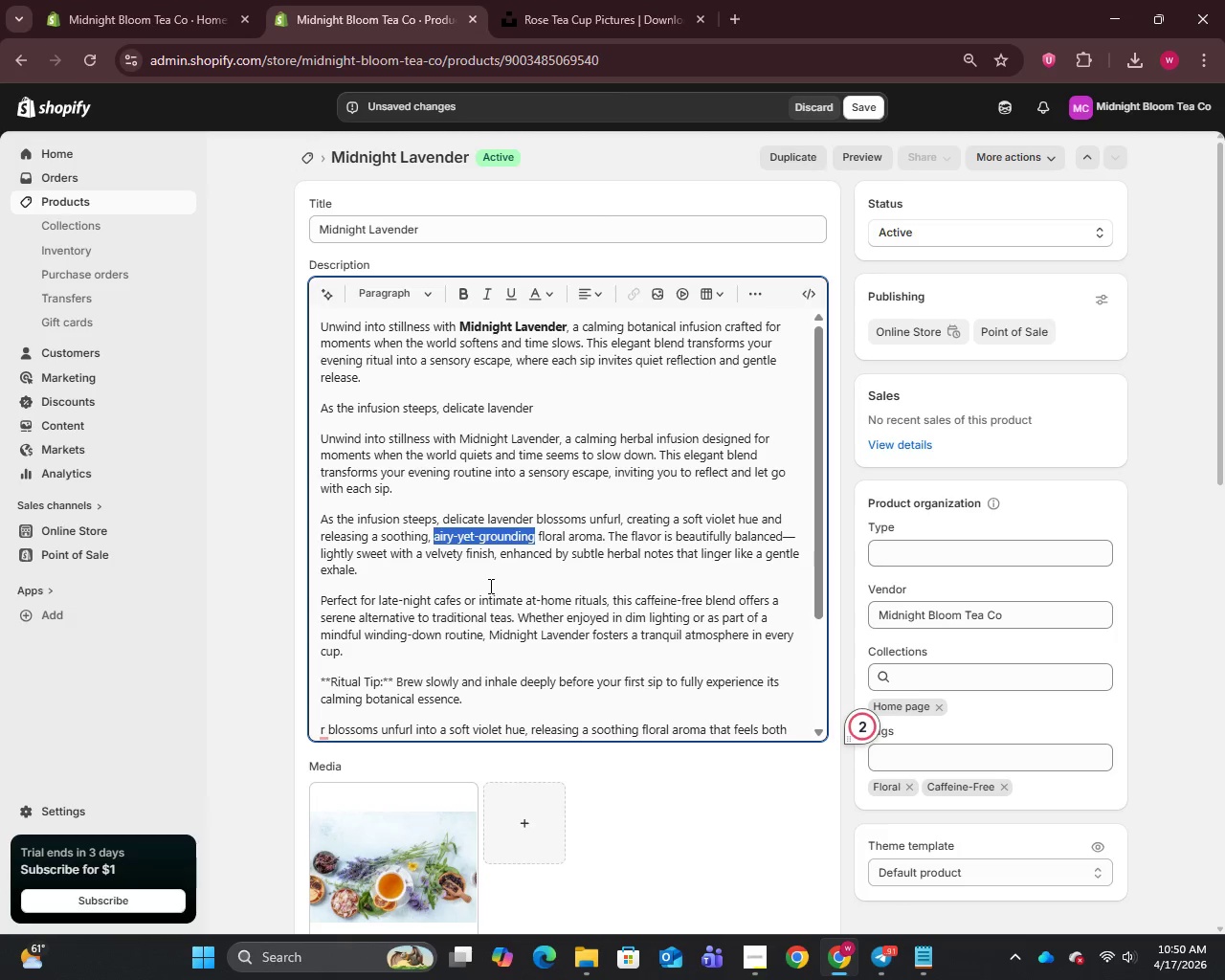 
key(Unknown)
 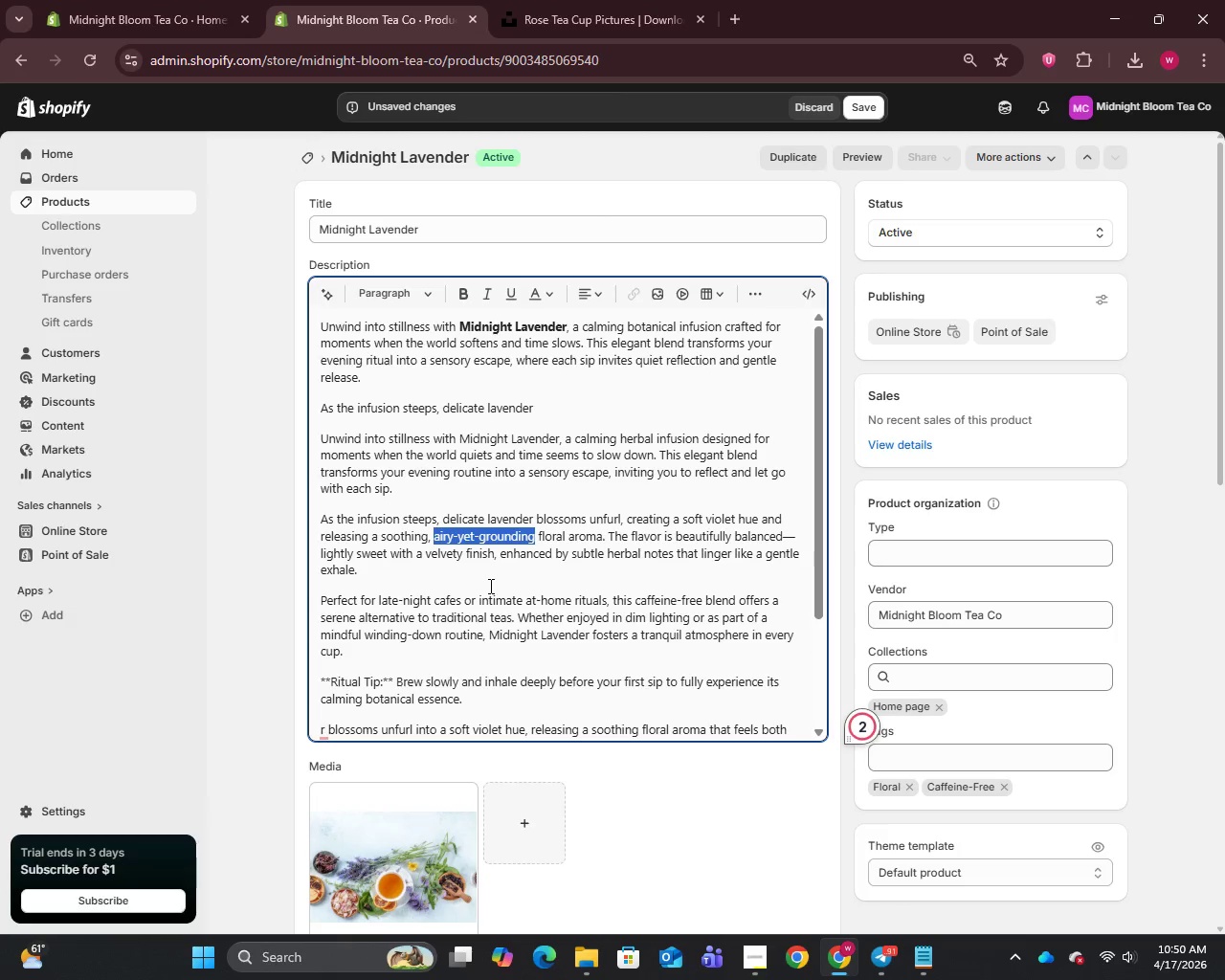 
key(Unknown)
 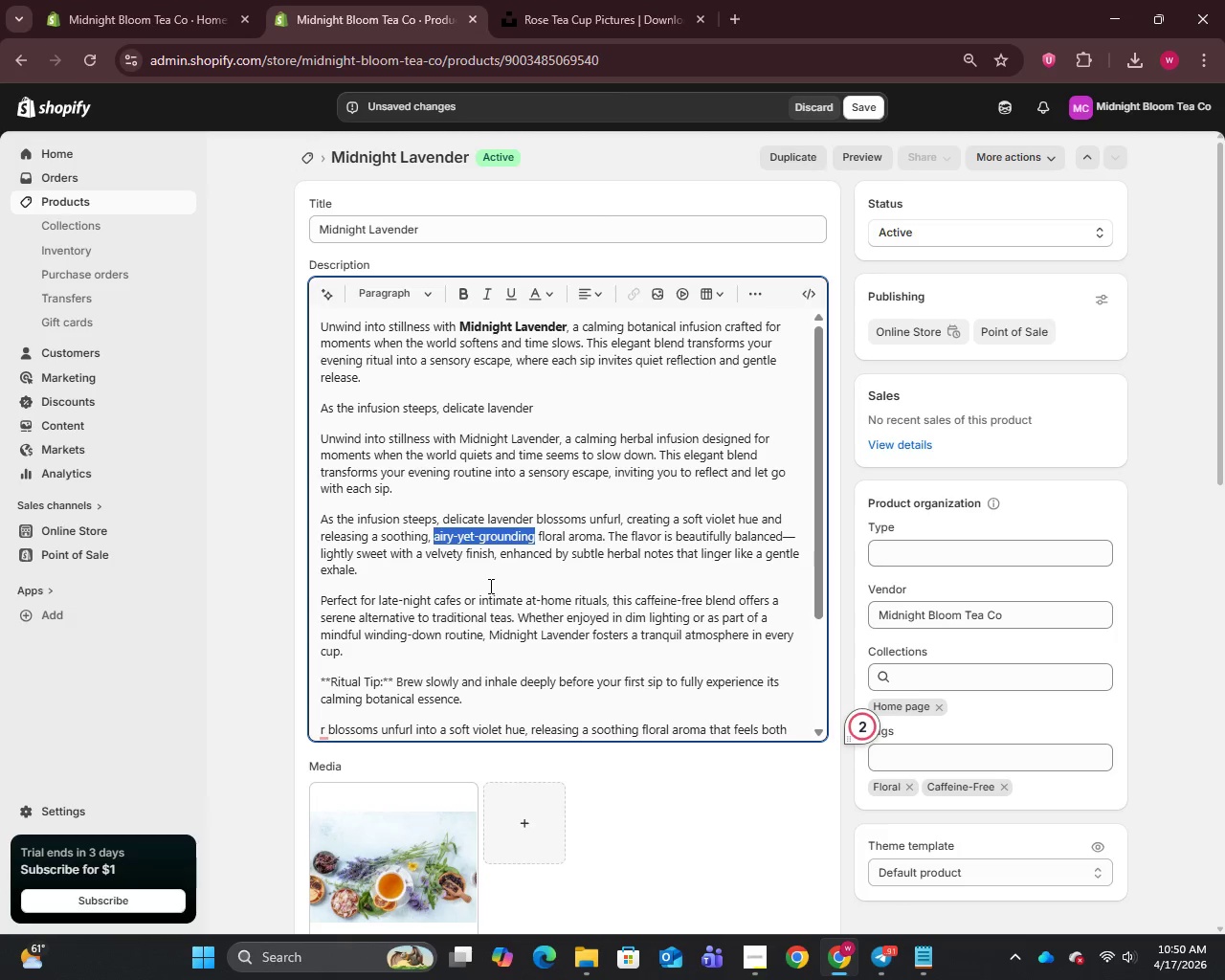 
key(Unknown)
 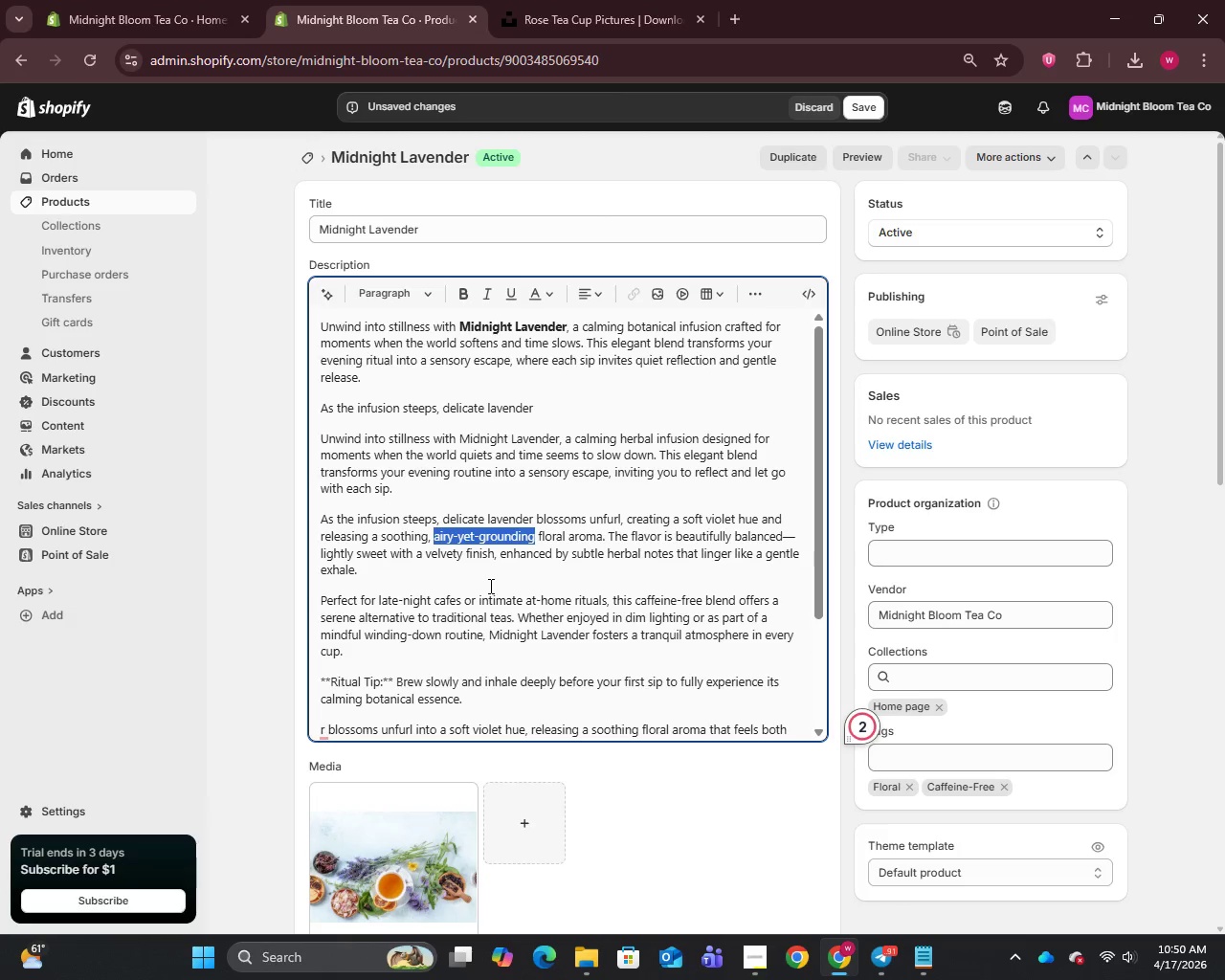 
key(Unknown)
 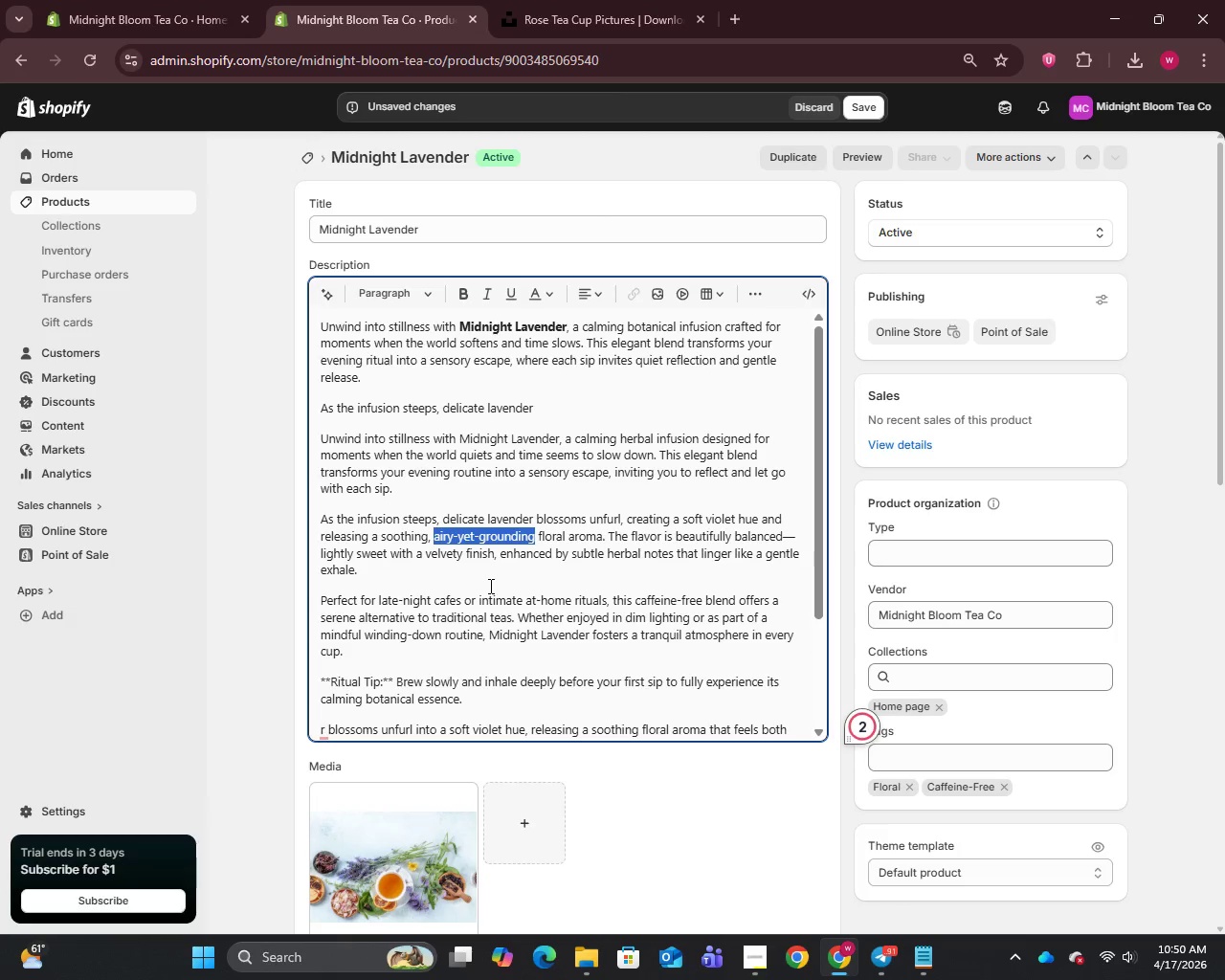 
scroll: coordinate [346, 526], scroll_direction: down, amount: 3.0
 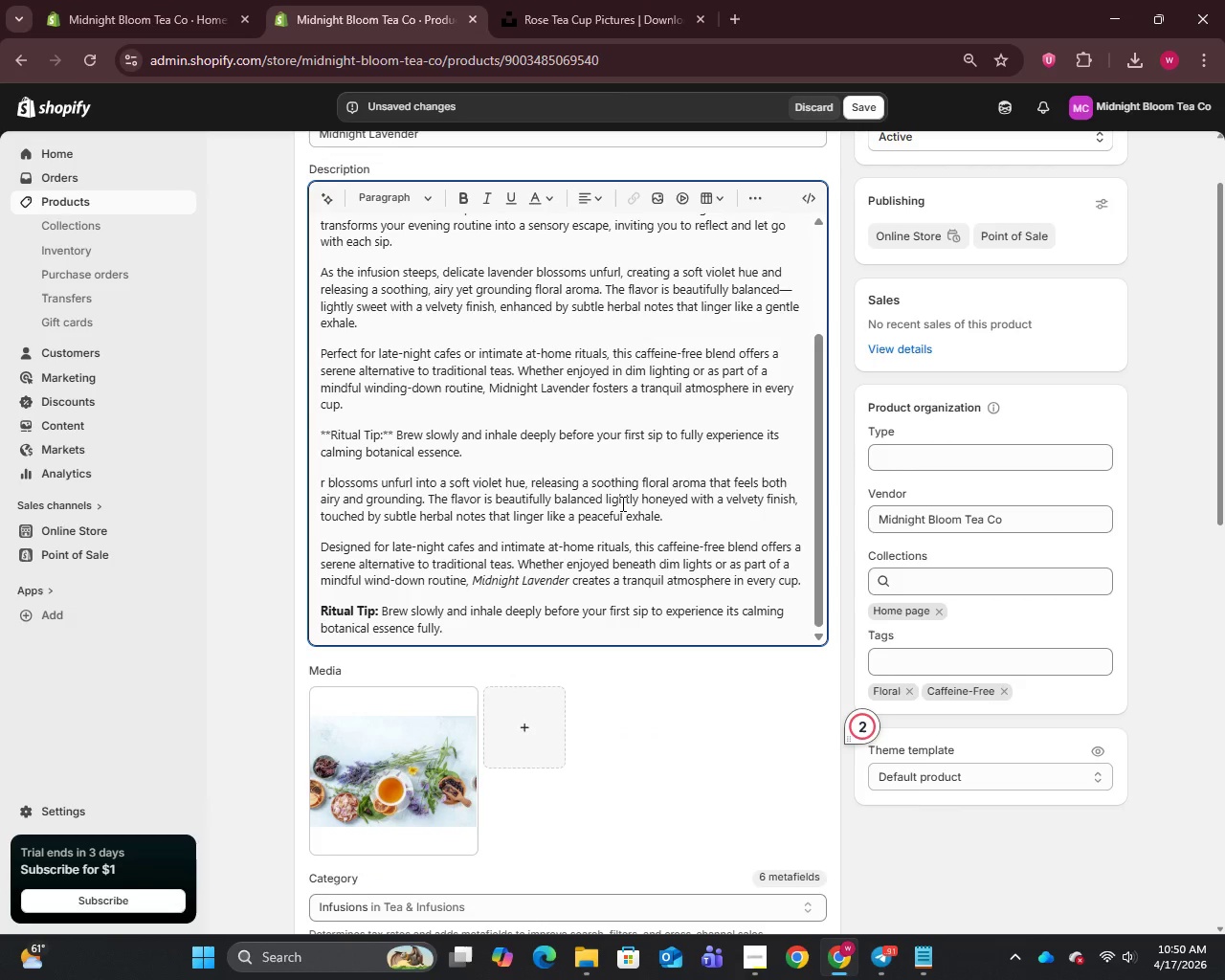 
left_click([621, 503])
 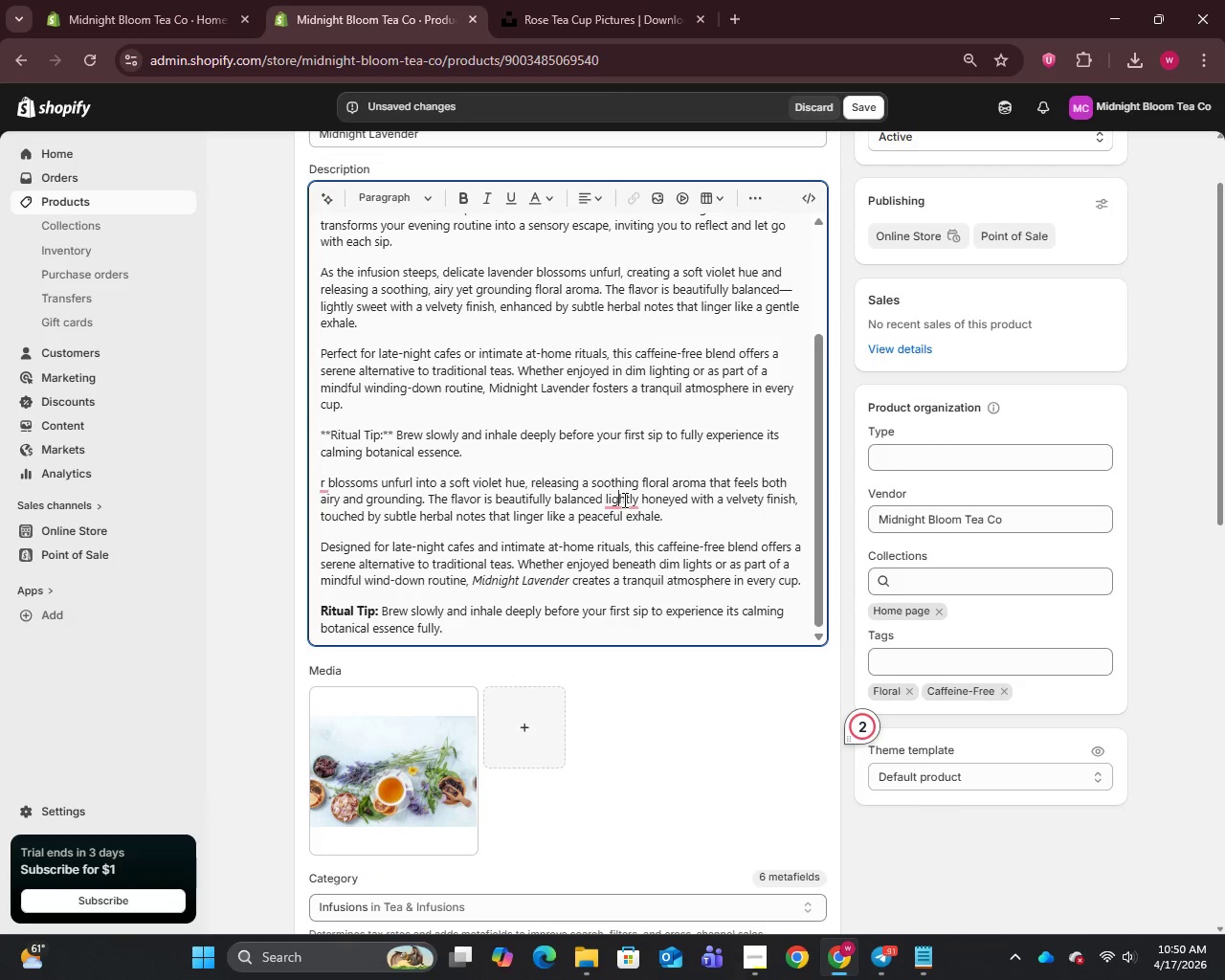 
left_click([623, 500])
 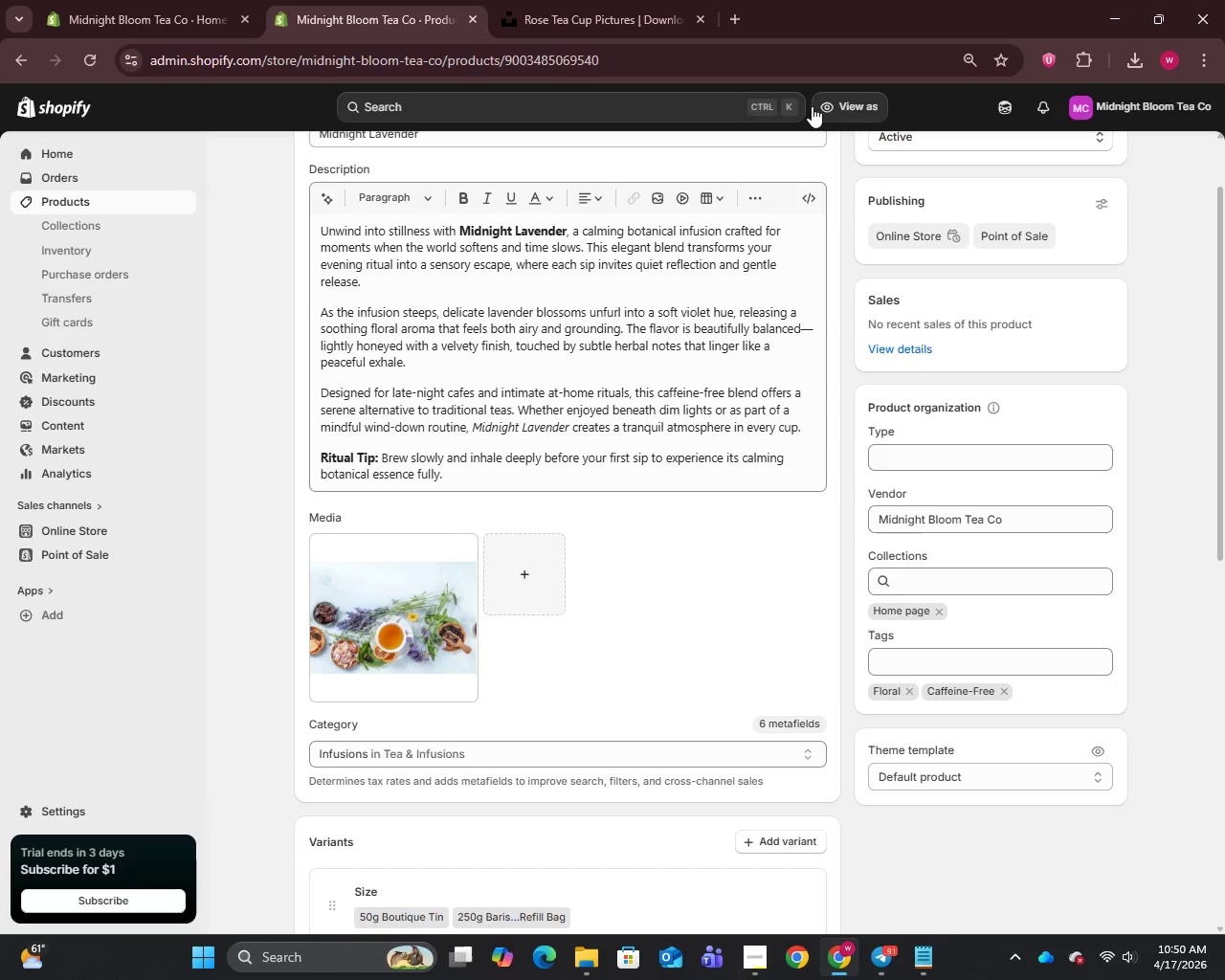 
wait(6.75)
 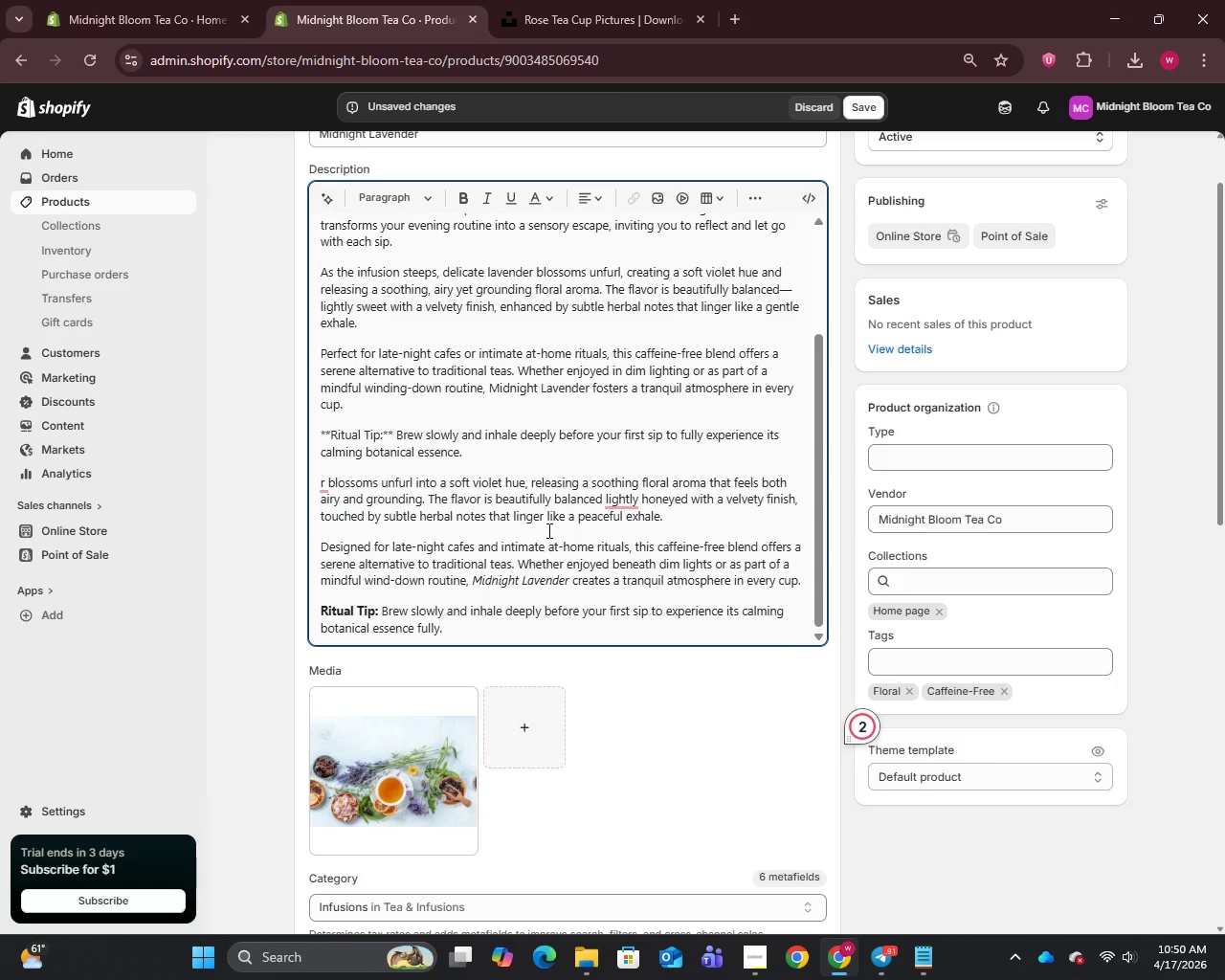 
scroll: coordinate [597, 304], scroll_direction: up, amount: 2.0
 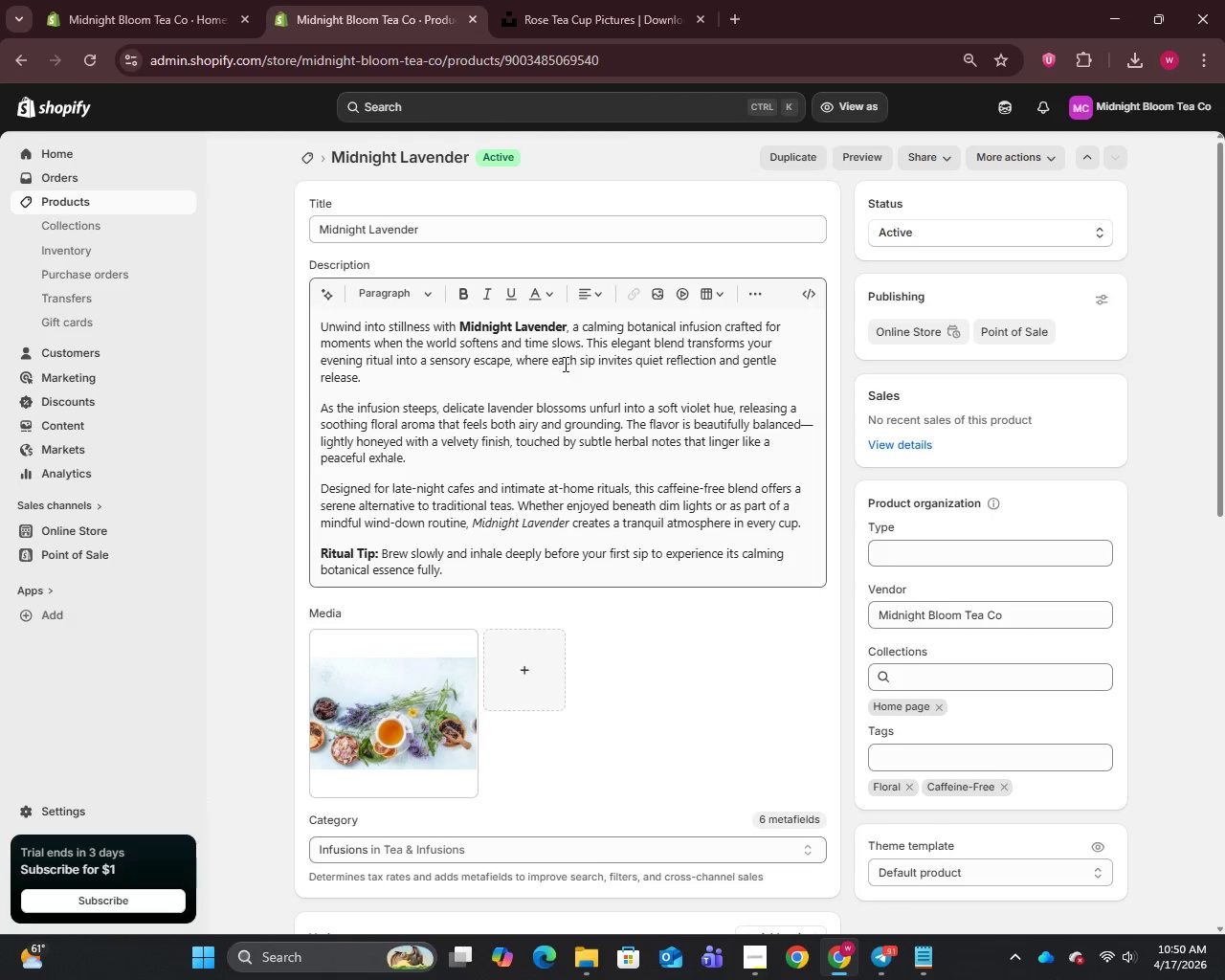 
left_click([563, 409])
 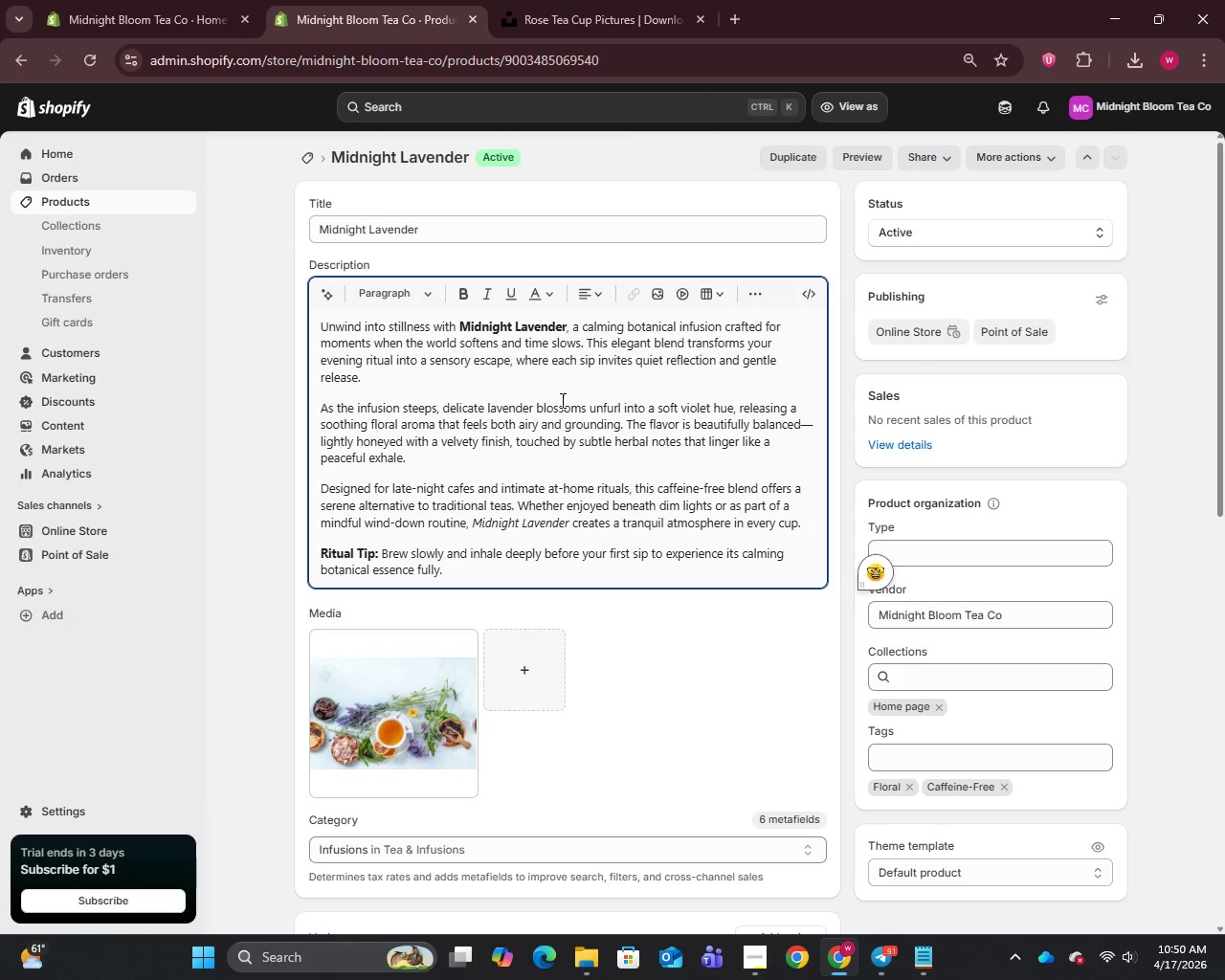 
scroll: coordinate [561, 399], scroll_direction: up, amount: 1.0
 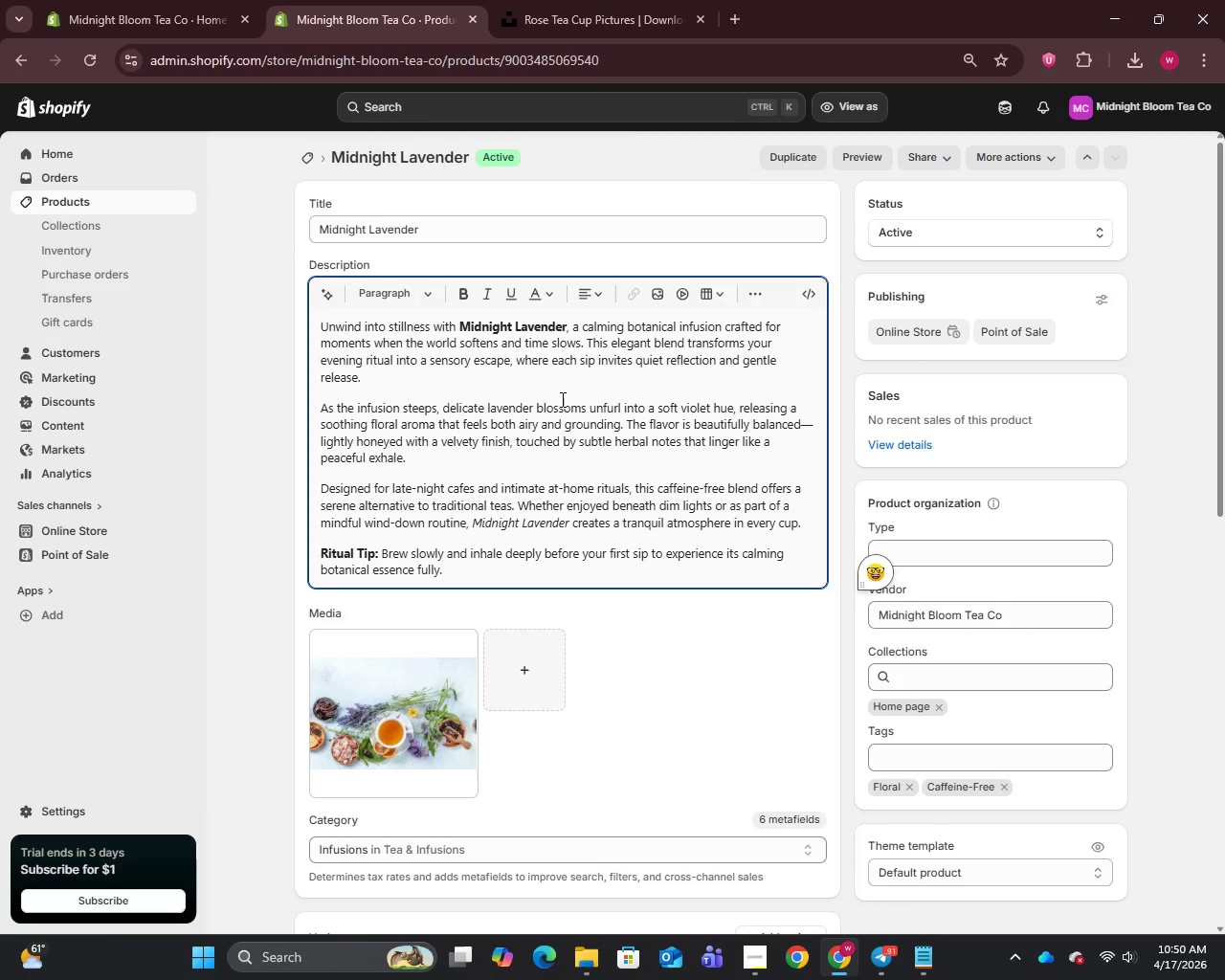 
scroll: coordinate [561, 398], scroll_direction: down, amount: 1.0
 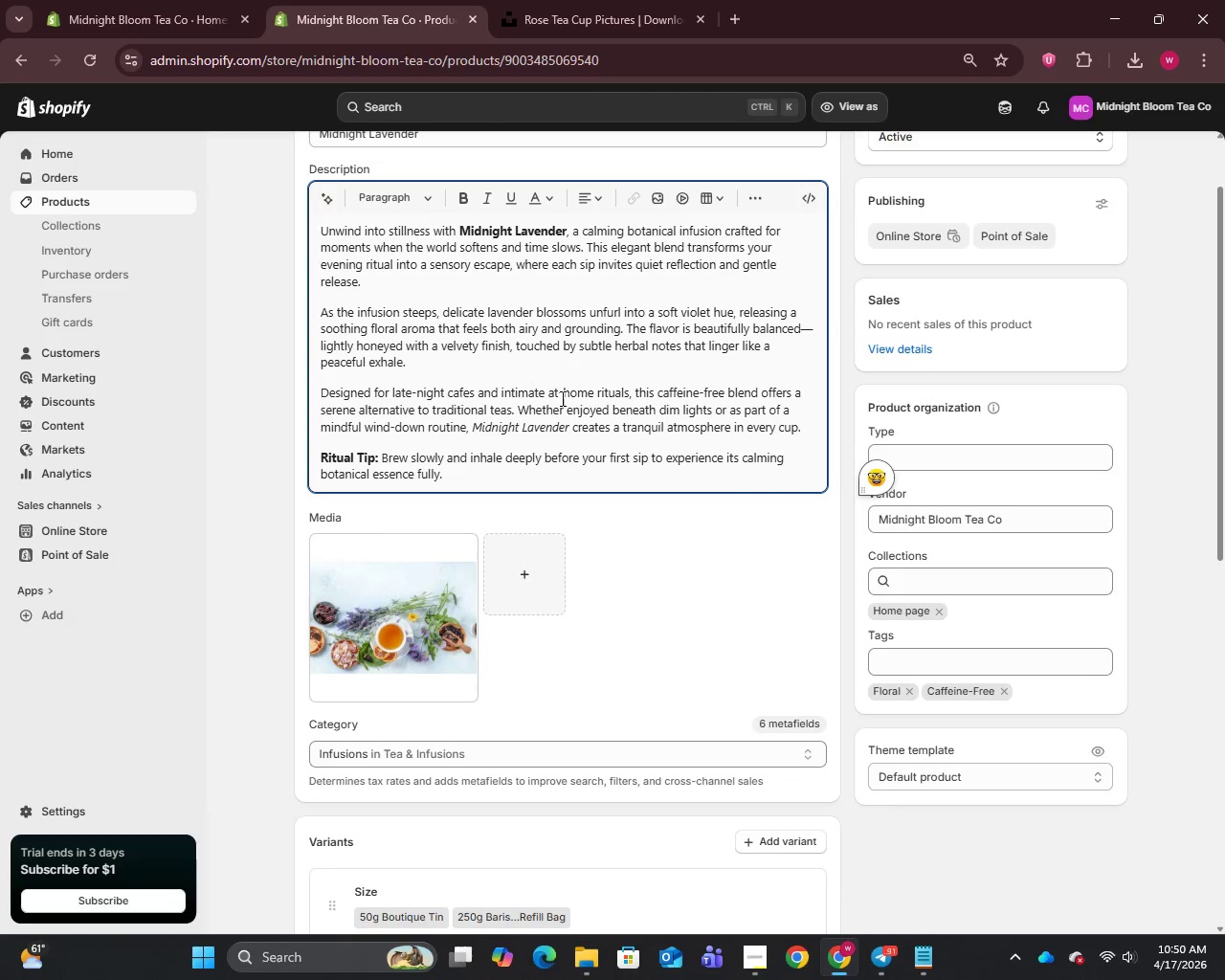 
scroll: coordinate [561, 398], scroll_direction: up, amount: 1.0
 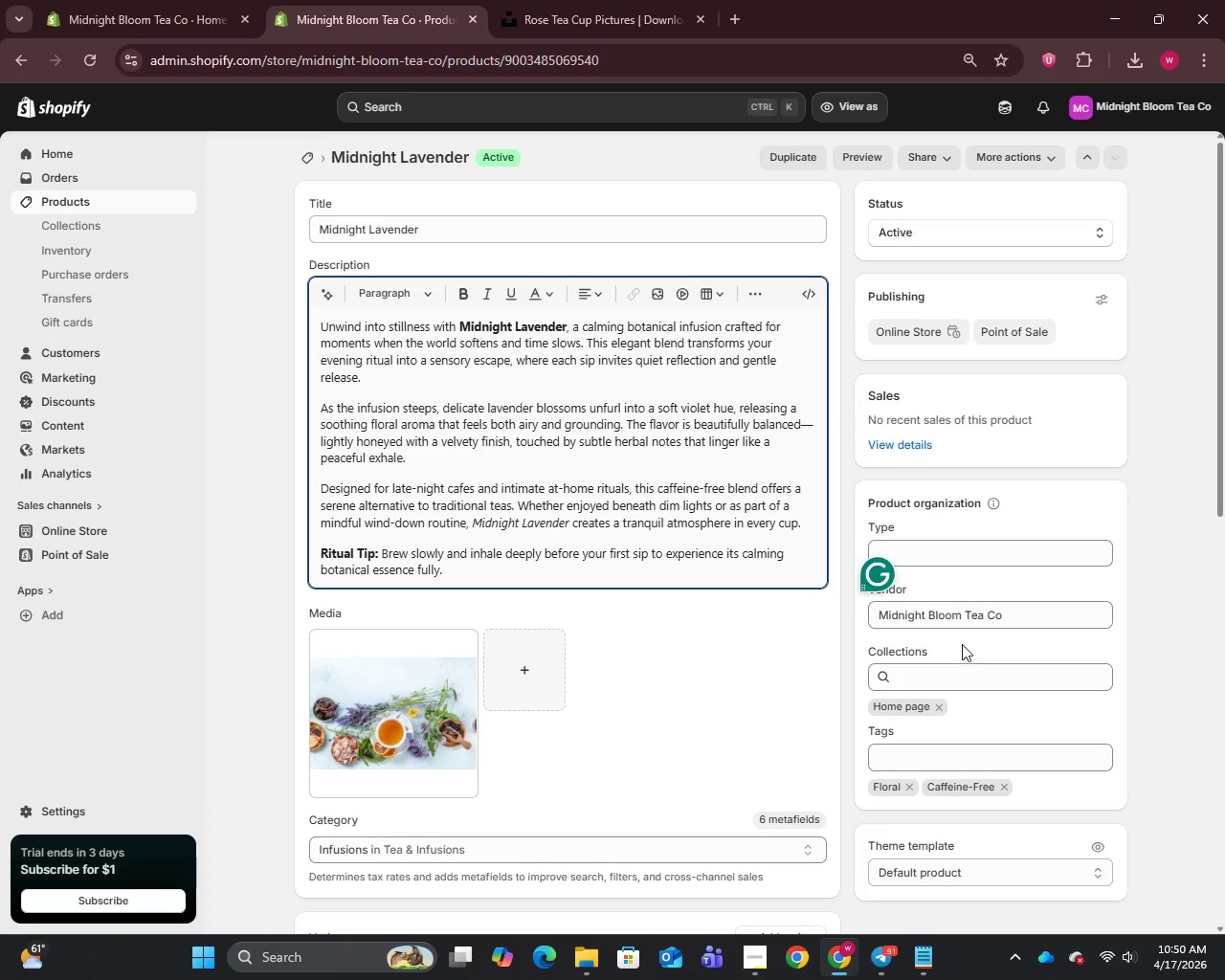 
left_click([941, 676])
 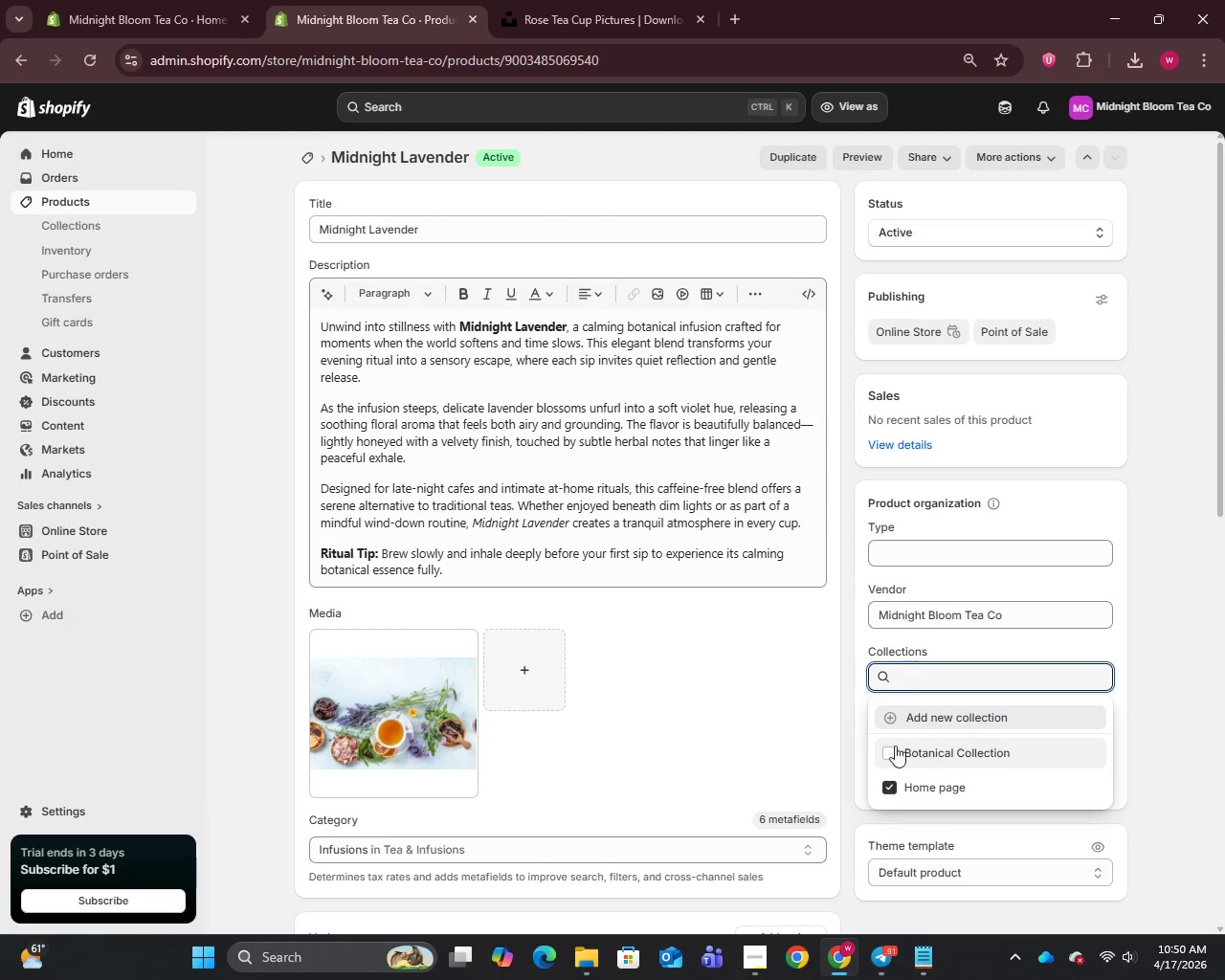 
left_click([878, 744])
 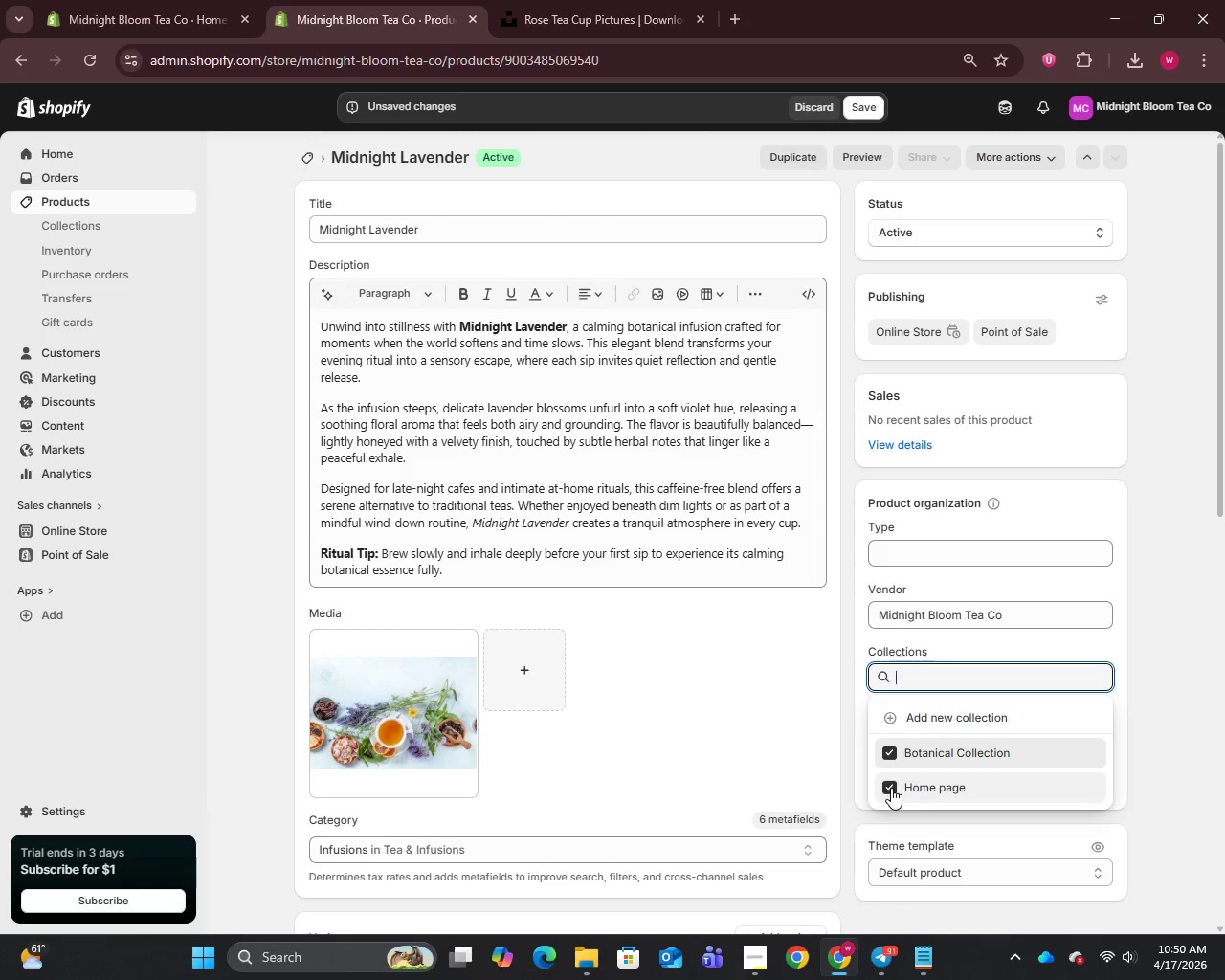 
left_click([892, 790])
 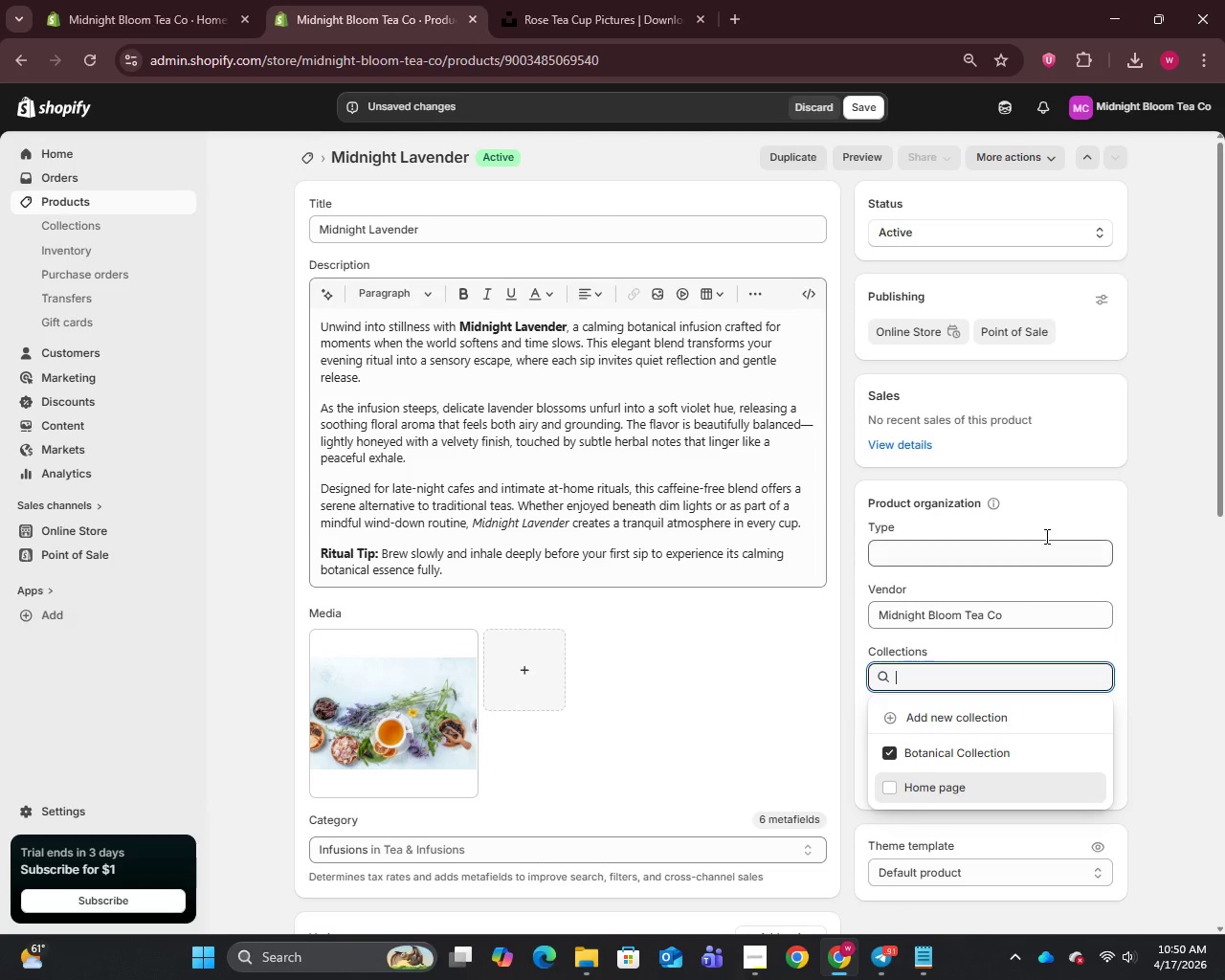 
left_click([1077, 505])
 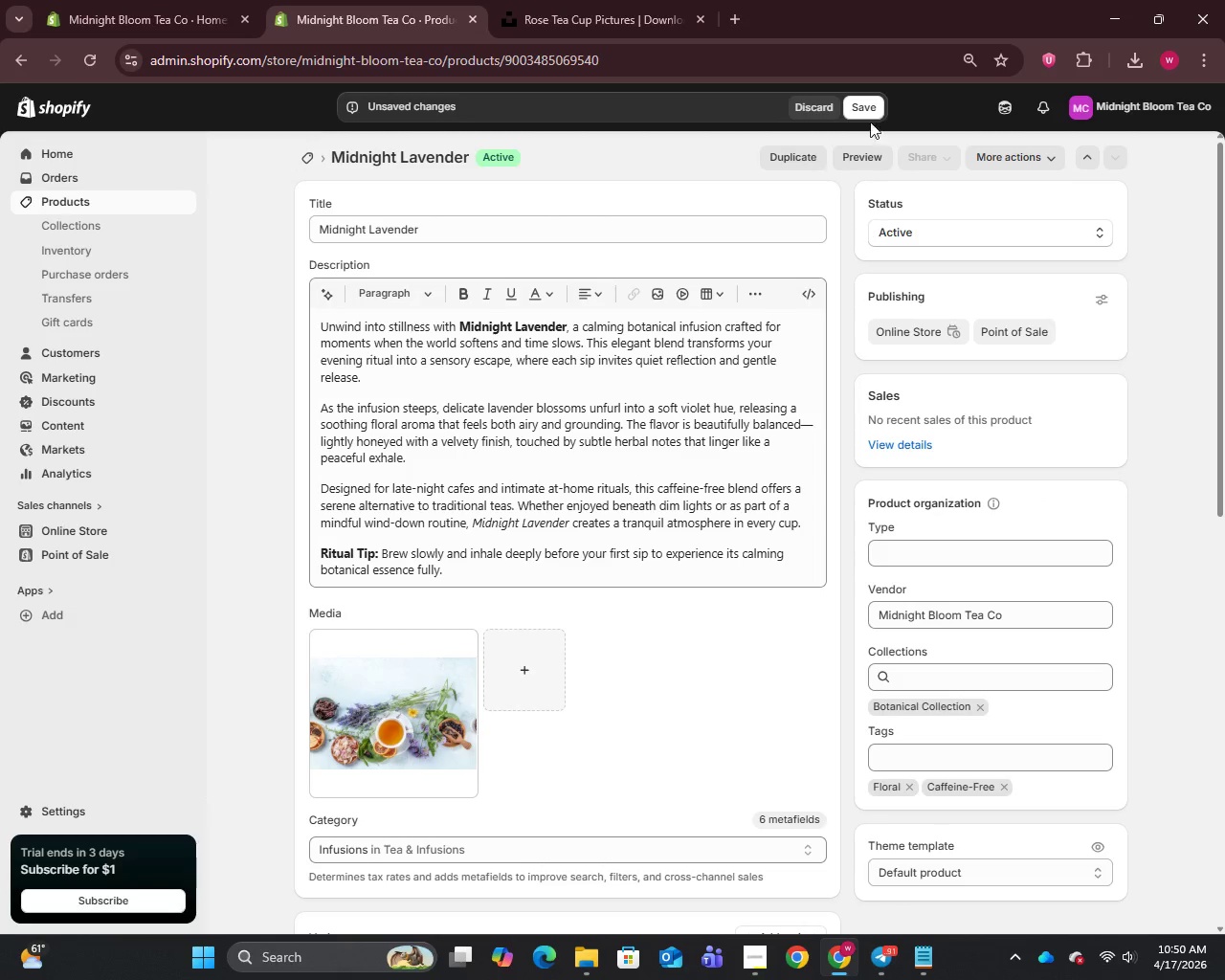 
left_click([866, 102])
 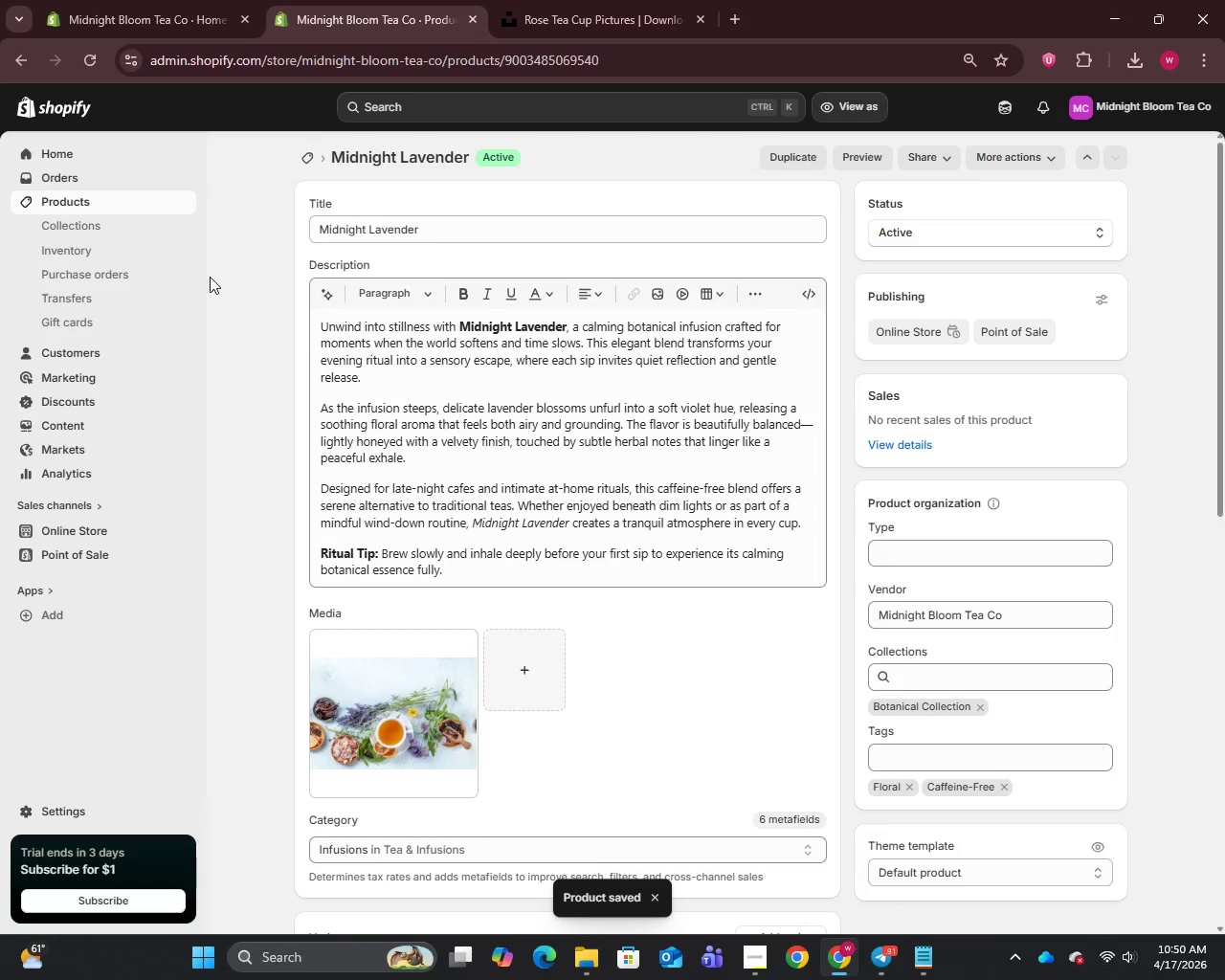 
left_click([61, 200])
 